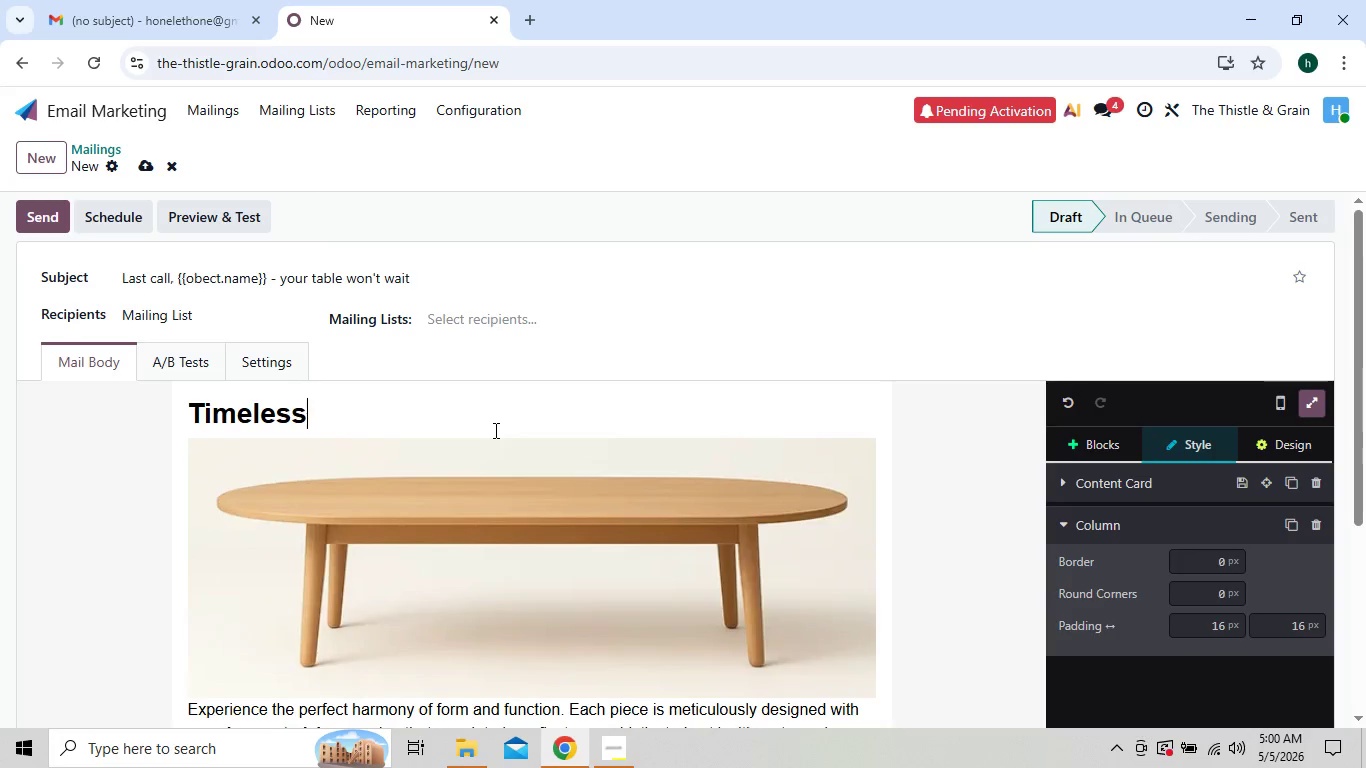 
key(Backspace)
 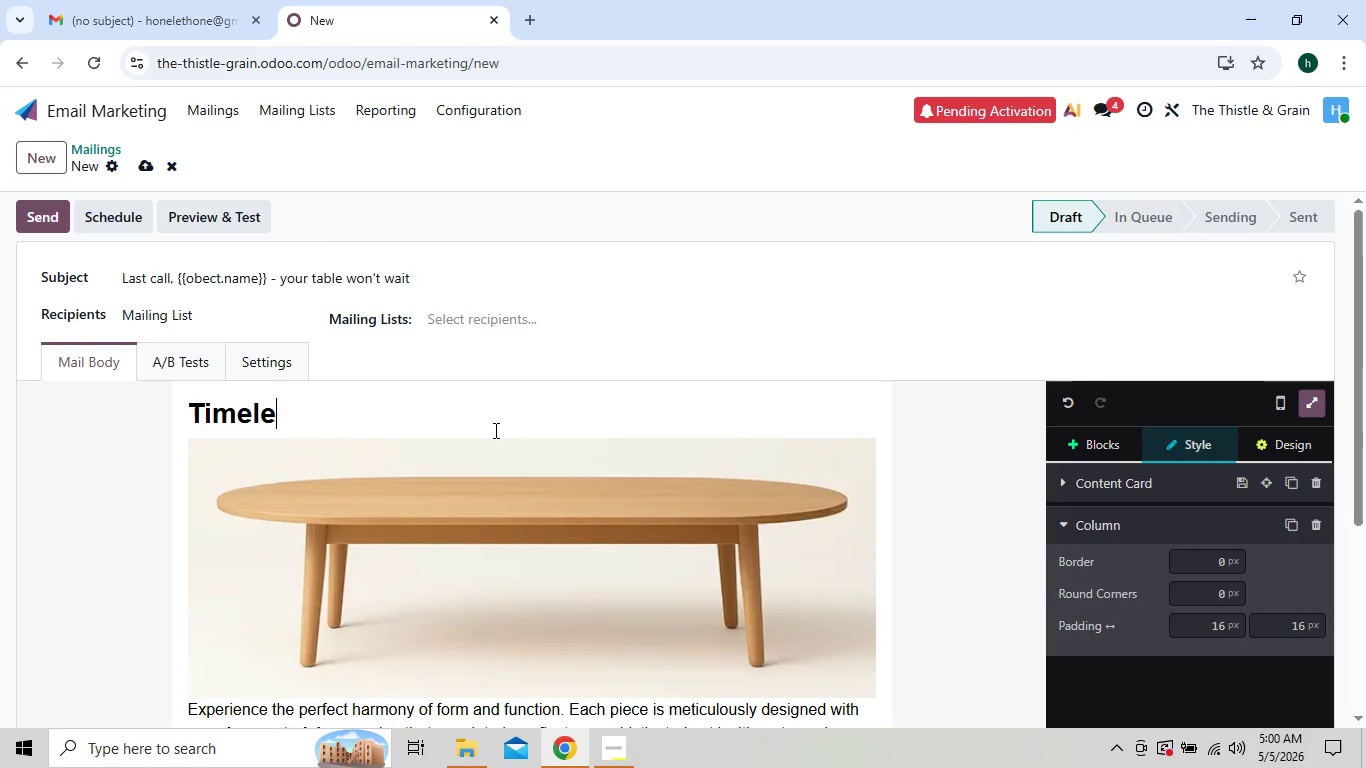 
key(Backspace)
 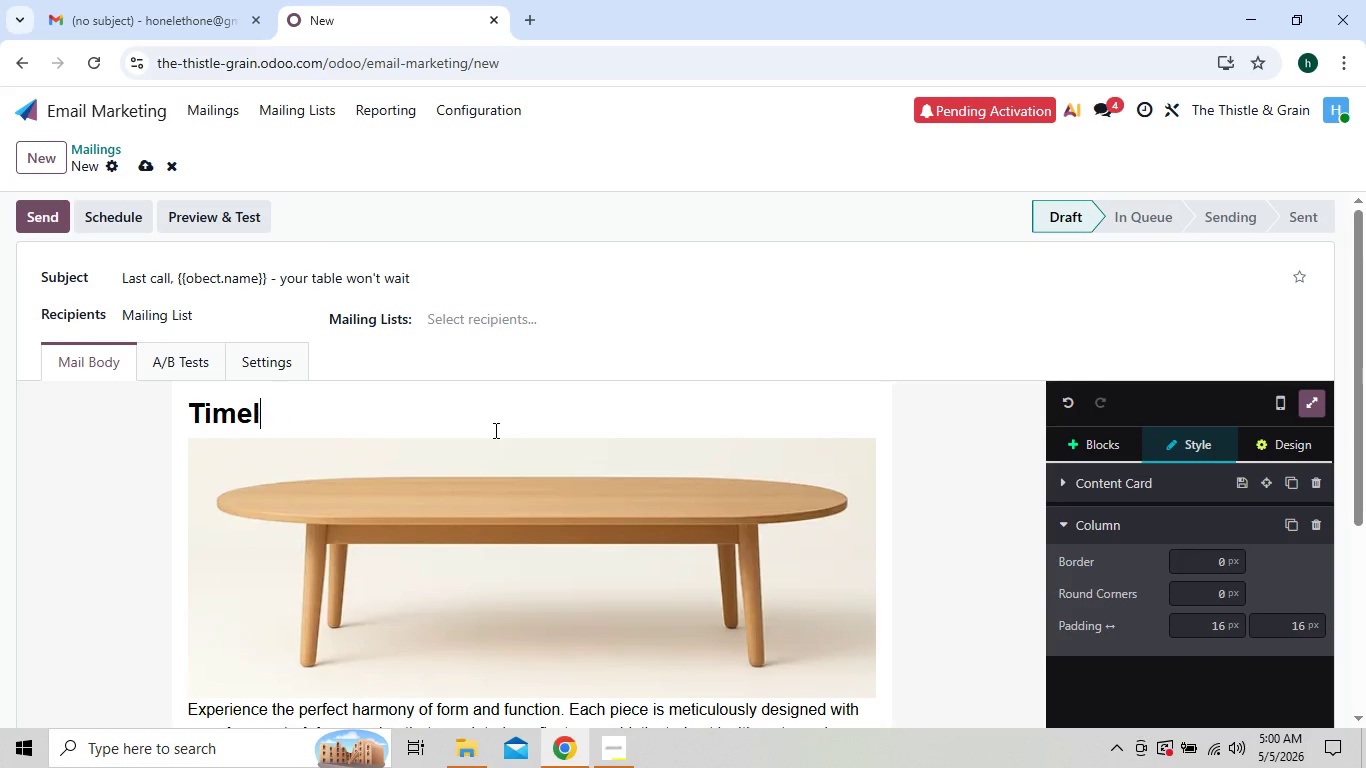 
key(Backspace)
 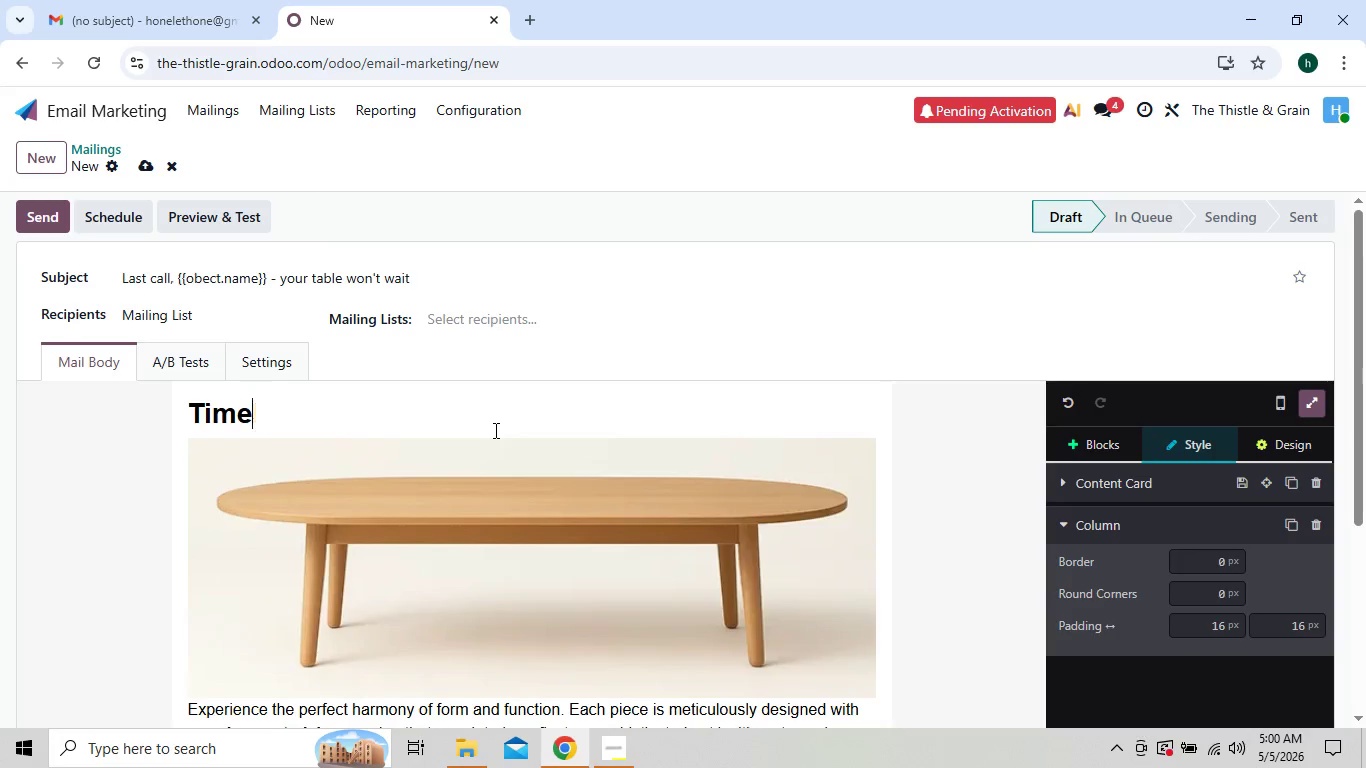 
key(Backspace)
 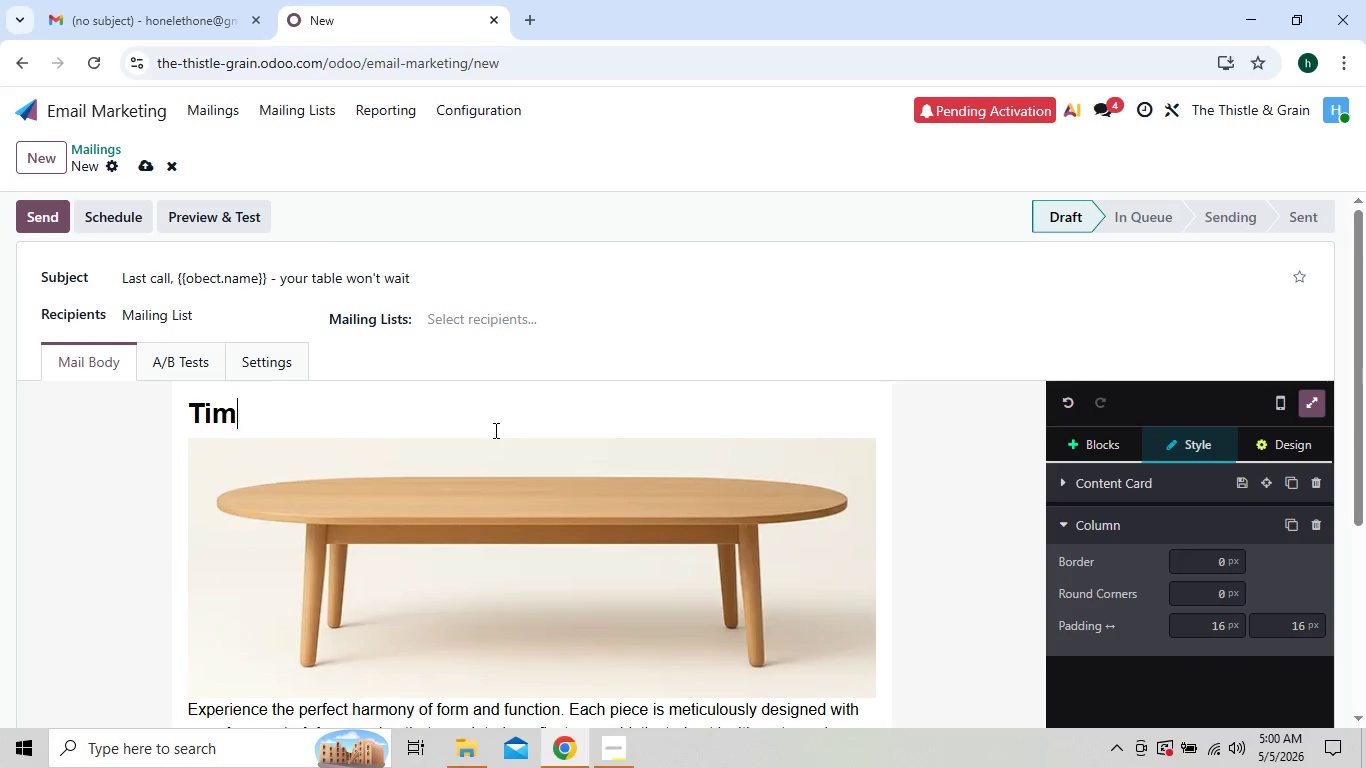 
key(Backspace)
 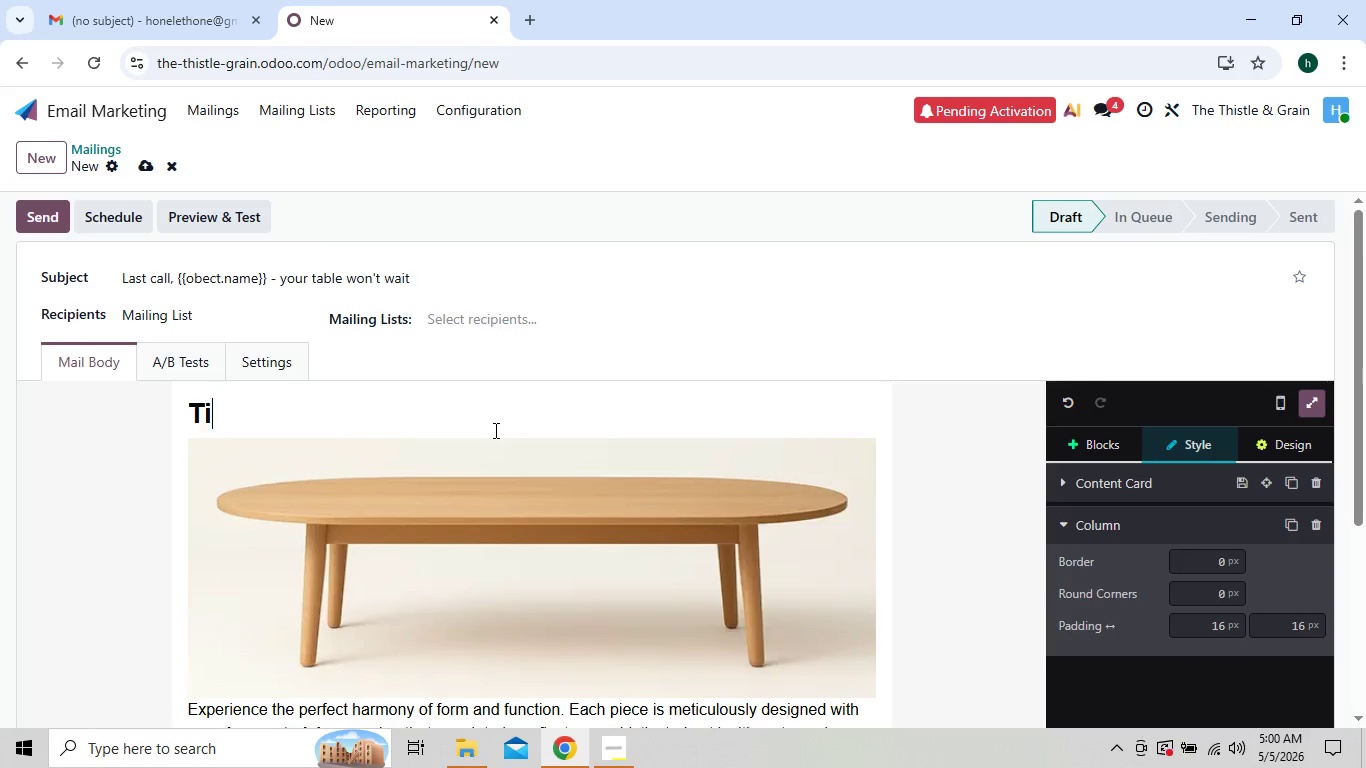 
key(Backspace)
 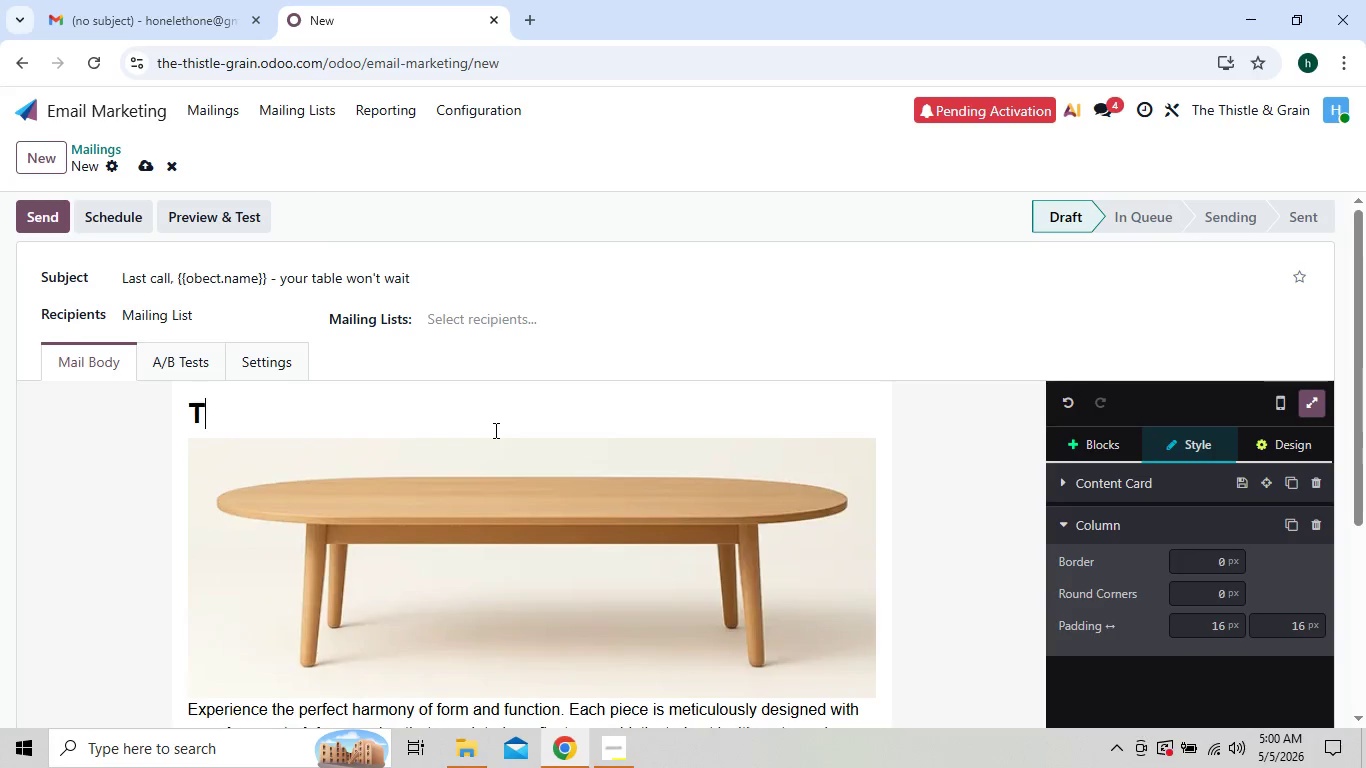 
key(Backspace)
 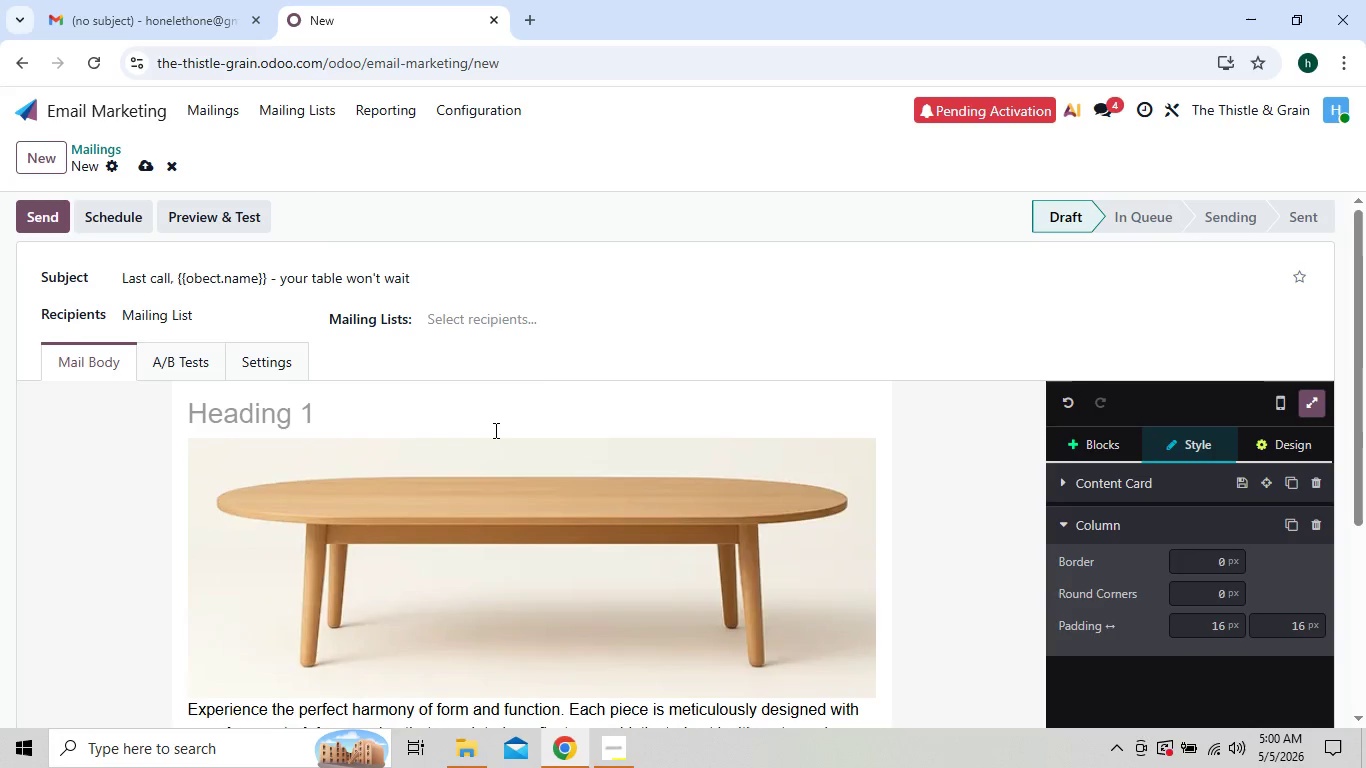 
left_click_drag(start_coordinate=[494, 430], to_coordinate=[564, 264])
 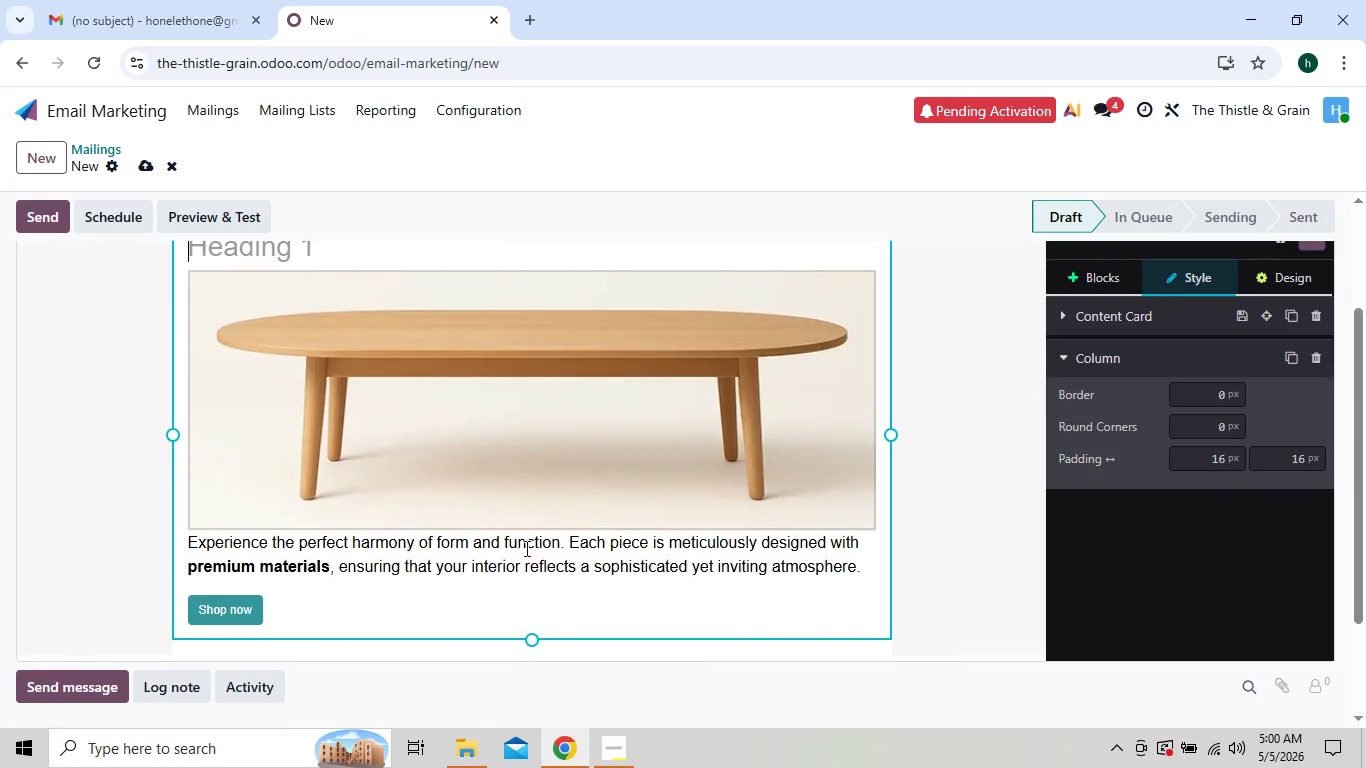 
left_click([464, 592])
 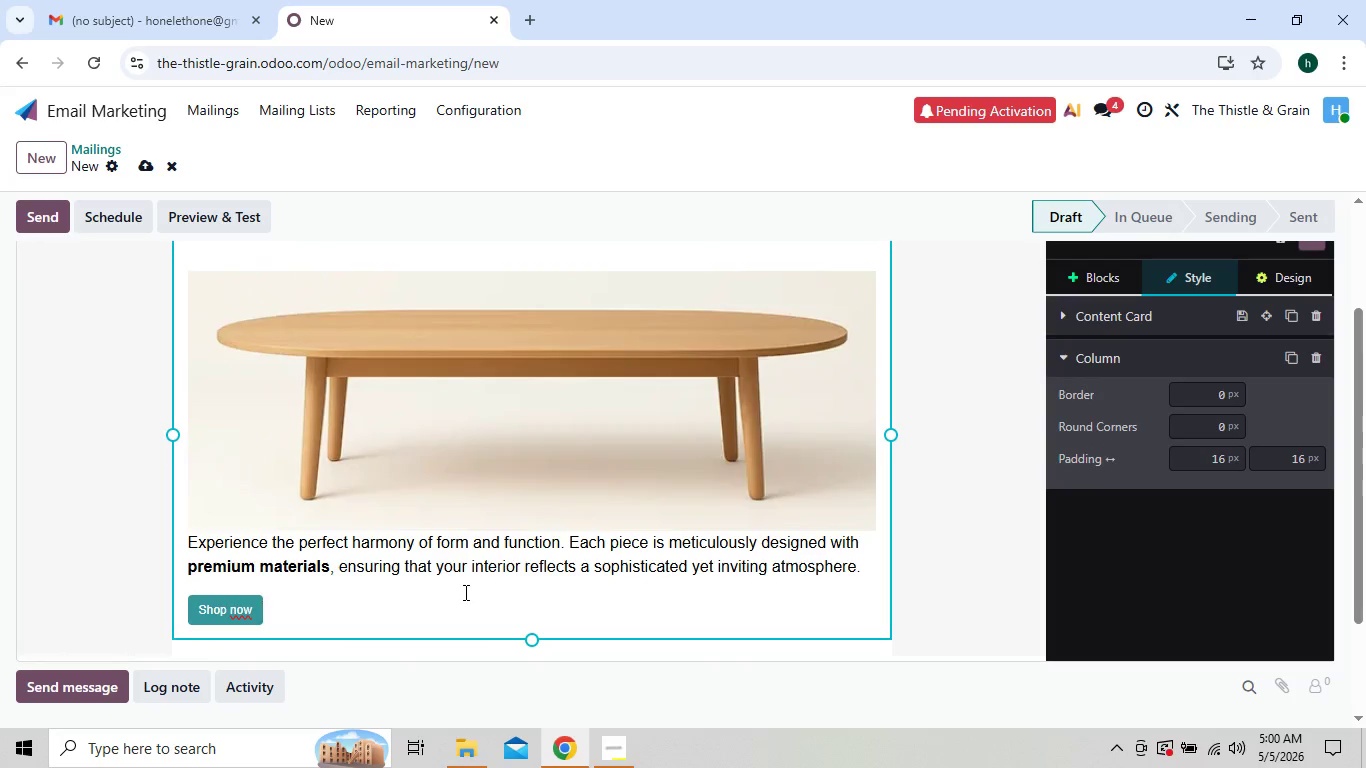 
hold_key(key=Backspace, duration=1.01)
 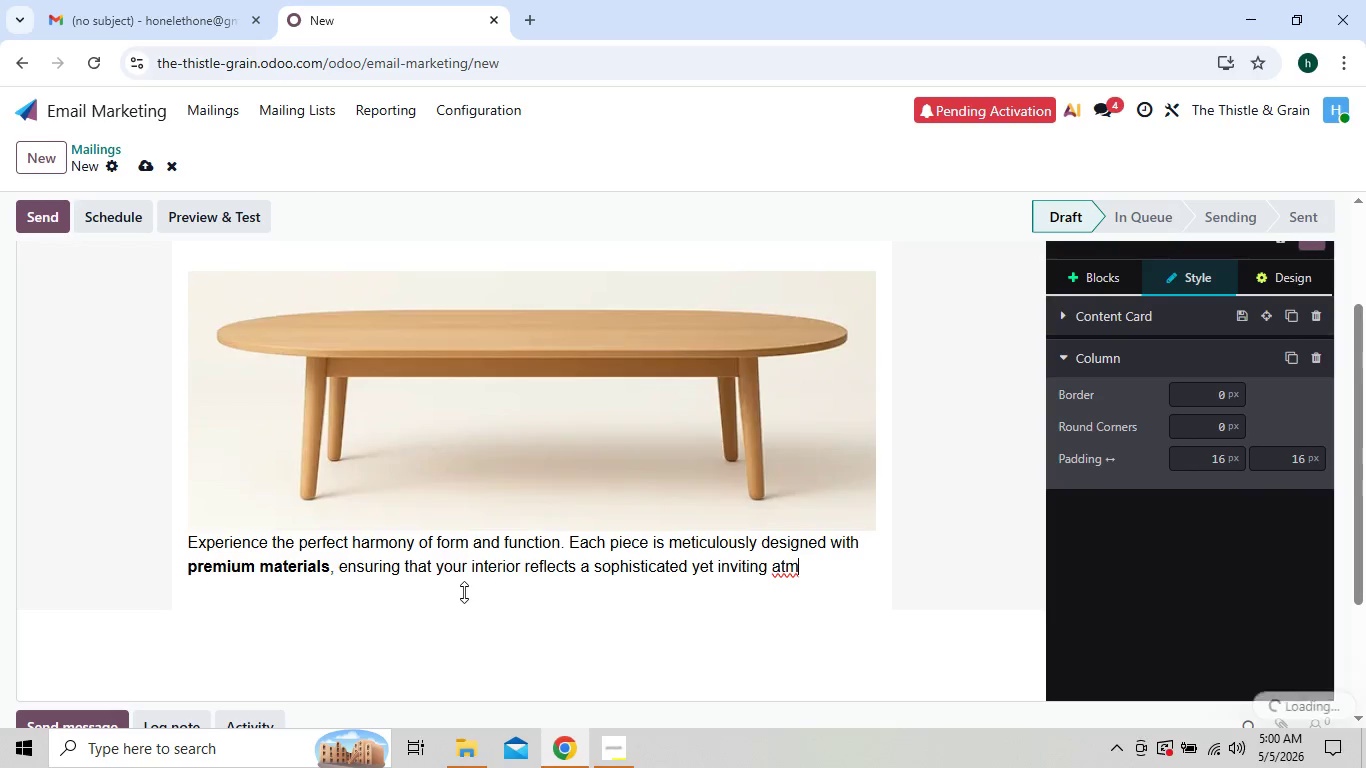 
key(Backspace)
 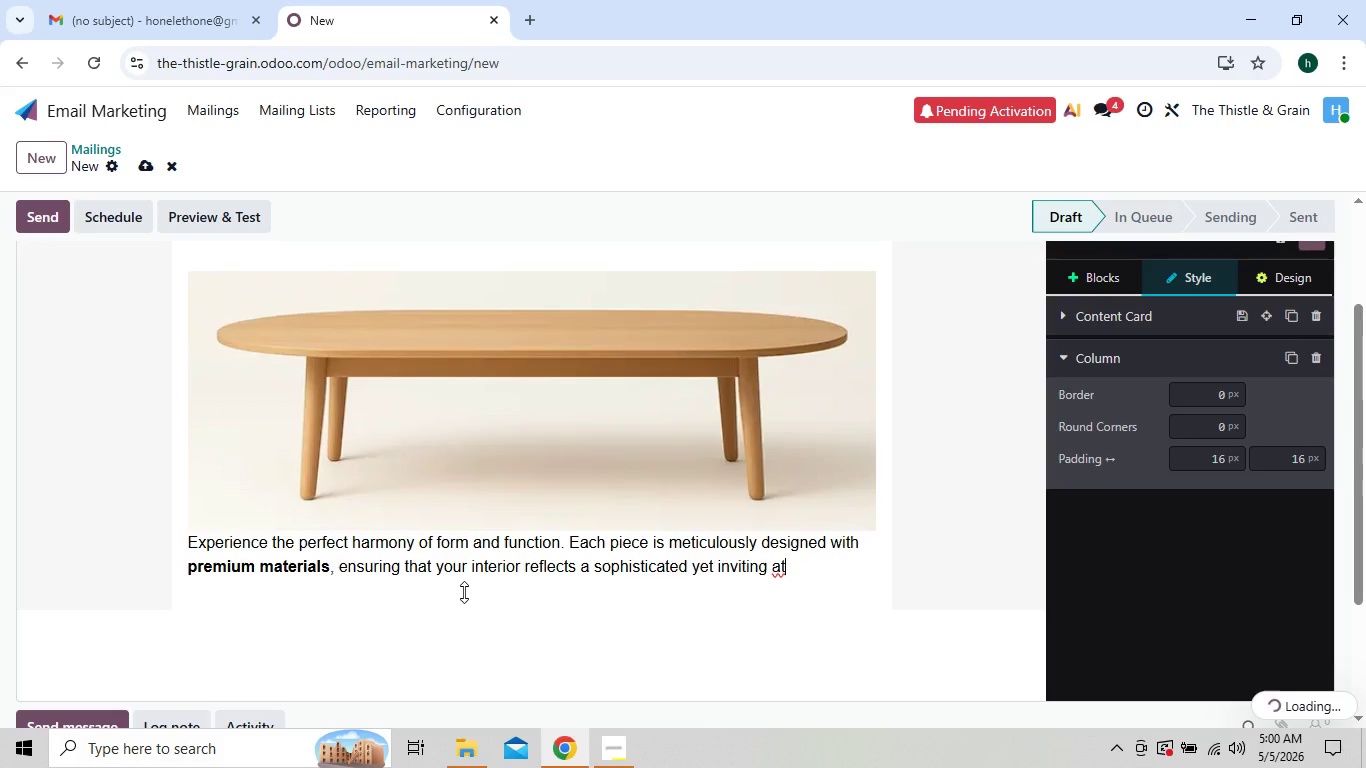 
key(Backspace)
 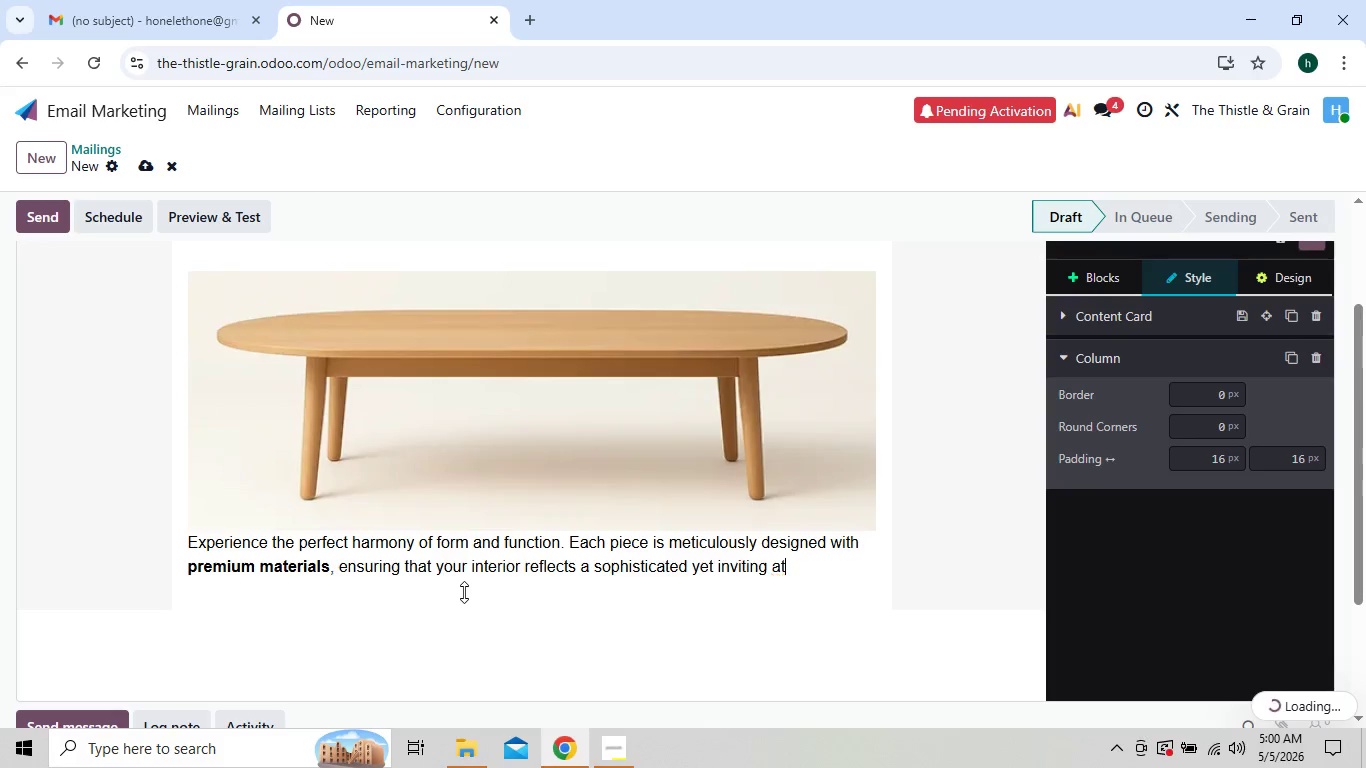 
key(Backspace)
 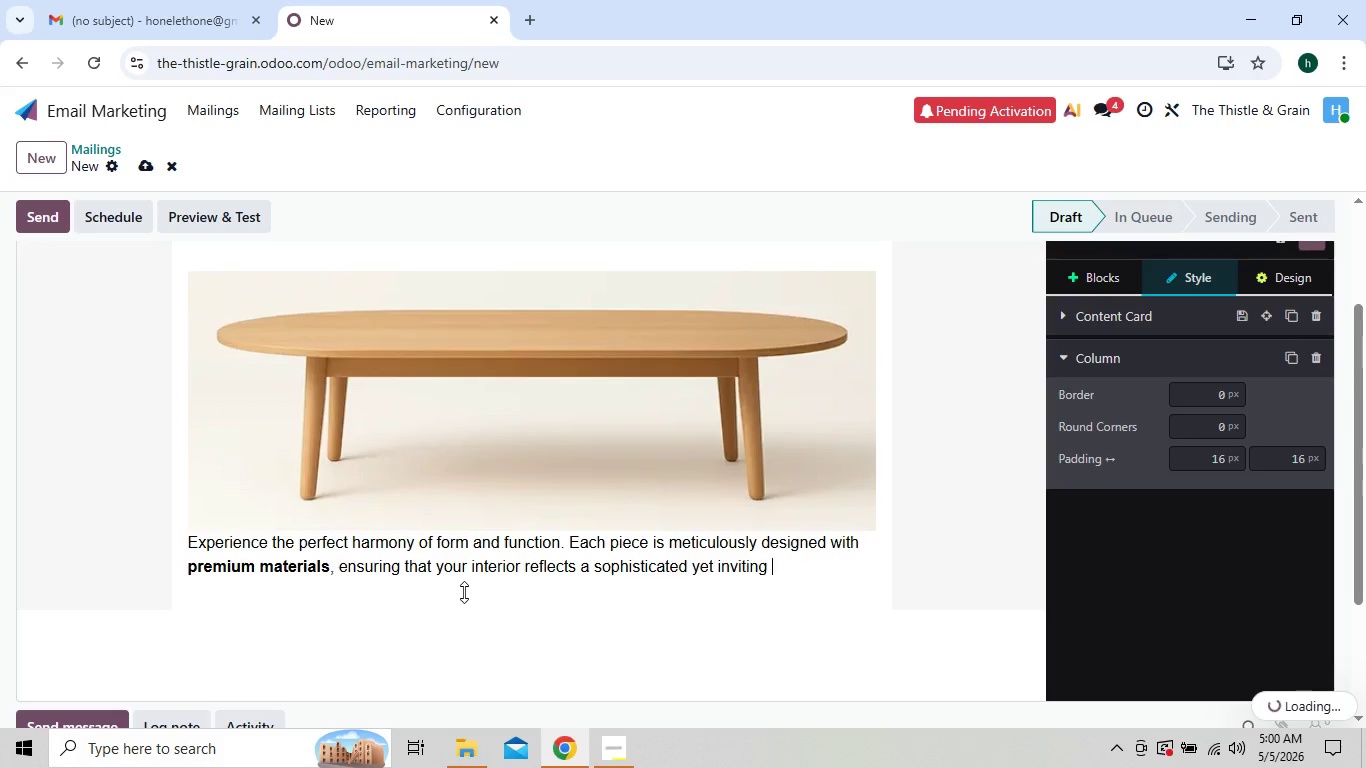 
key(Backspace)
 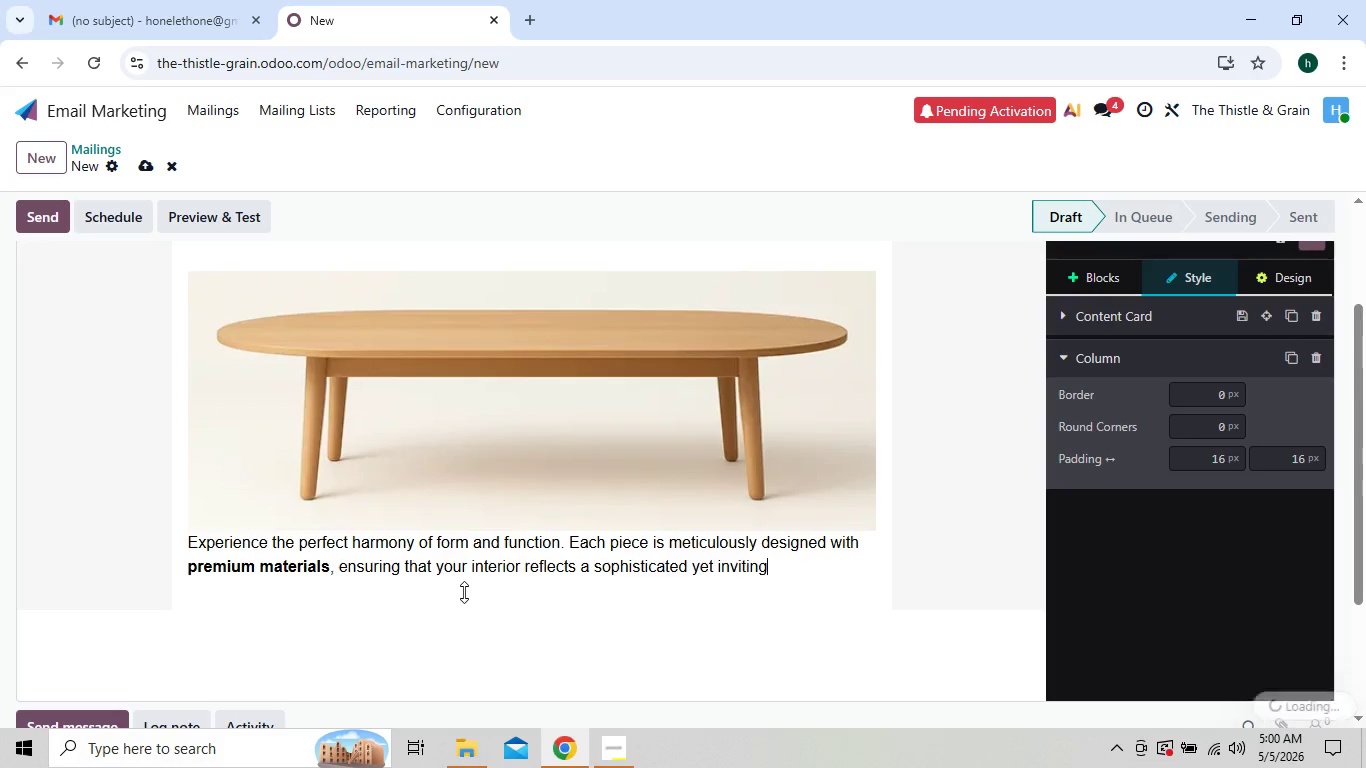 
key(Backspace)
 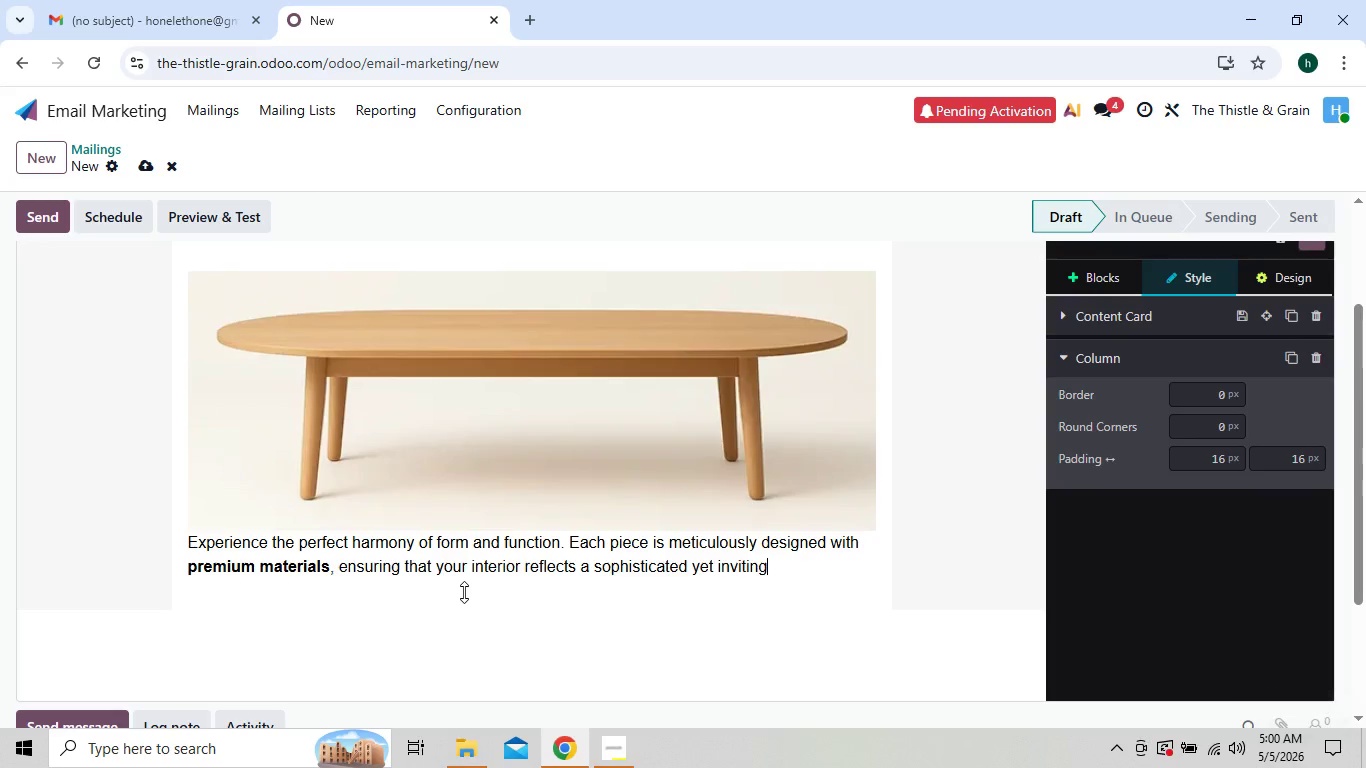 
key(Backspace)
 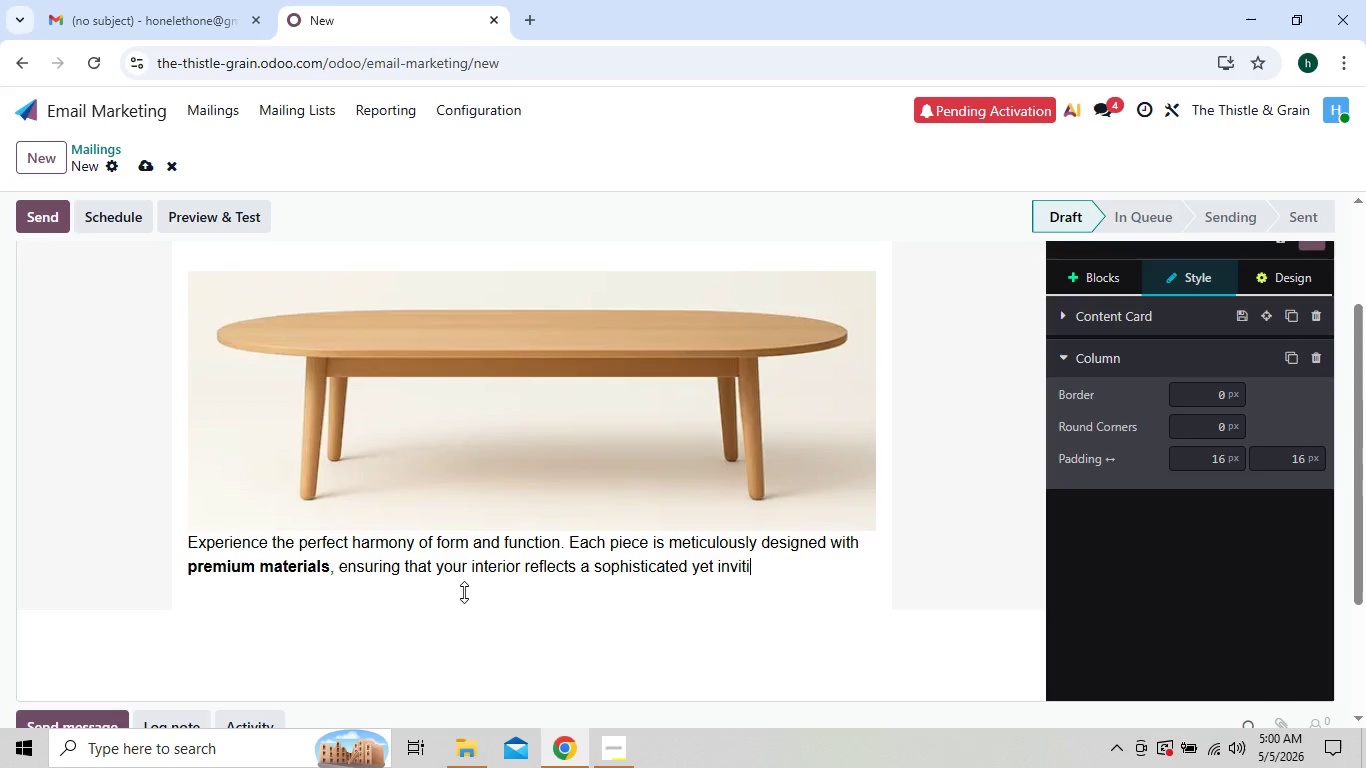 
key(Backspace)
 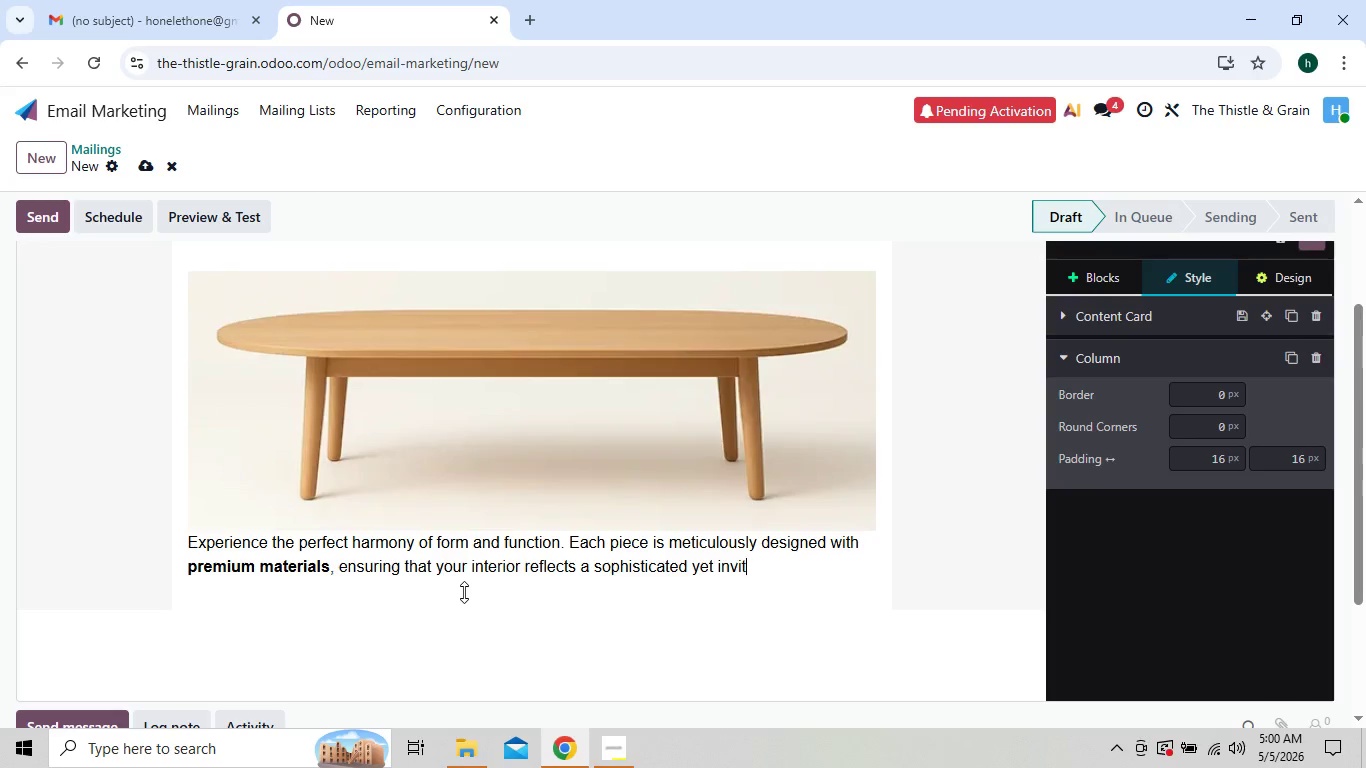 
key(Backspace)
 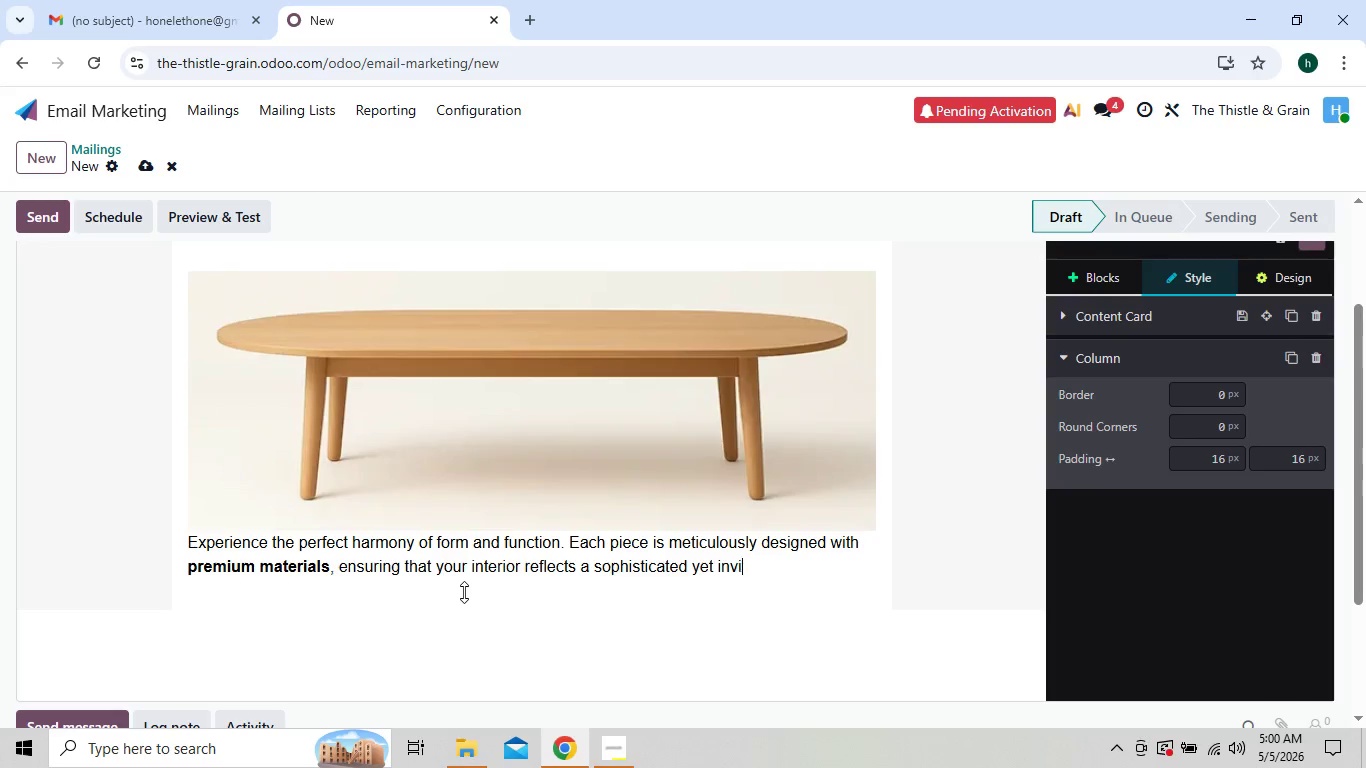 
key(Backspace)
 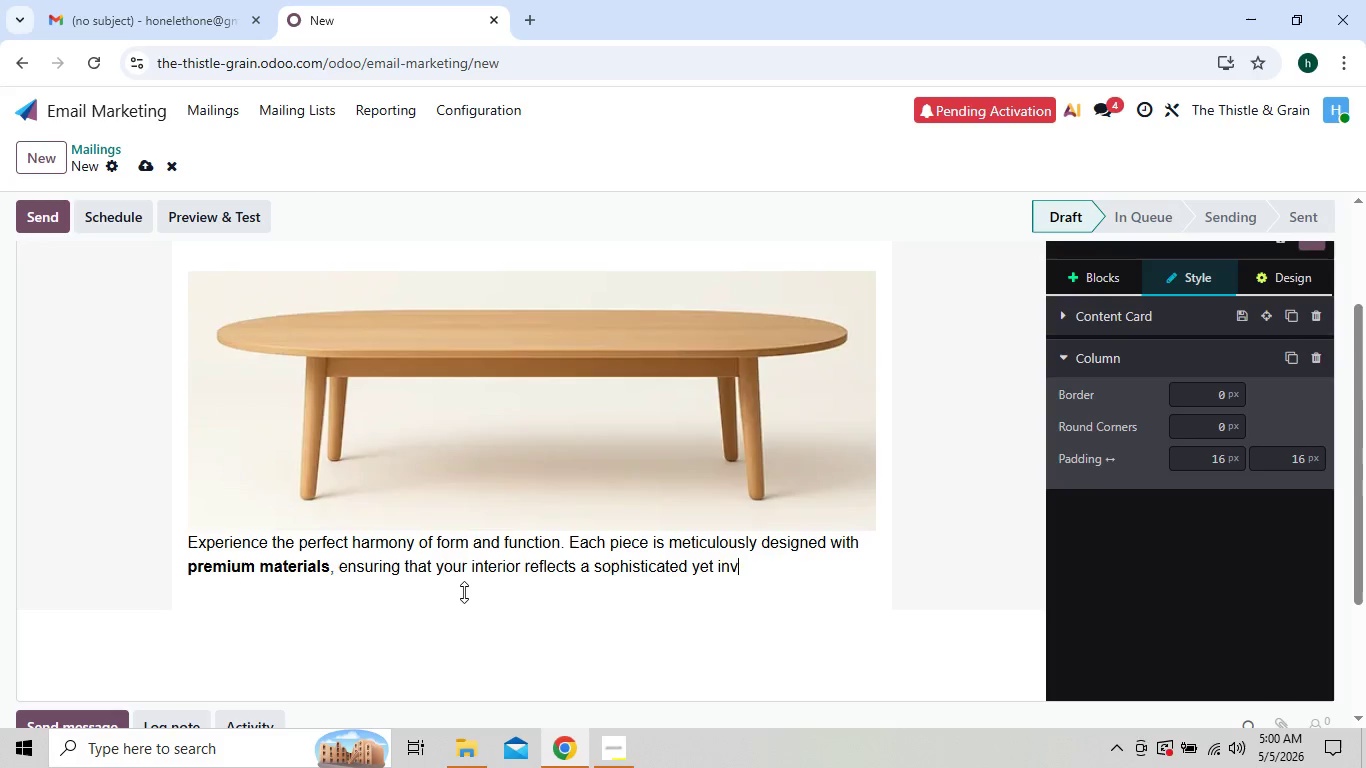 
key(Backspace)
 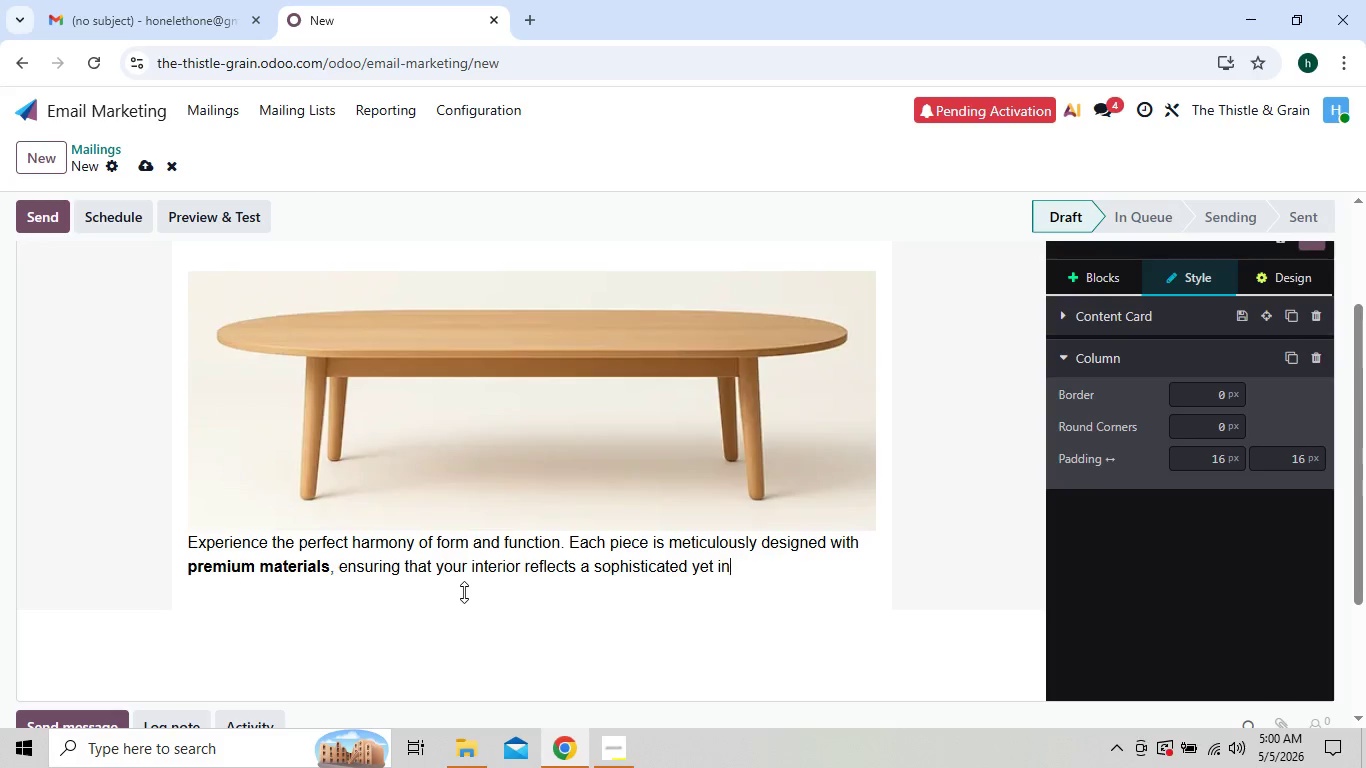 
key(Backspace)
 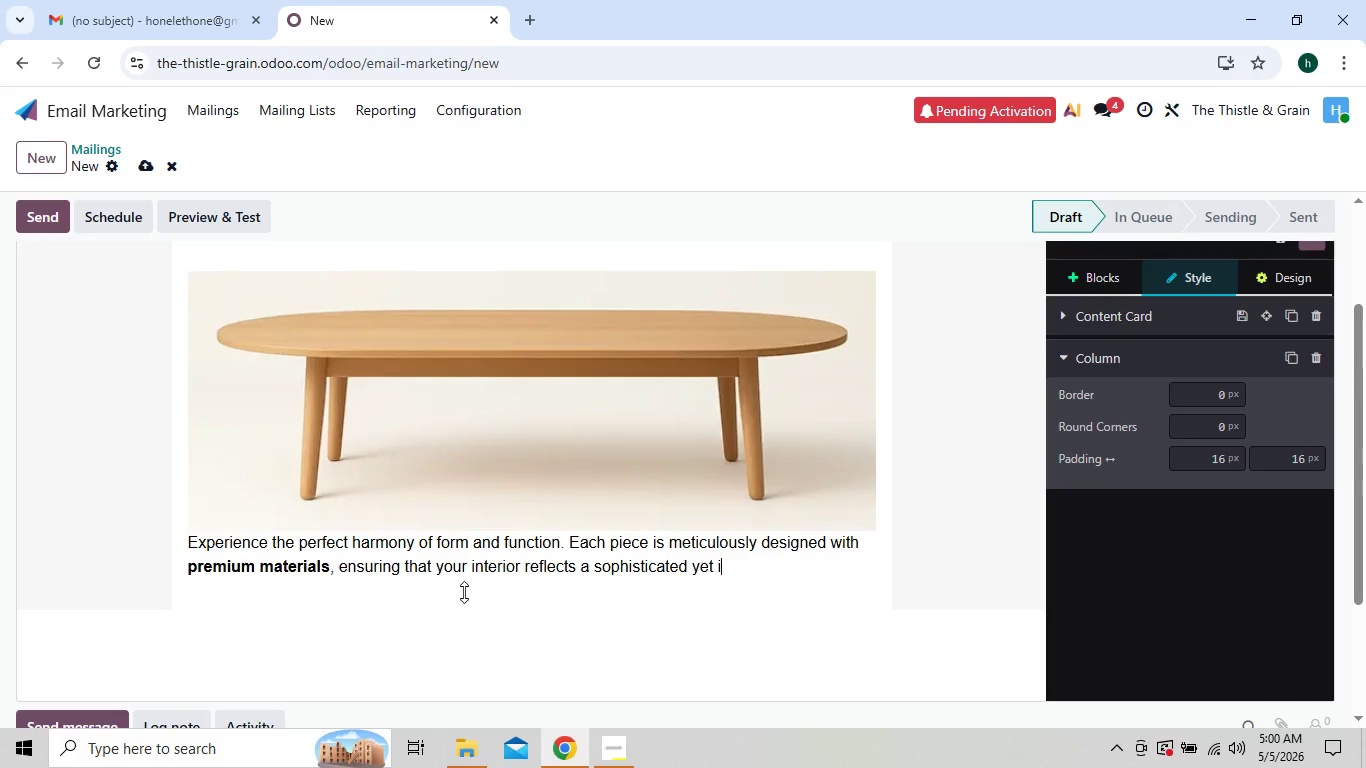 
key(Backspace)
 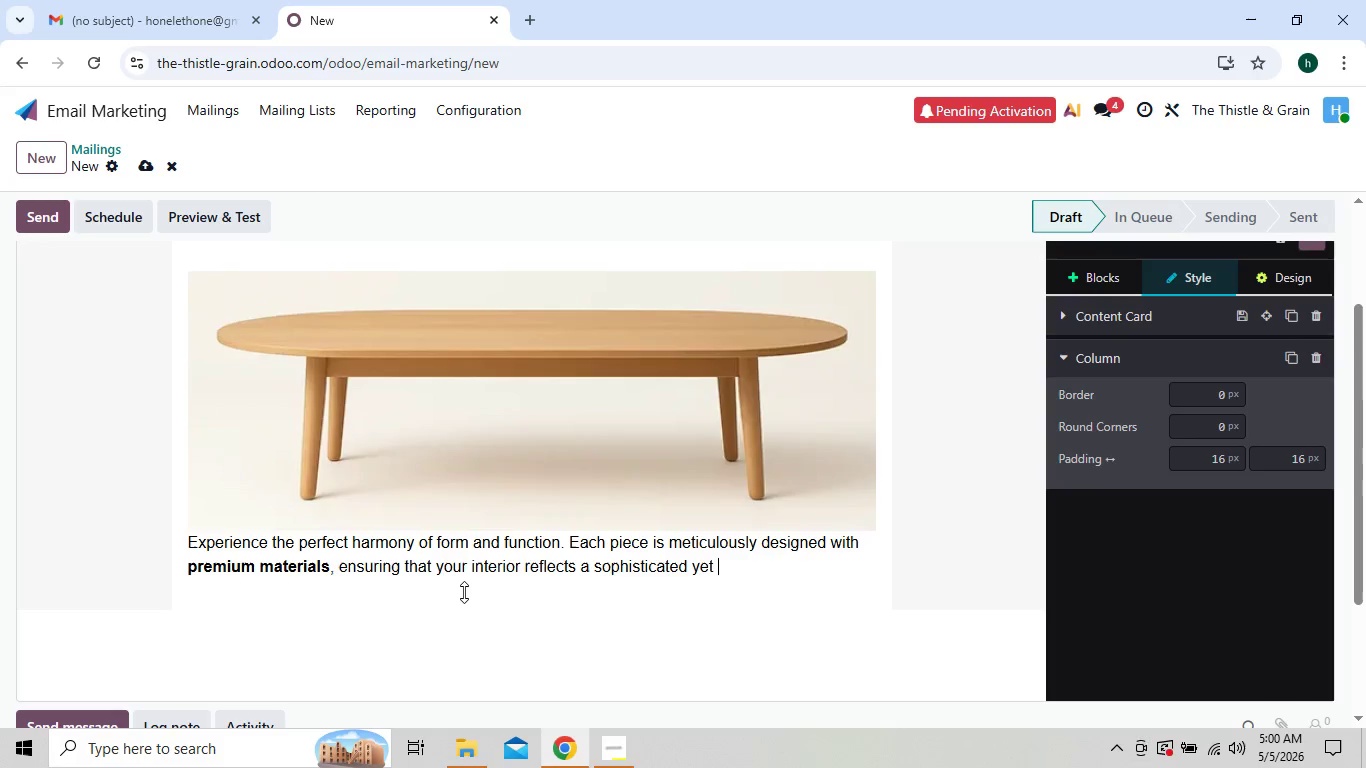 
key(Backspace)
 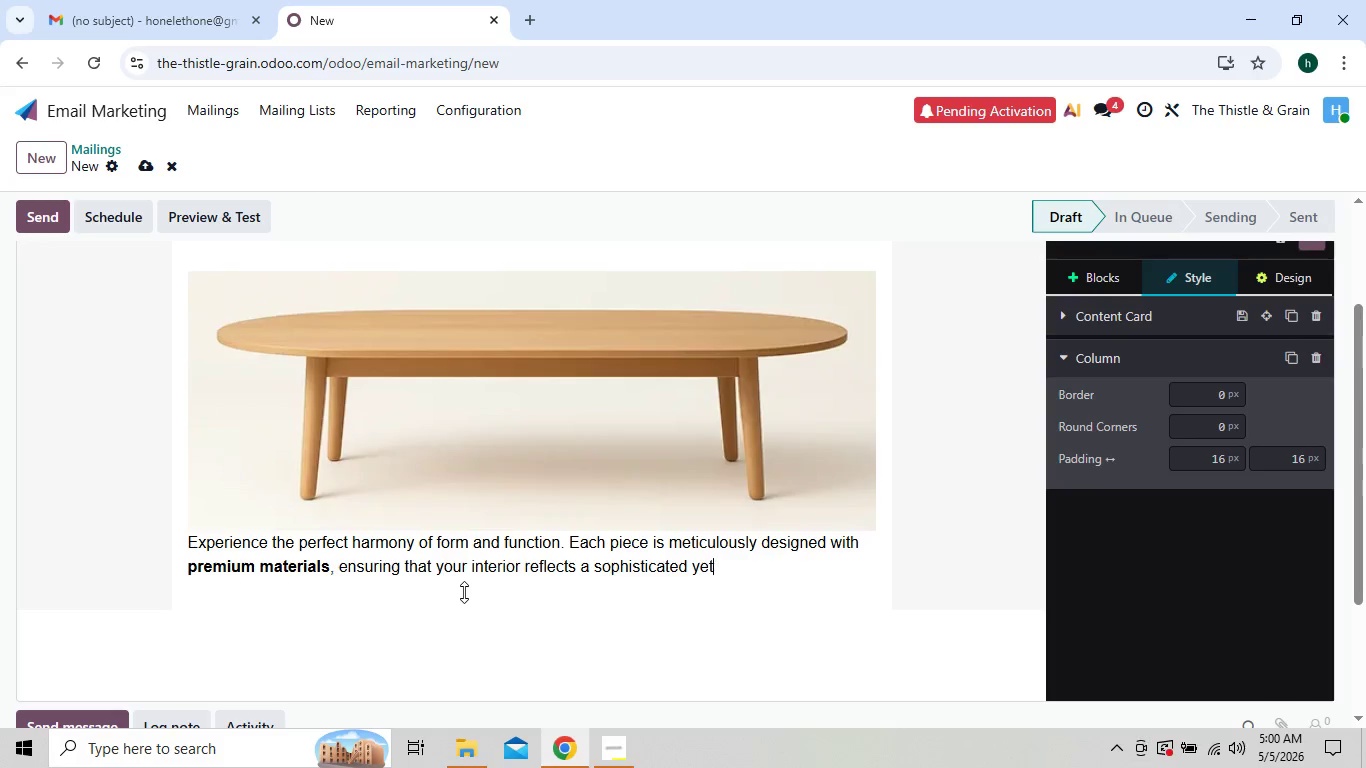 
key(Backspace)
 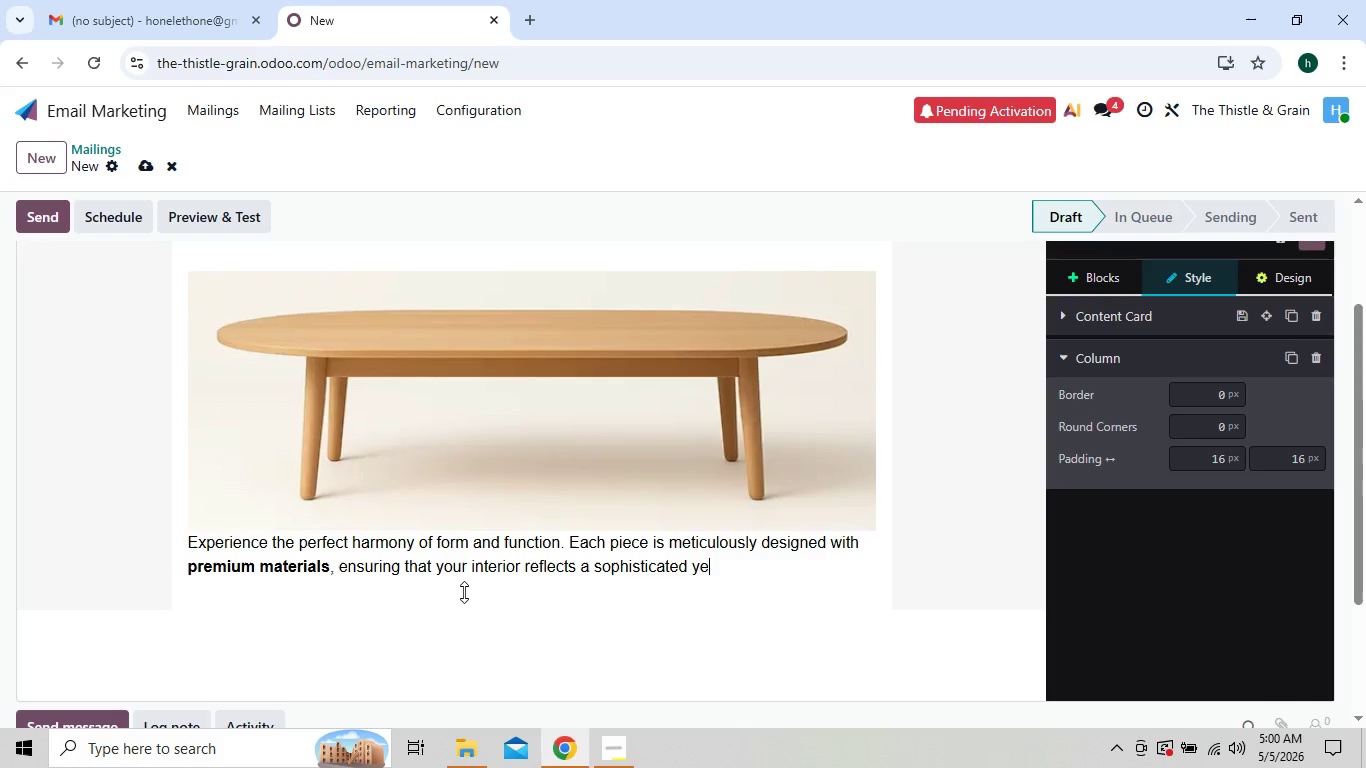 
key(Backspace)
 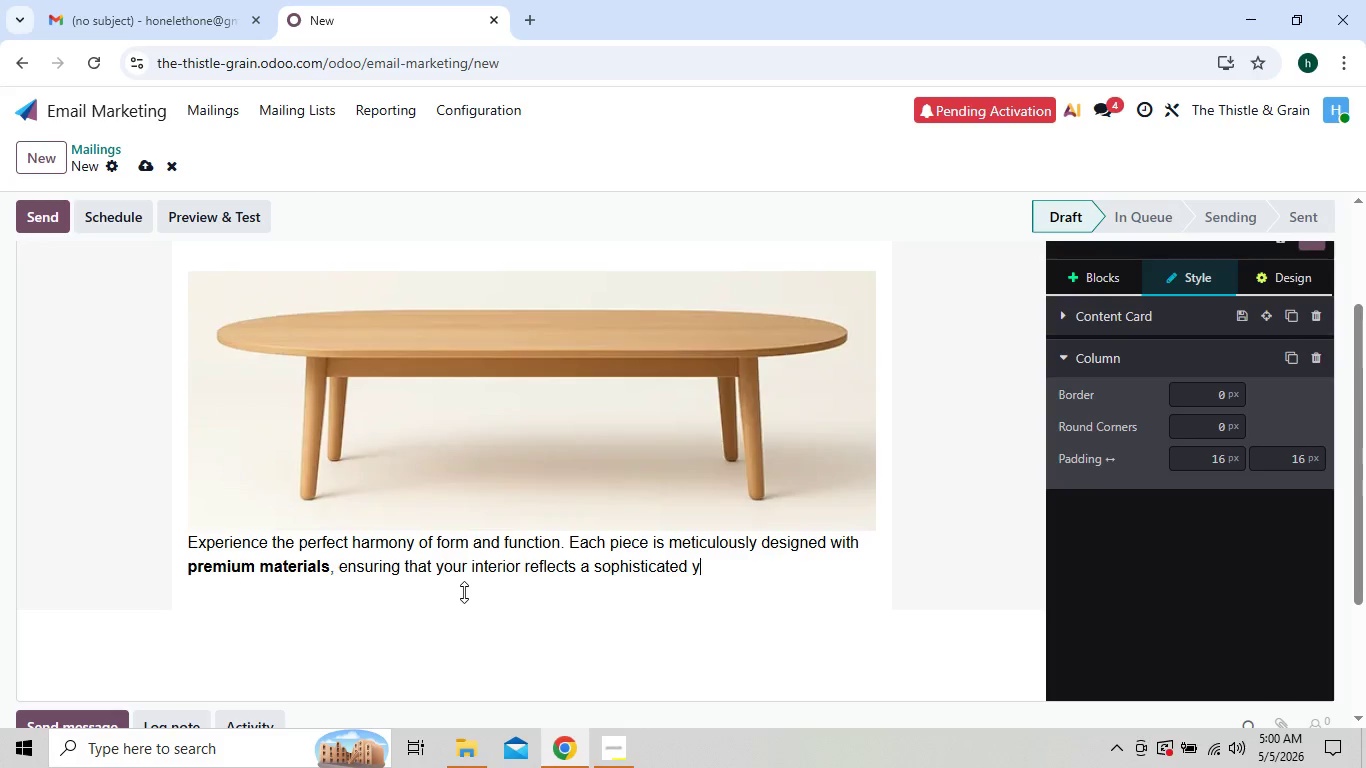 
key(Backspace)
 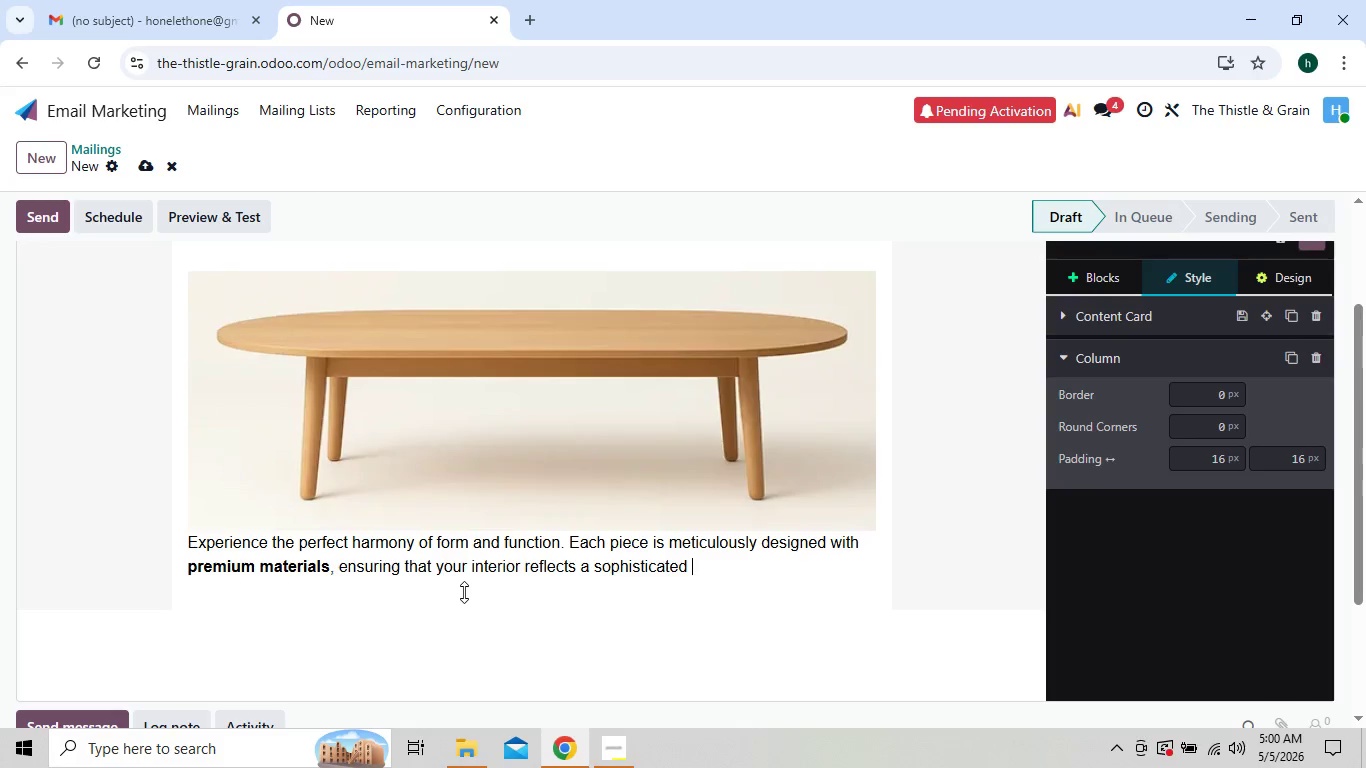 
key(Backspace)
 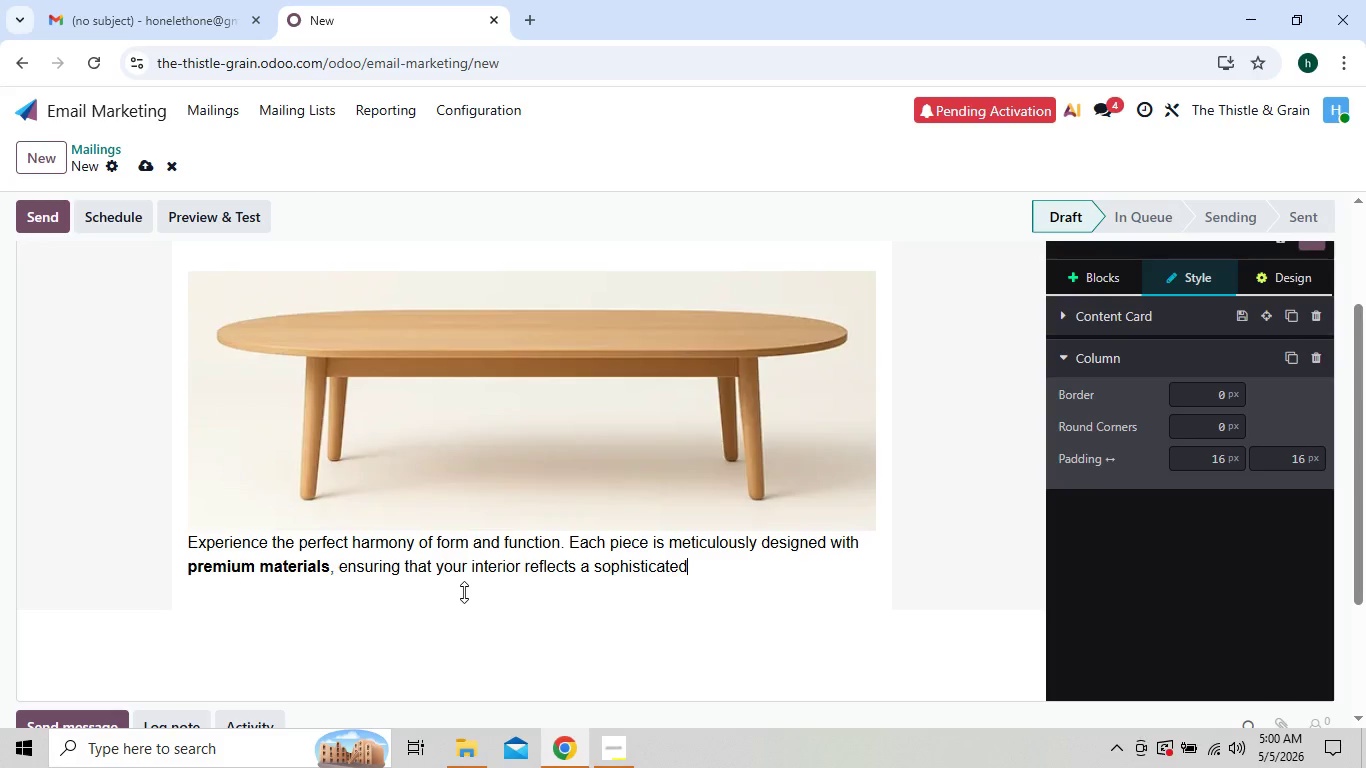 
key(Backspace)
 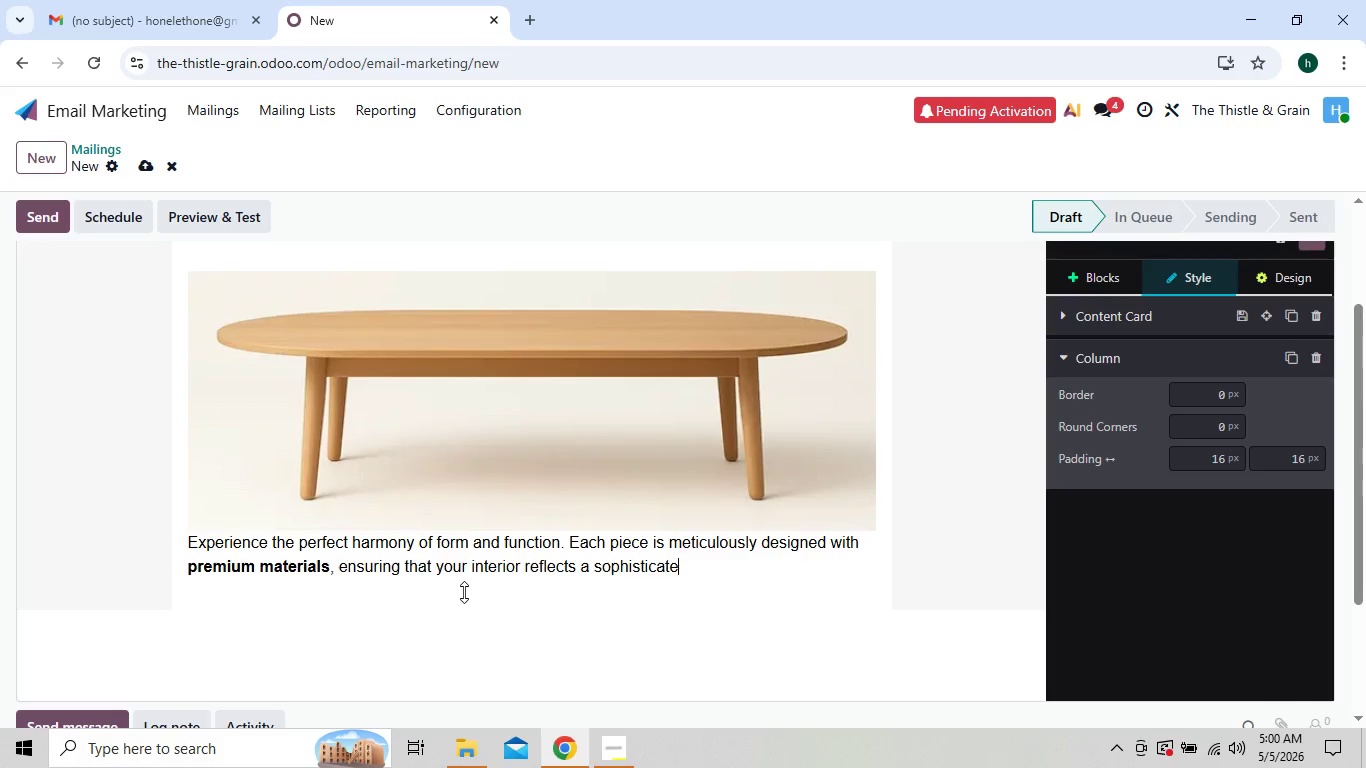 
key(Backspace)
 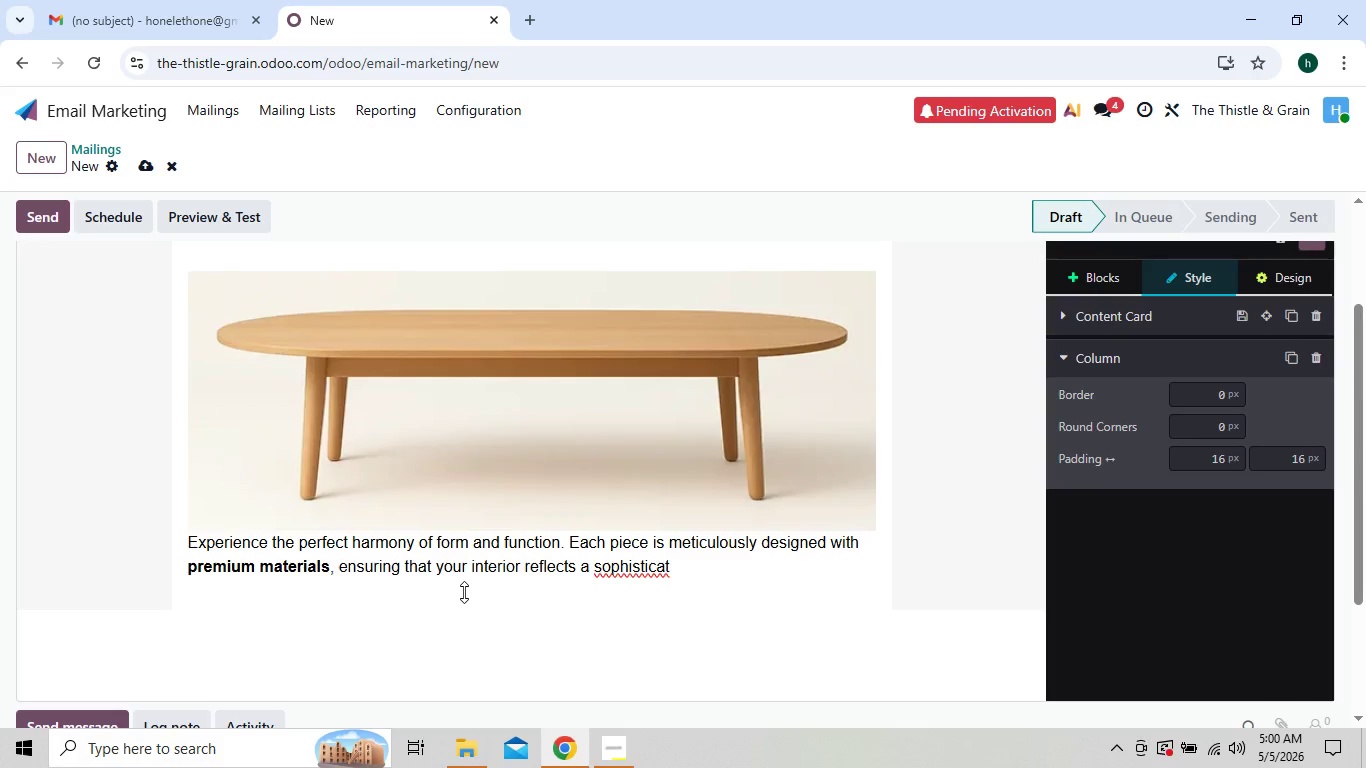 
key(Backspace)
 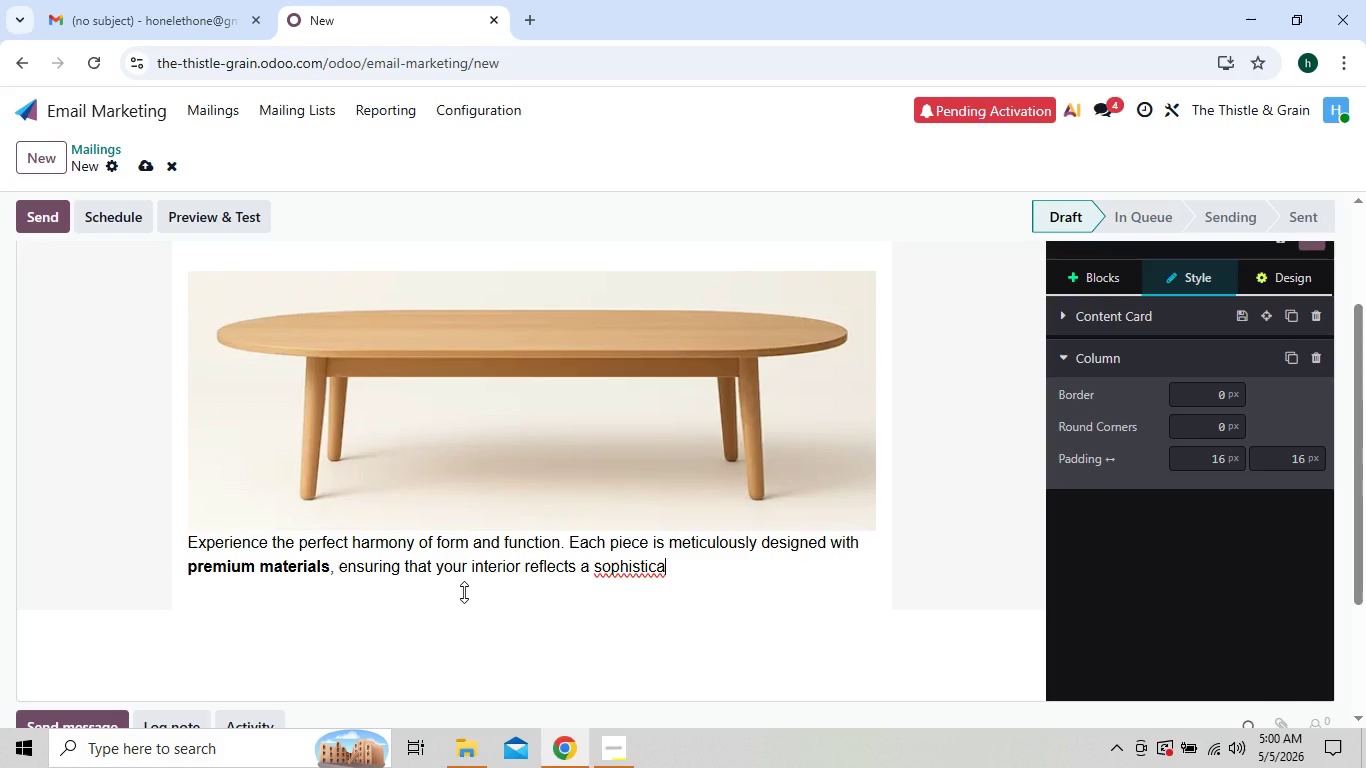 
key(Backspace)
 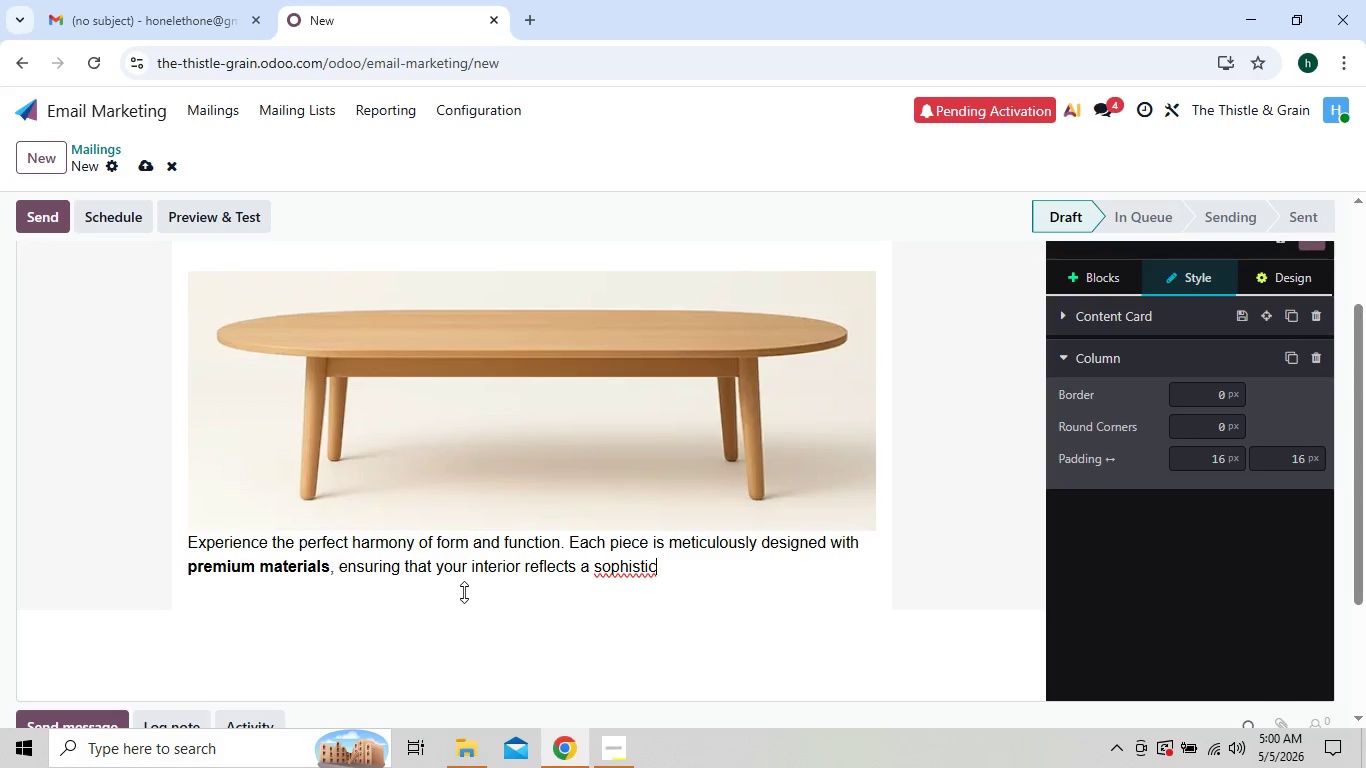 
hold_key(key=Backspace, duration=0.97)
 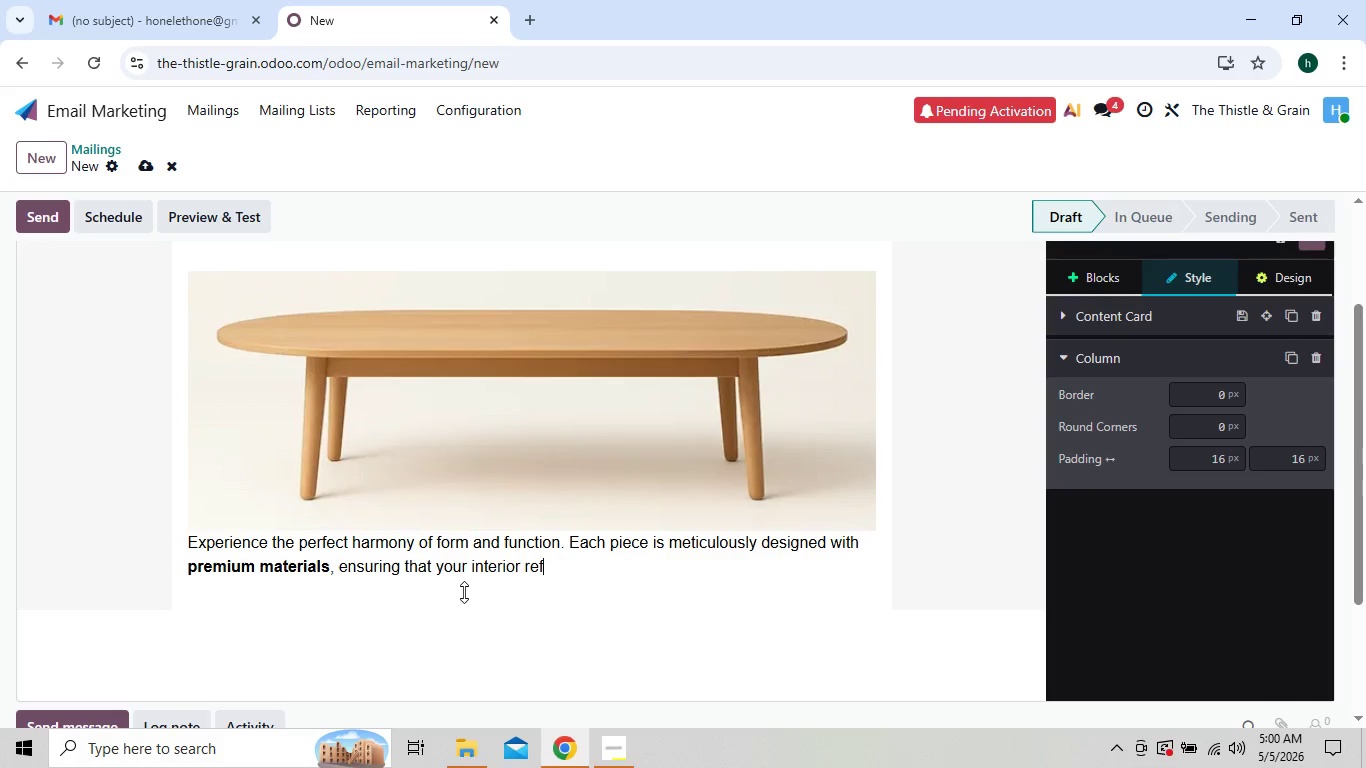 
key(Backspace)
 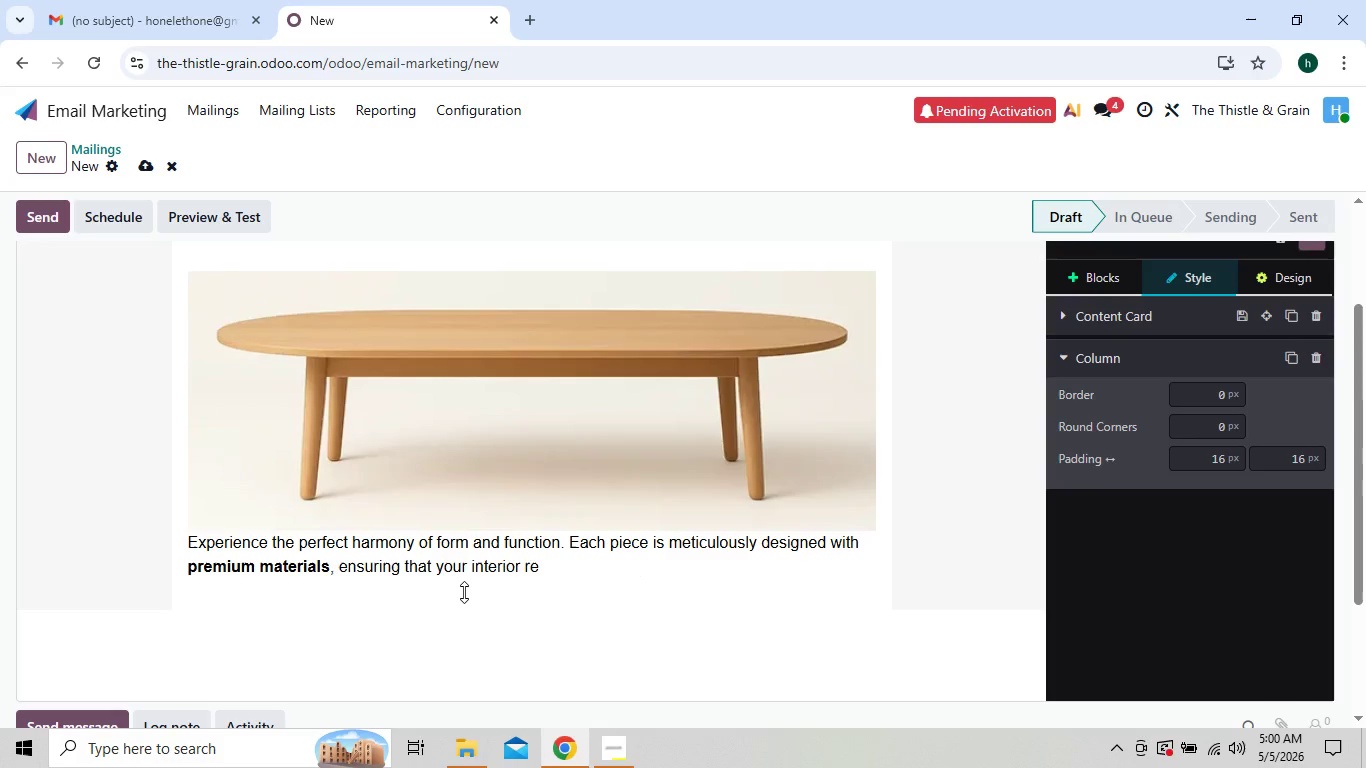 
key(Backspace)
 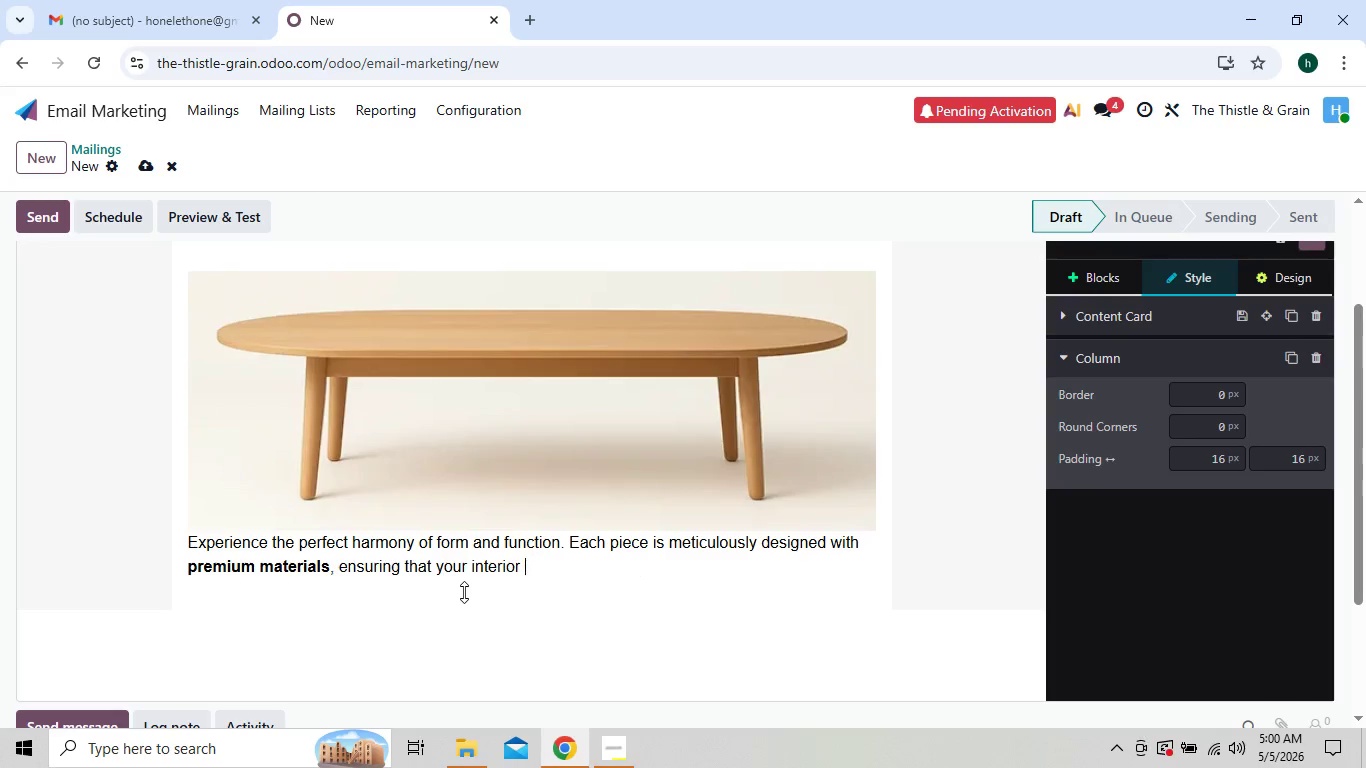 
hold_key(key=Backspace, duration=1.22)
 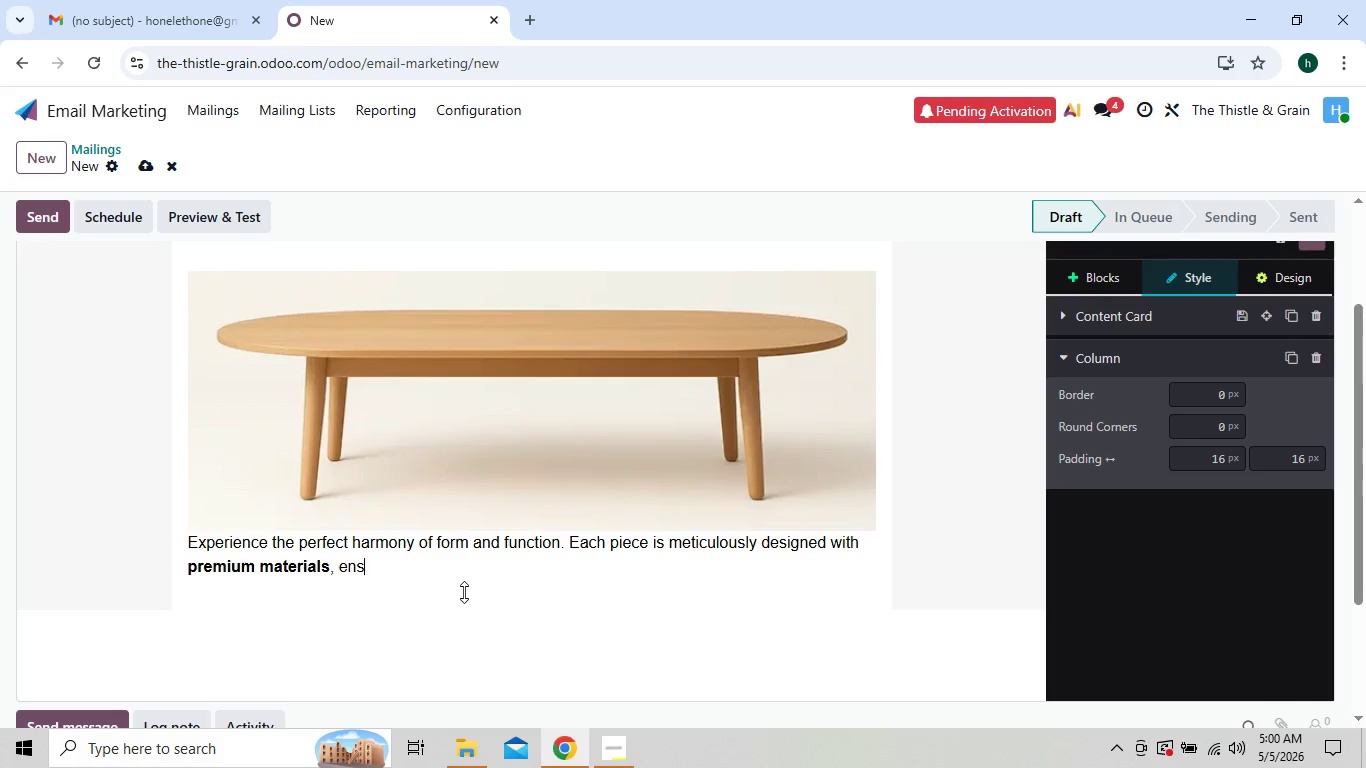 
wait(7.41)
 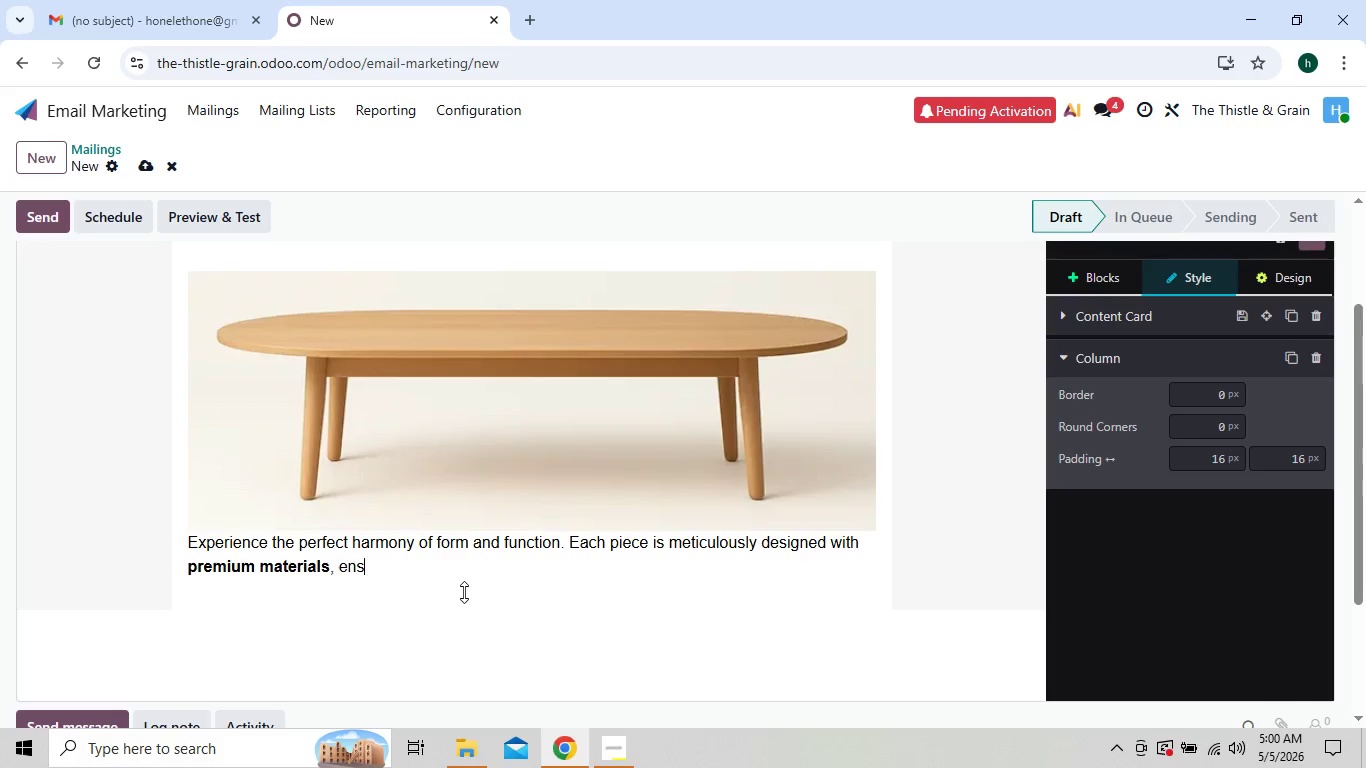 
hold_key(key=Backspace, duration=0.81)
 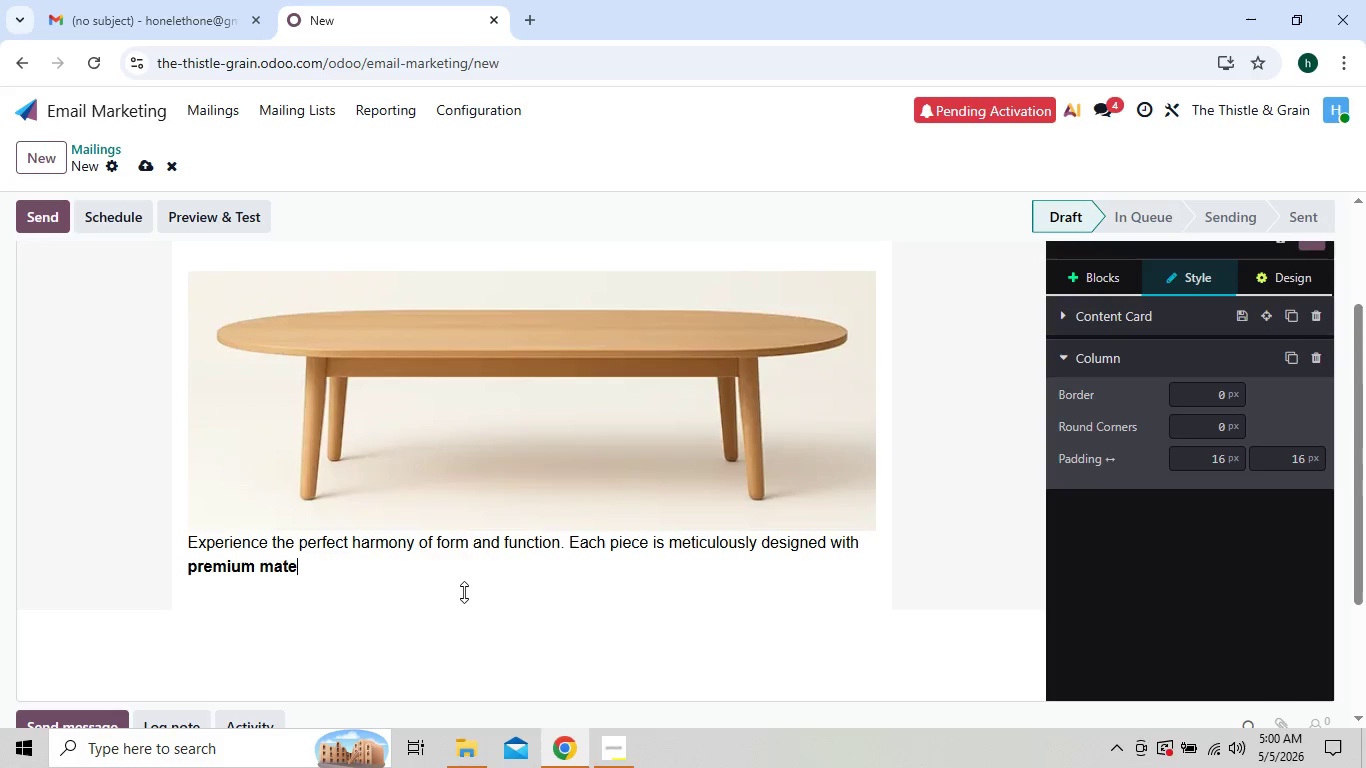 
key(Backspace)
key(Backspace)
key(Backspace)
key(Backspace)
key(Backspace)
key(Backspace)
key(Backspace)
key(Backspace)
key(Backspace)
key(Backspace)
key(Backspace)
key(Backspace)
key(Backspace)
key(Backspace)
key(Backspace)
key(Backspace)
key(Backspace)
key(Backspace)
key(Backspace)
key(Backspace)
key(Backspace)
key(Backspace)
key(Backspace)
key(Backspace)
key(Backspace)
key(Backspace)
key(Backspace)
key(Backspace)
key(Backspace)
key(Backspace)
key(Backspace)
key(Backspace)
key(Backspace)
key(Backspace)
key(Backspace)
key(Backspace)
key(Backspace)
key(Backspace)
key(Backspace)
key(Backspace)
key(Backspace)
key(Backspace)
key(Backspace)
key(Backspace)
key(Backspace)
key(Backspace)
key(Backspace)
key(Backspace)
key(Backspace)
key(Backspace)
key(Backspace)
key(Backspace)
key(Backspace)
key(Backspace)
key(Backspace)
key(Backspace)
key(Backspace)
key(Backspace)
key(Backspace)
key(Backspace)
key(Backspace)
key(Backspace)
key(Backspace)
key(Backspace)
key(Backspace)
key(Backspace)
key(Backspace)
key(Backspace)
key(Backspace)
key(Backspace)
key(Backspace)
key(Backspace)
key(Backspace)
key(Backspace)
key(Backspace)
key(Backspace)
key(Backspace)
key(Backspace)
key(Backspace)
key(Backspace)
key(Backspace)
key(Backspace)
key(Backspace)
key(Backspace)
key(Backspace)
key(Backspace)
type(DE)
key(Backspace)
type(ear {{object.name}},)
 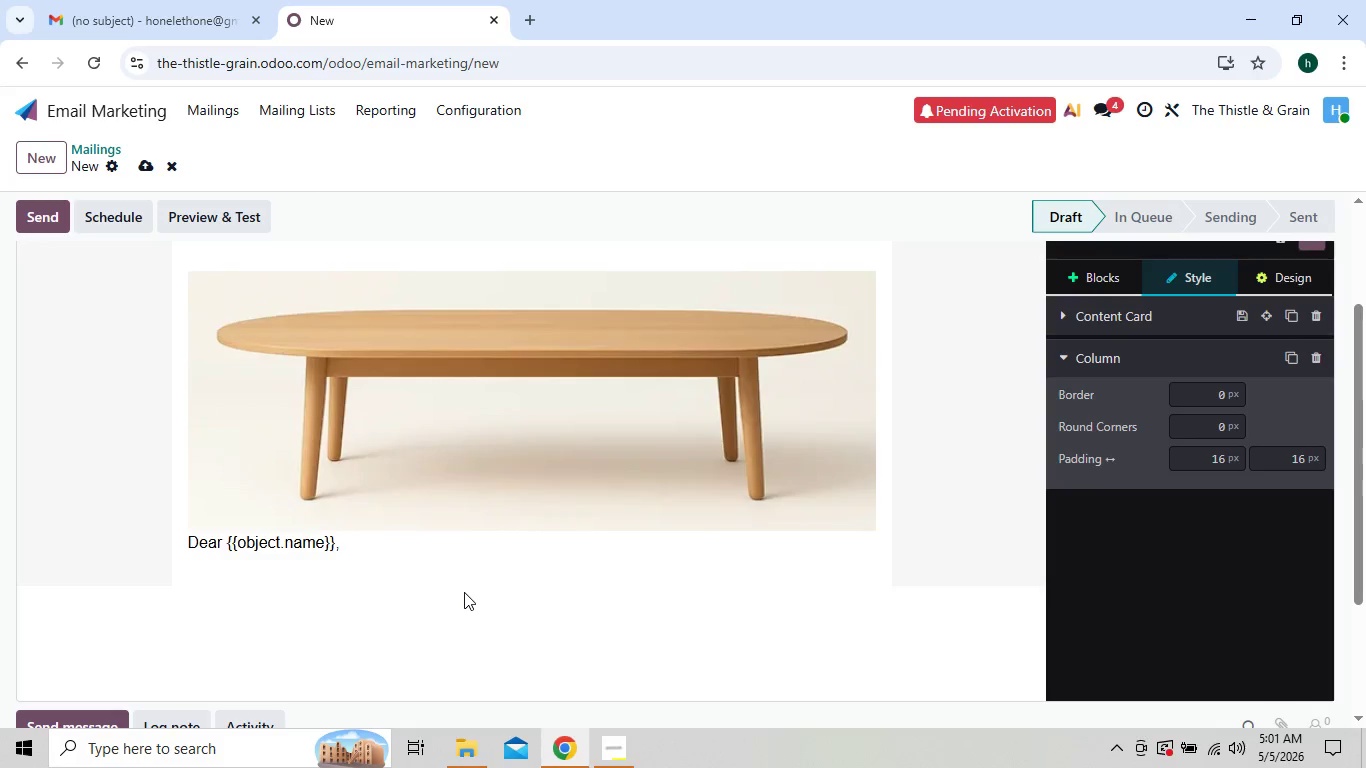 
key(Enter)
 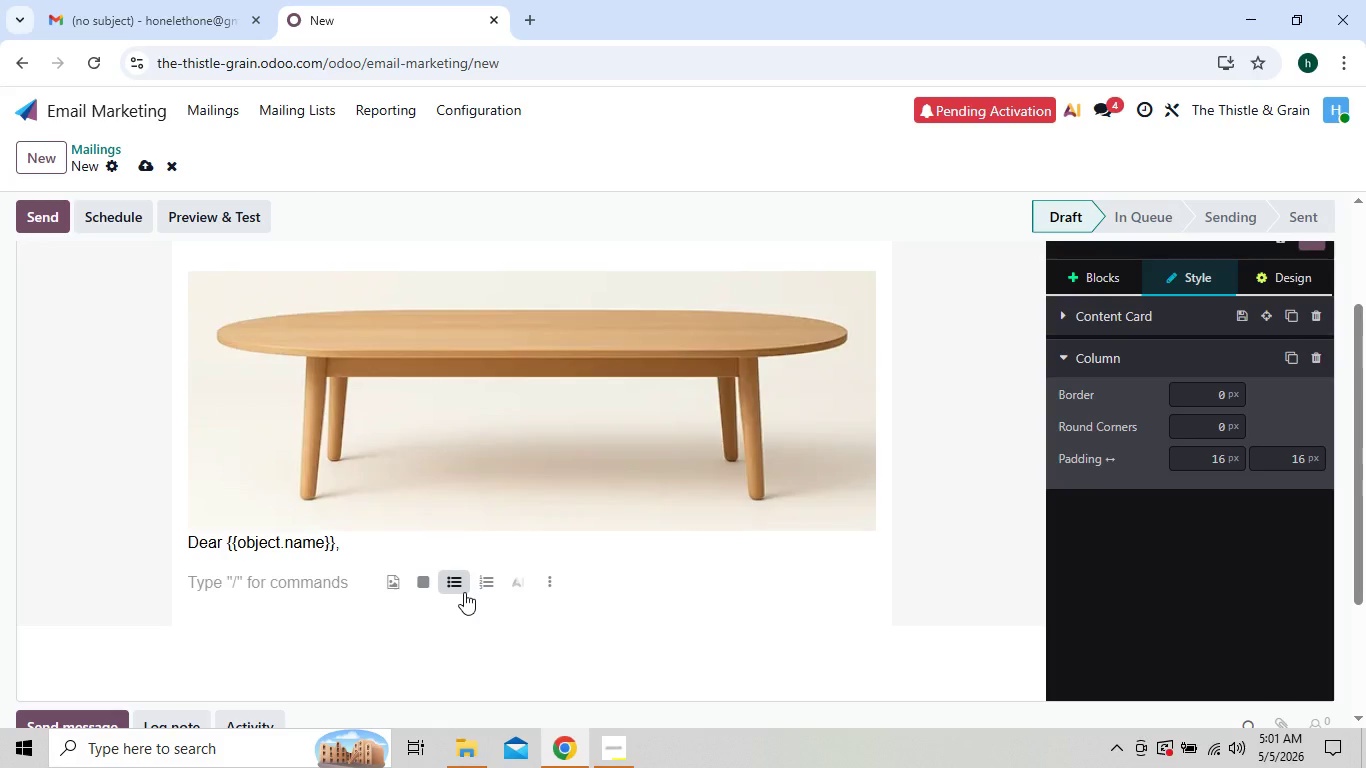 
type(We'll keep this simple.)
 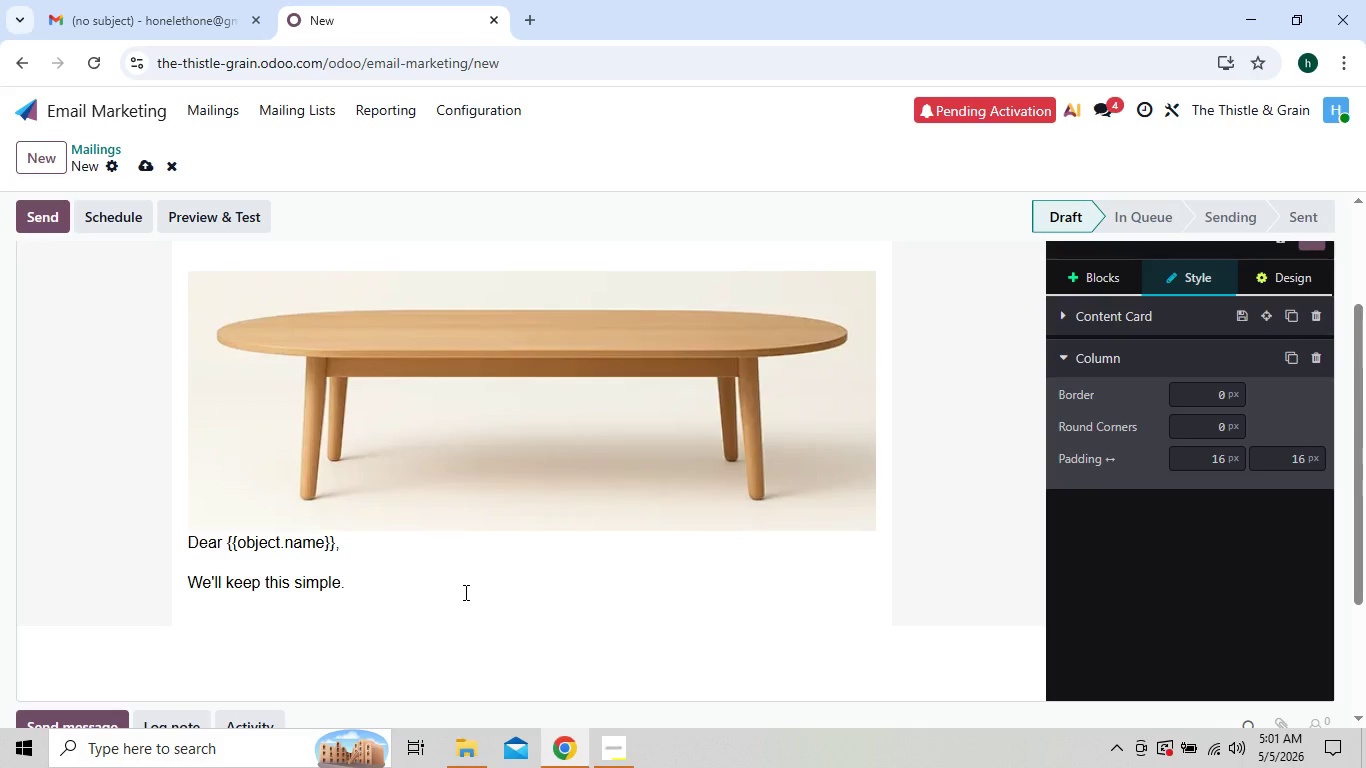 
key(Enter)
 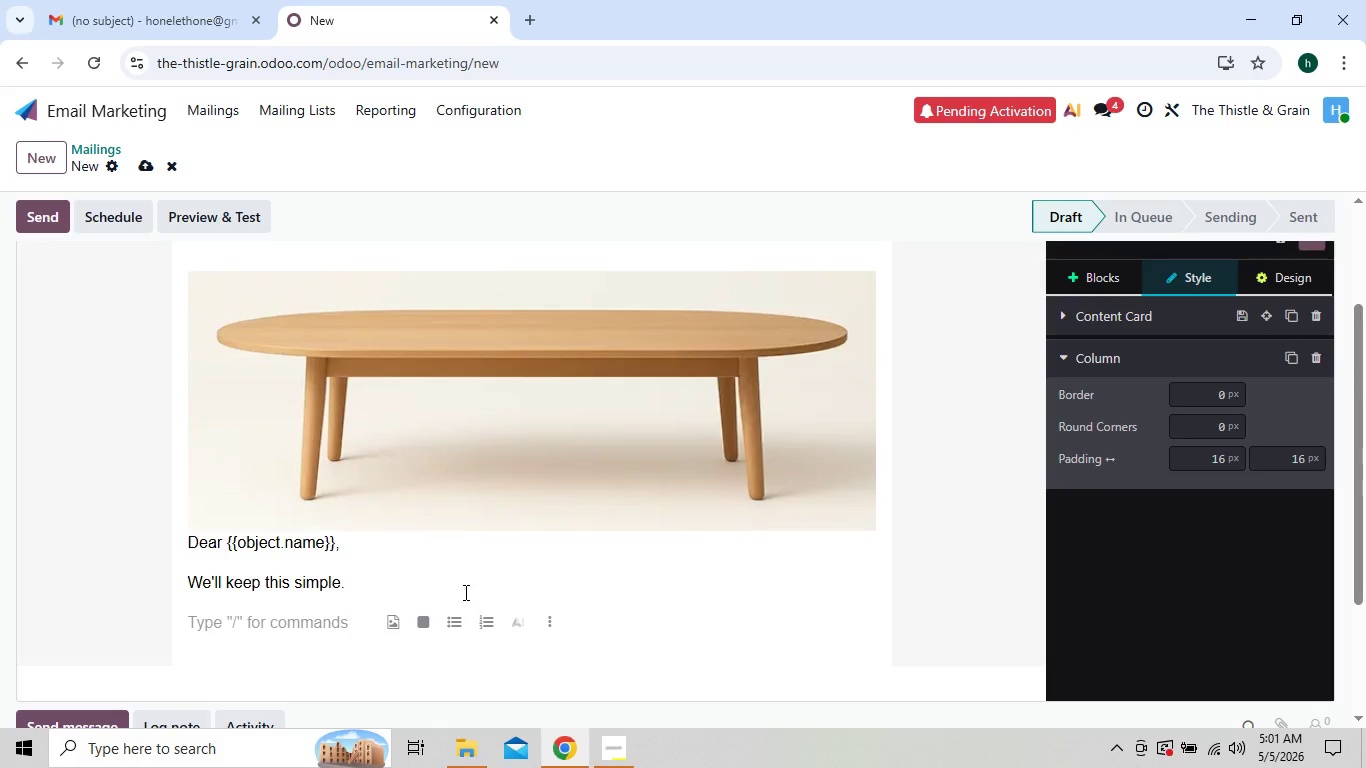 
type(Our supper club tables for the coming weeks are nearly fully reserved, and we'd hate for you to miss out - especially knowing your appreciation for {{object.x_favo)
 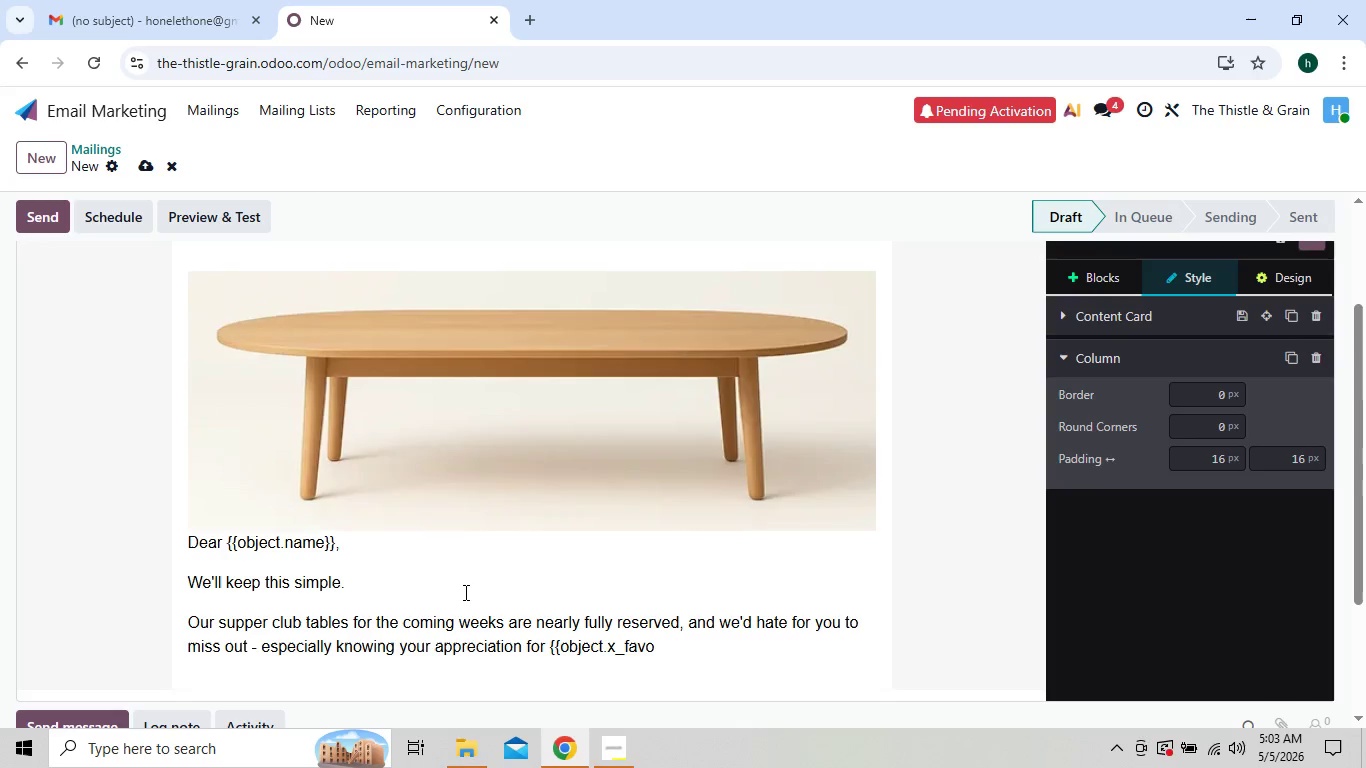 
type(rite)
 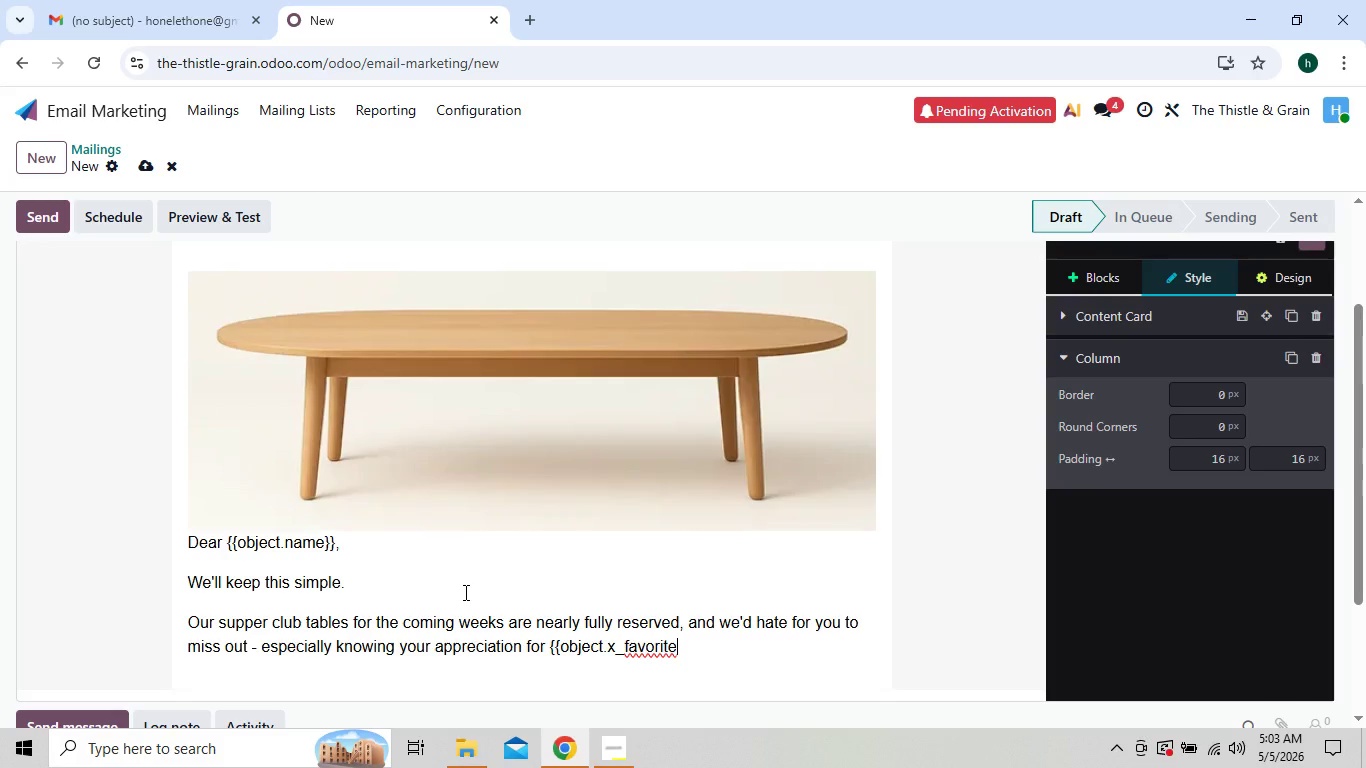 
type(_cus)
 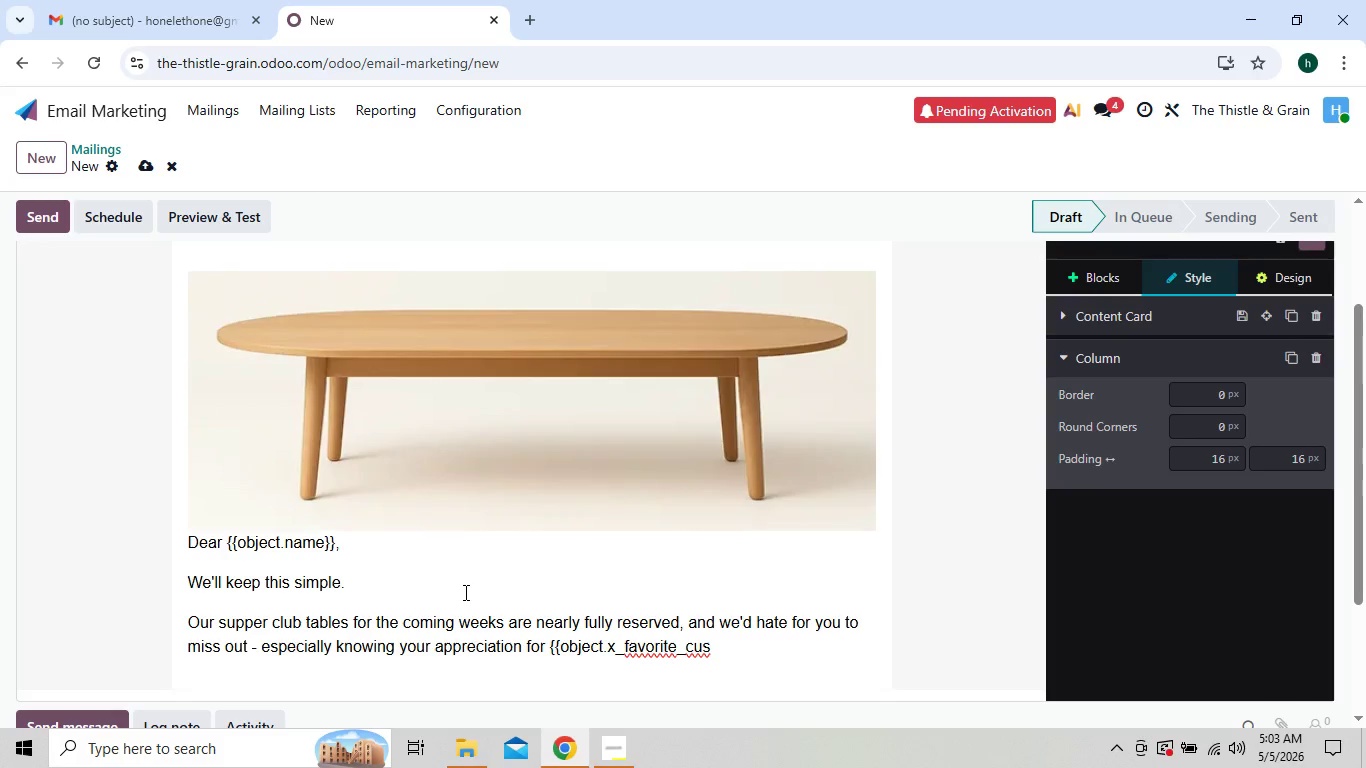 
key(Backspace)
type(isine}})
 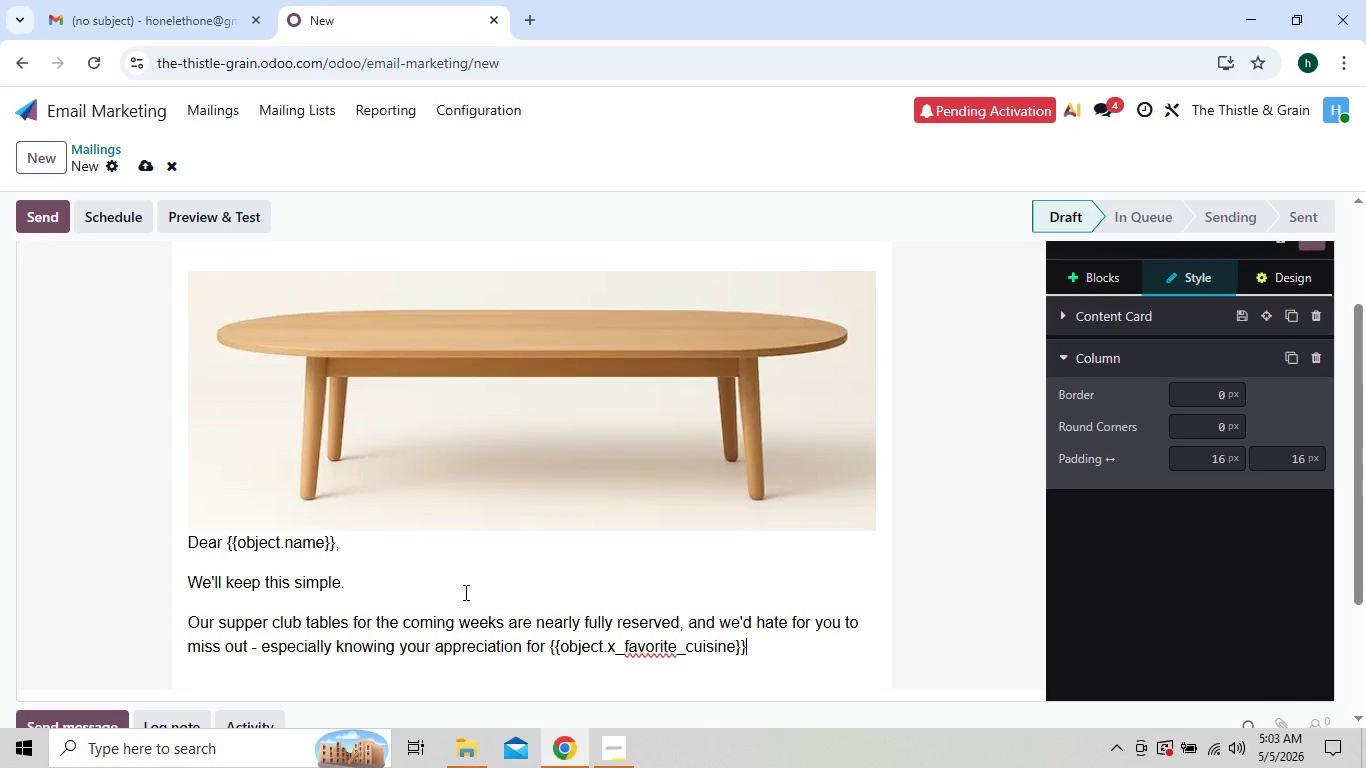 
key(ArrowLeft)
 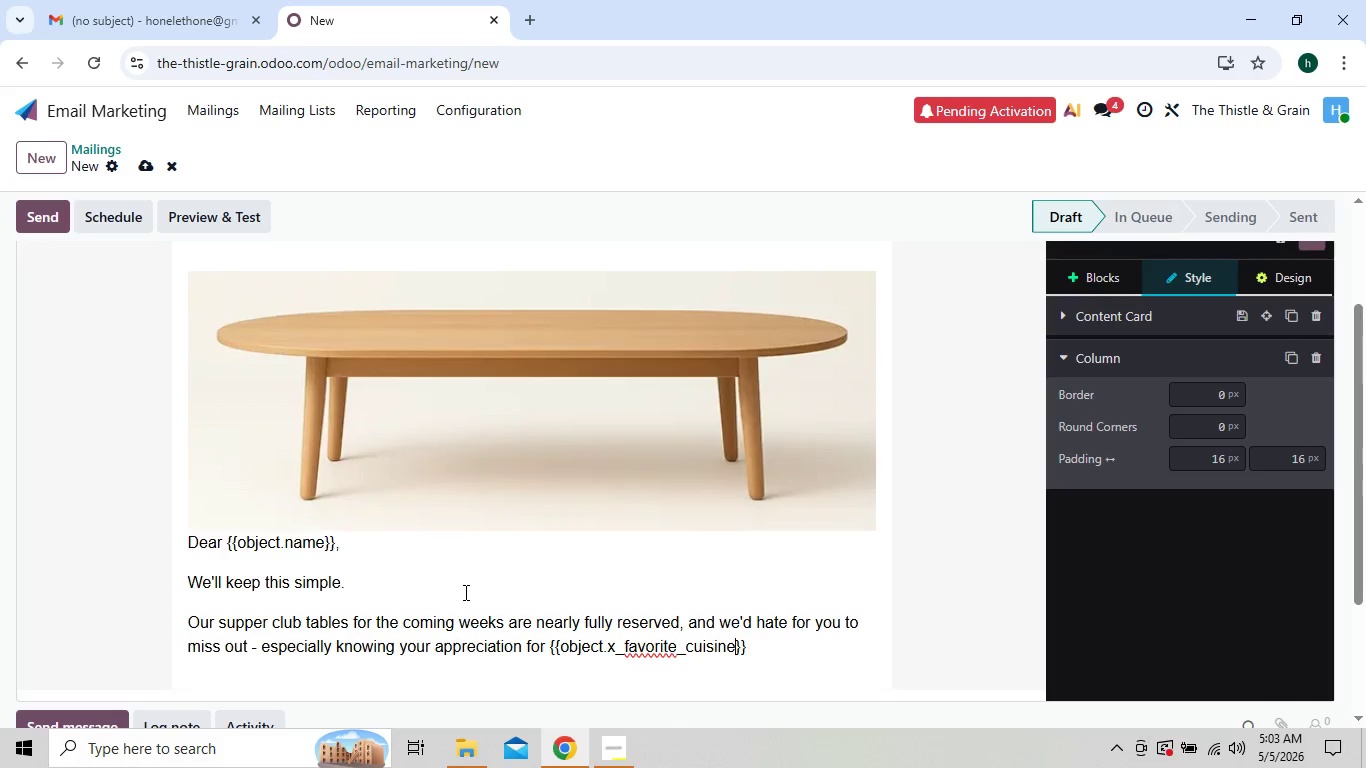 
hold_key(key=ArrowLeft, duration=0.36)
 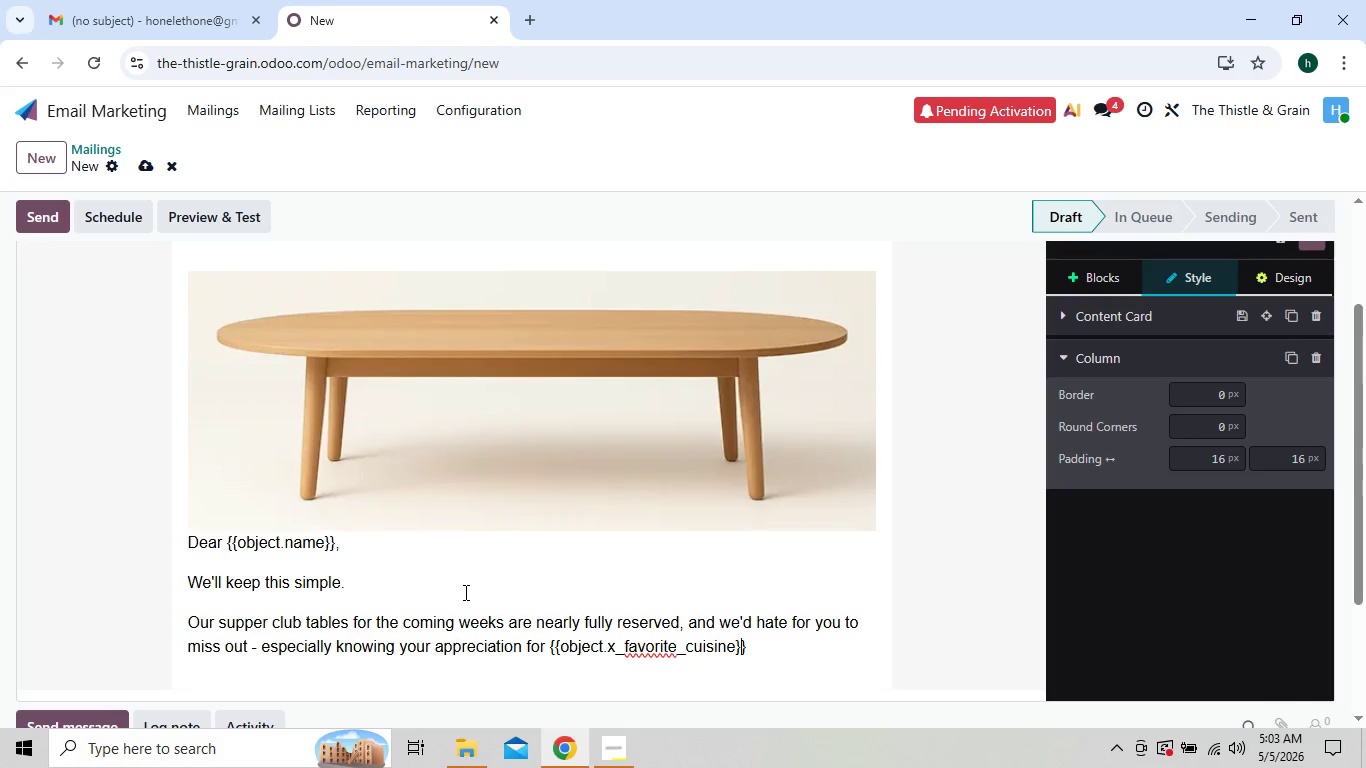 
key(ArrowRight)
 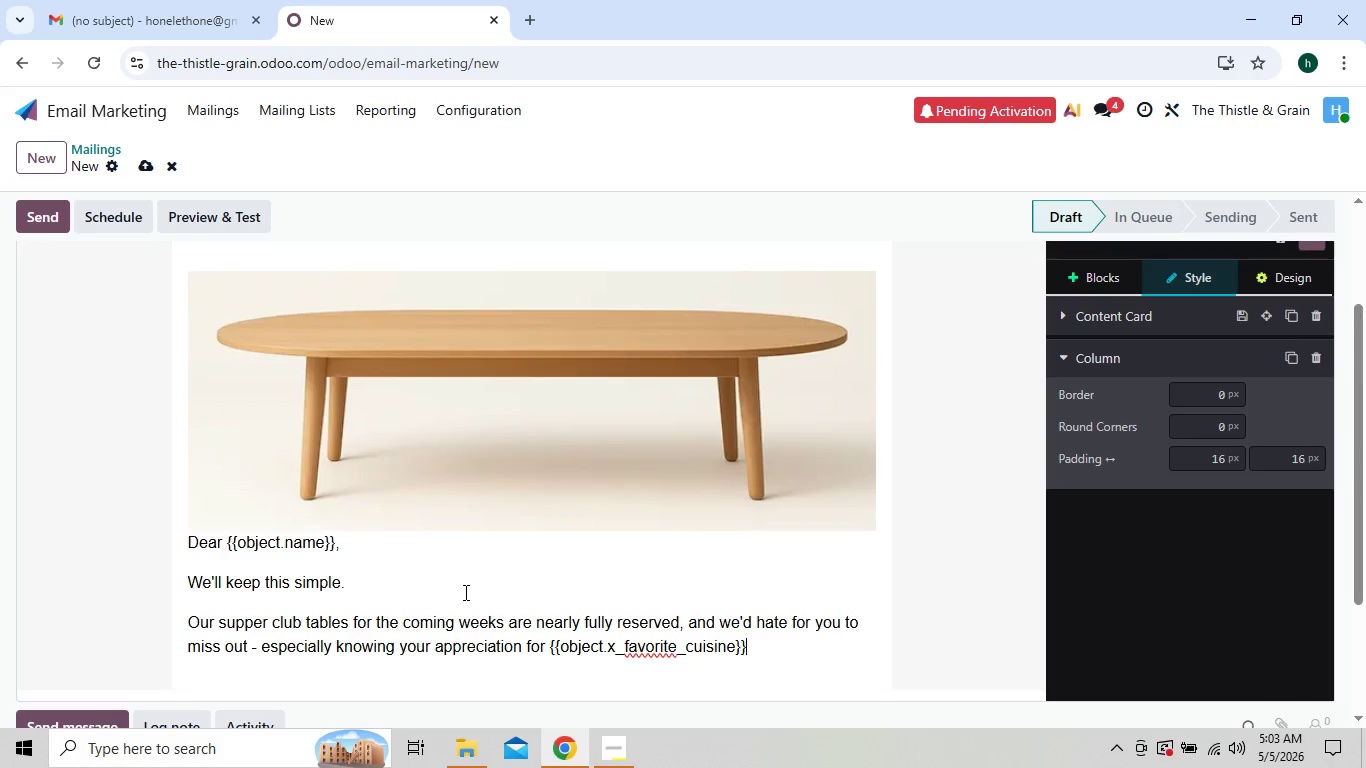 
key(ArrowRight)
 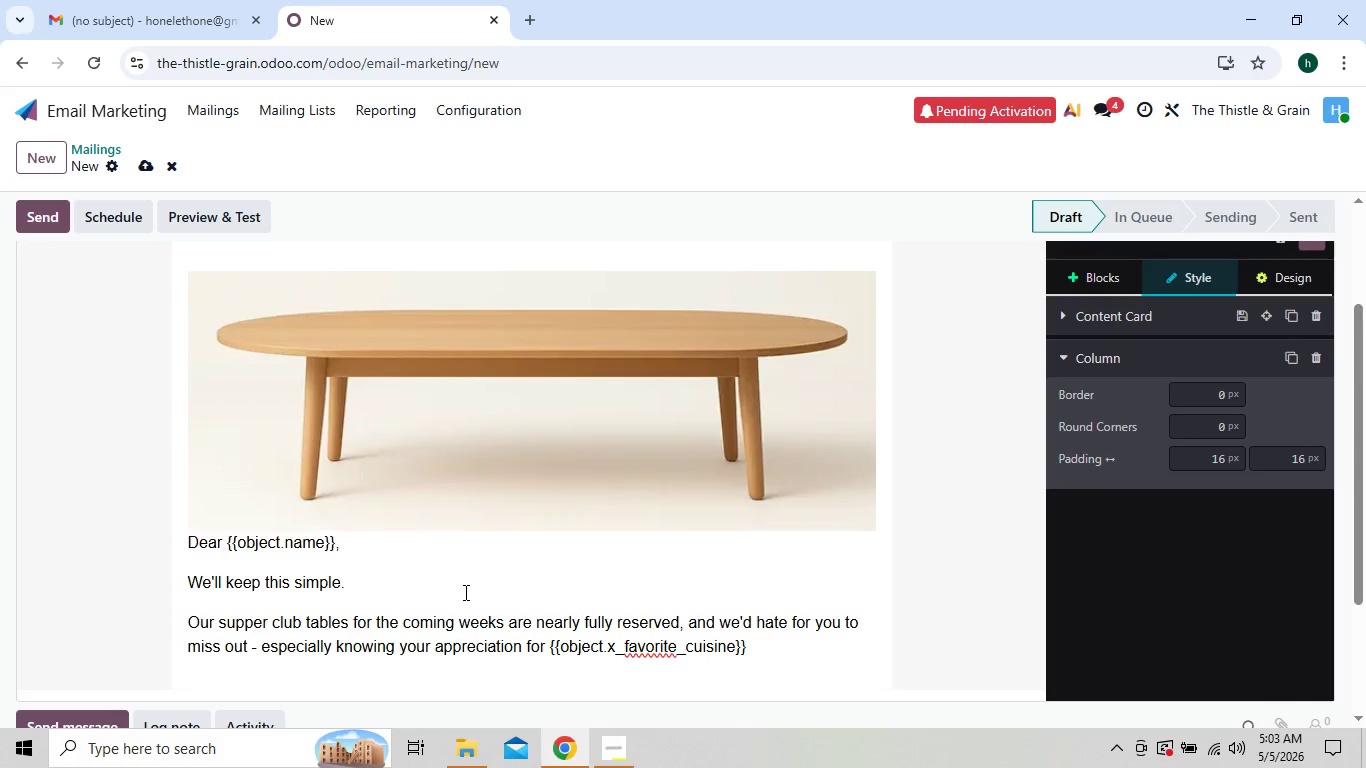 
hold_key(key=ArrowLeft, duration=1.5)
 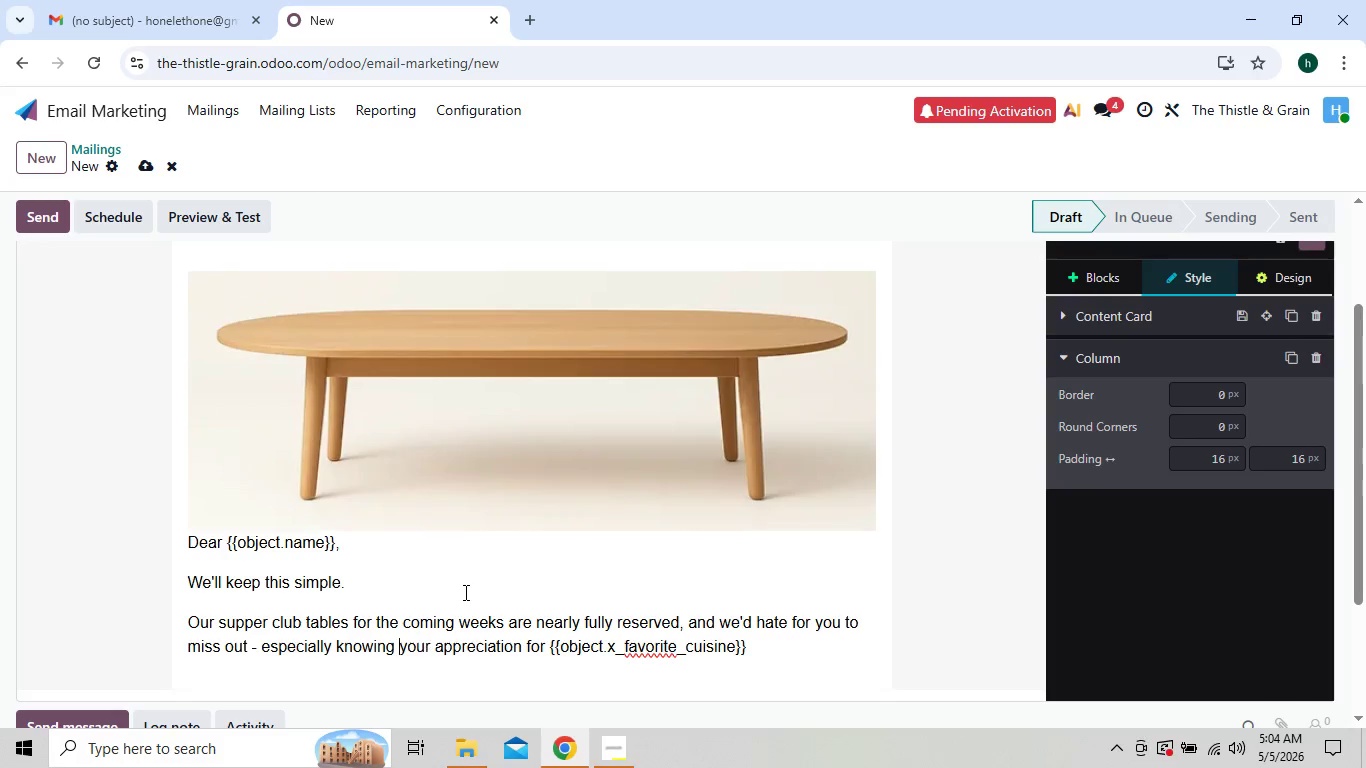 
hold_key(key=ArrowLeft, duration=0.88)
 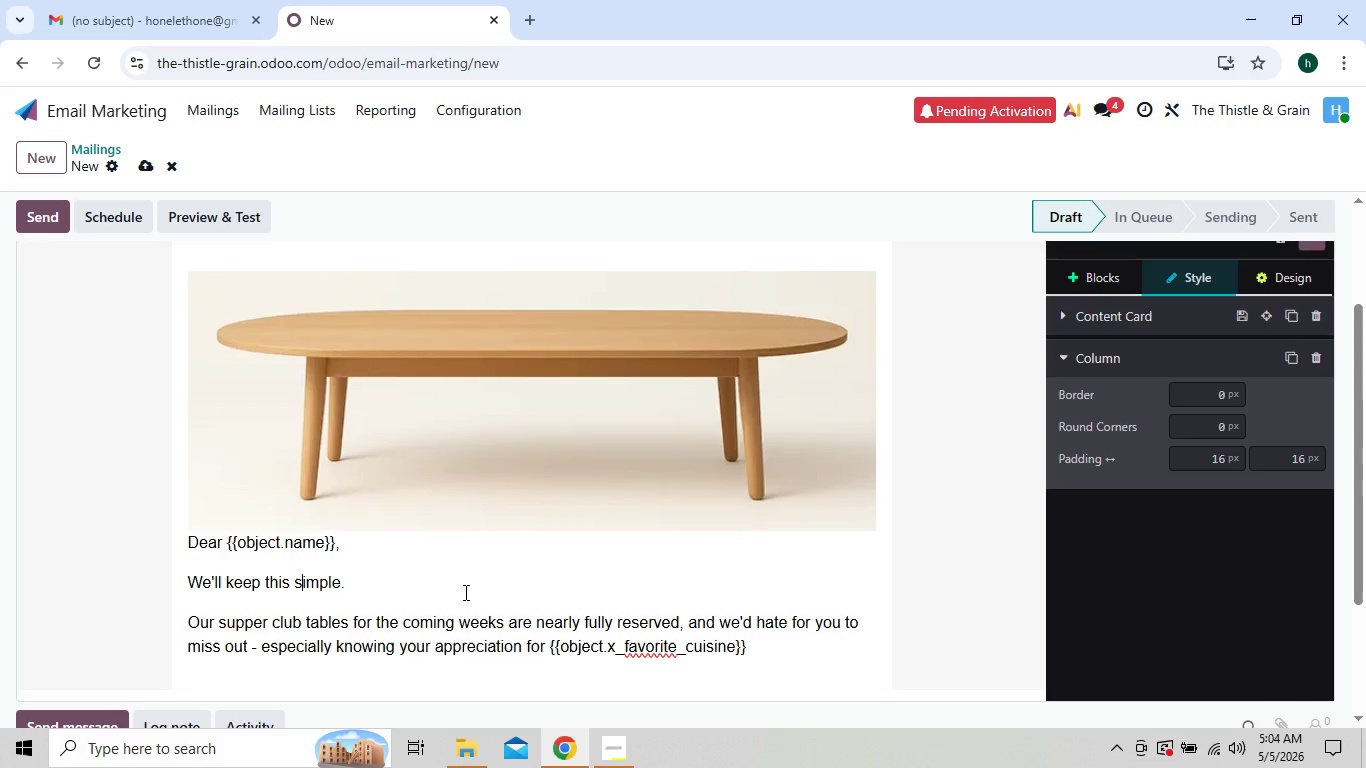 
hold_key(key=ArrowLeft, duration=2.17)
 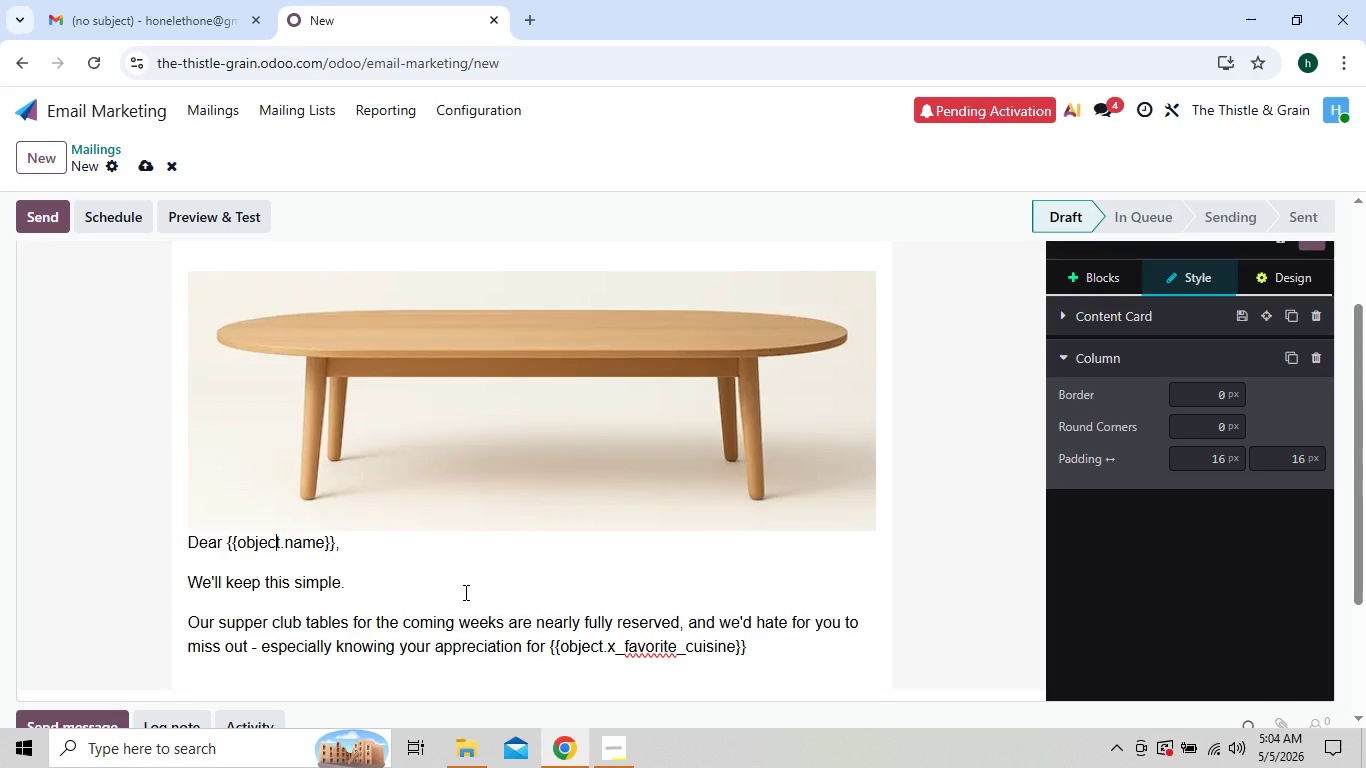 
key(ArrowUp)
 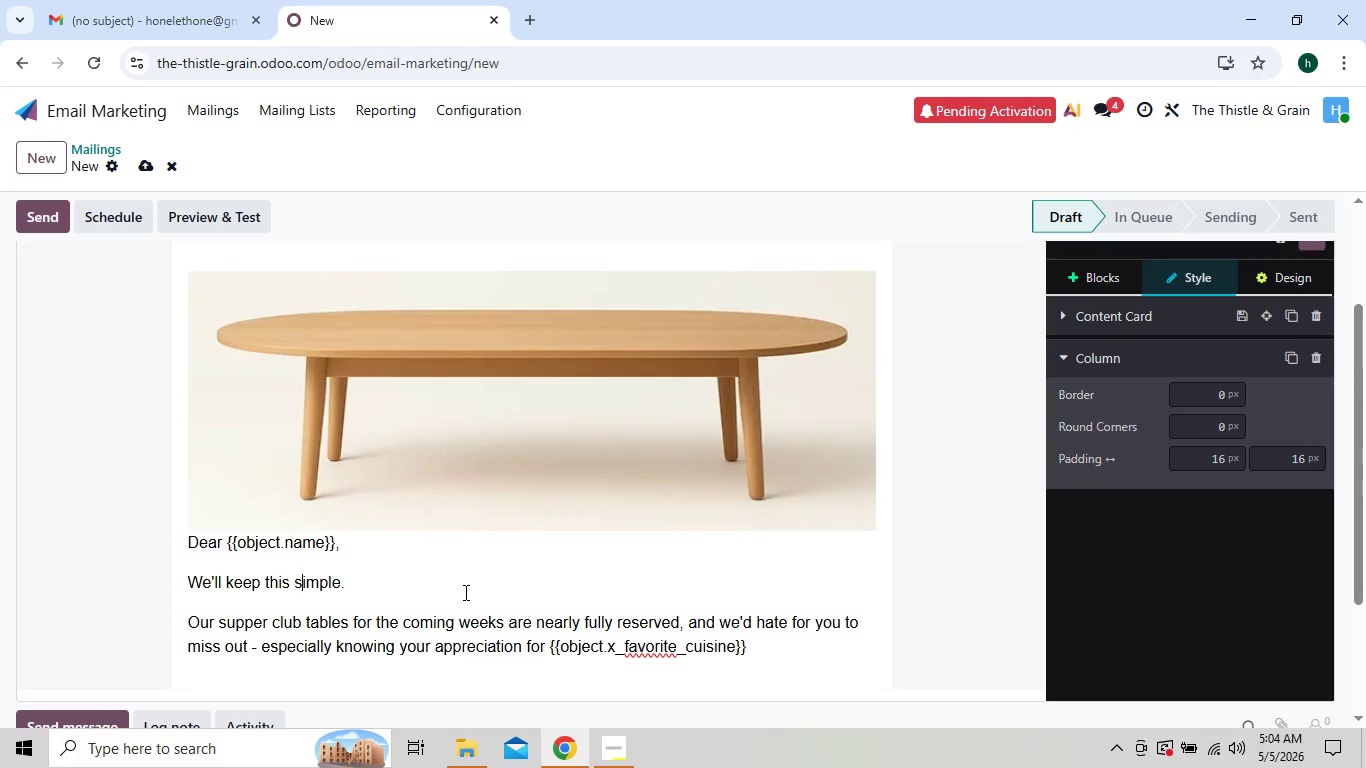 
key(ArrowUp)
 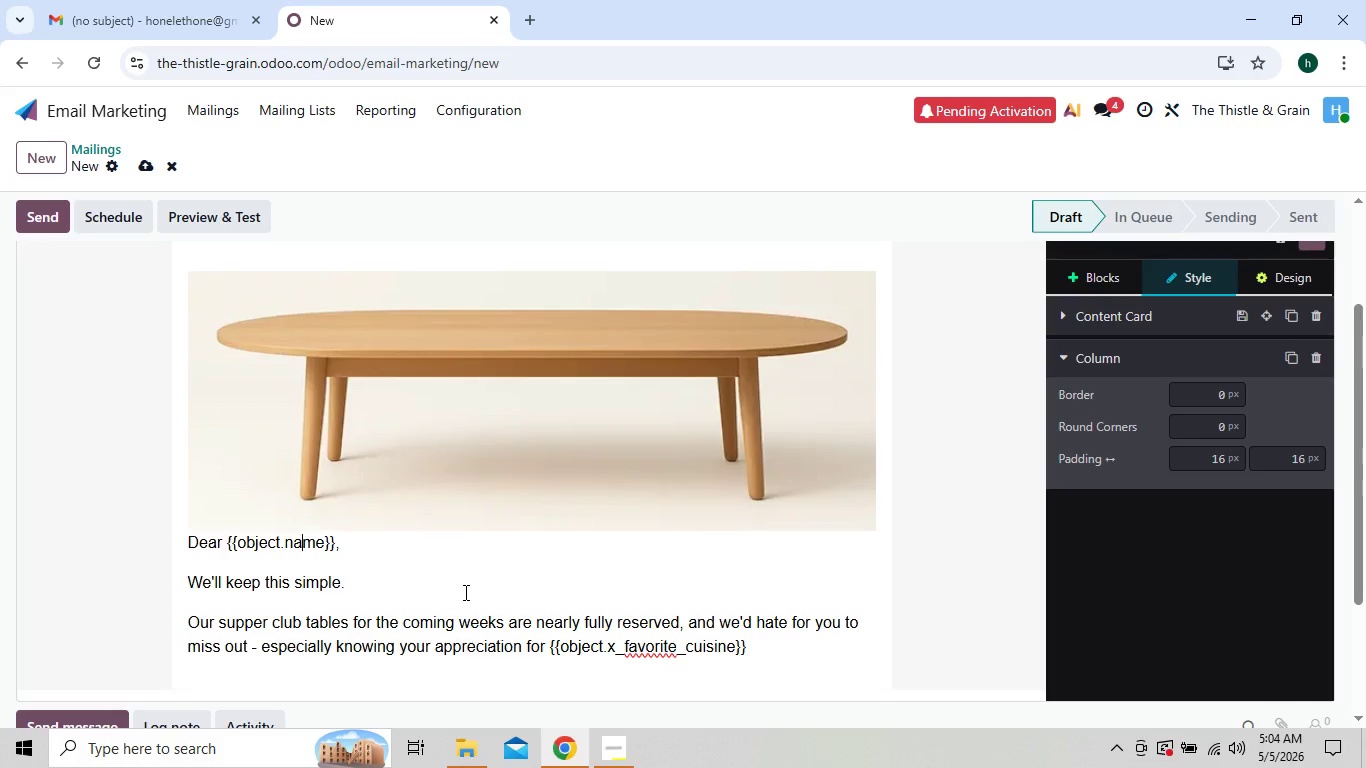 
key(ArrowUp)
 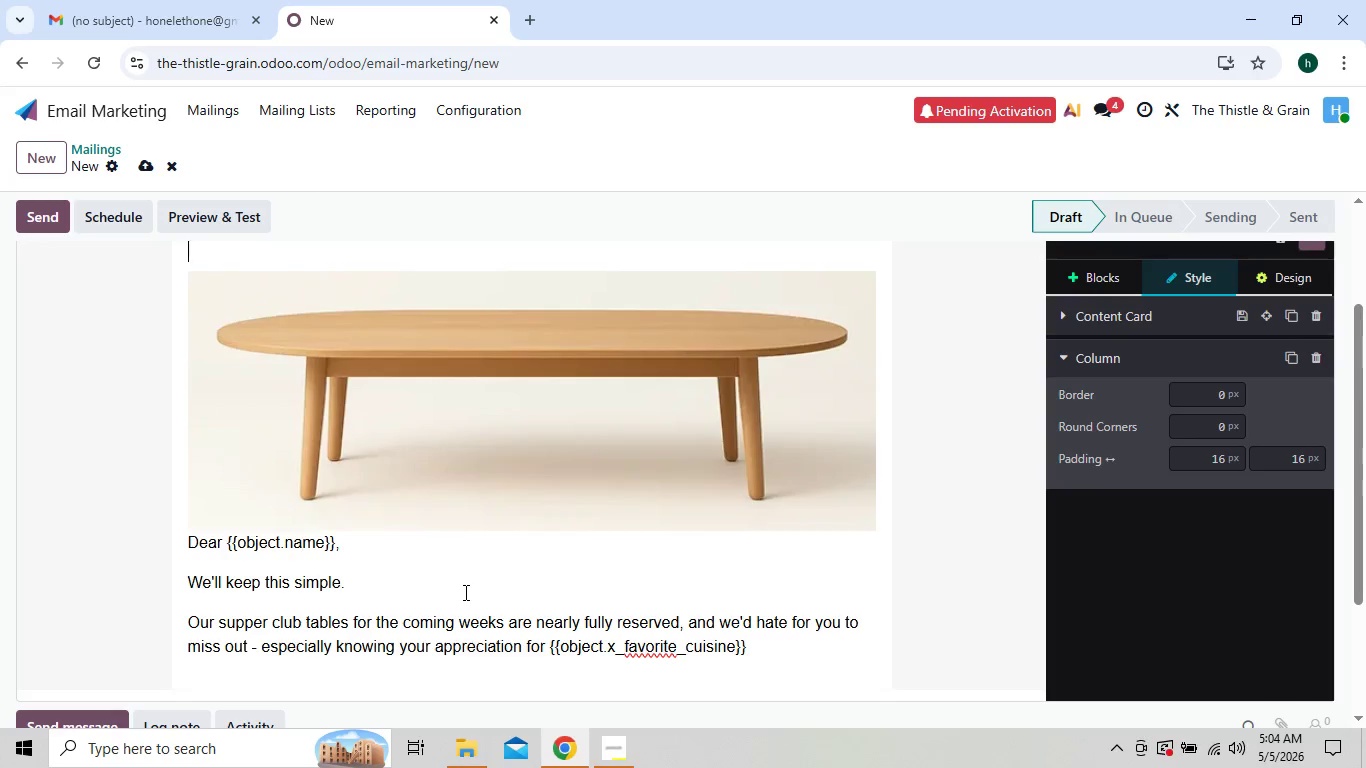 
key(ArrowUp)
 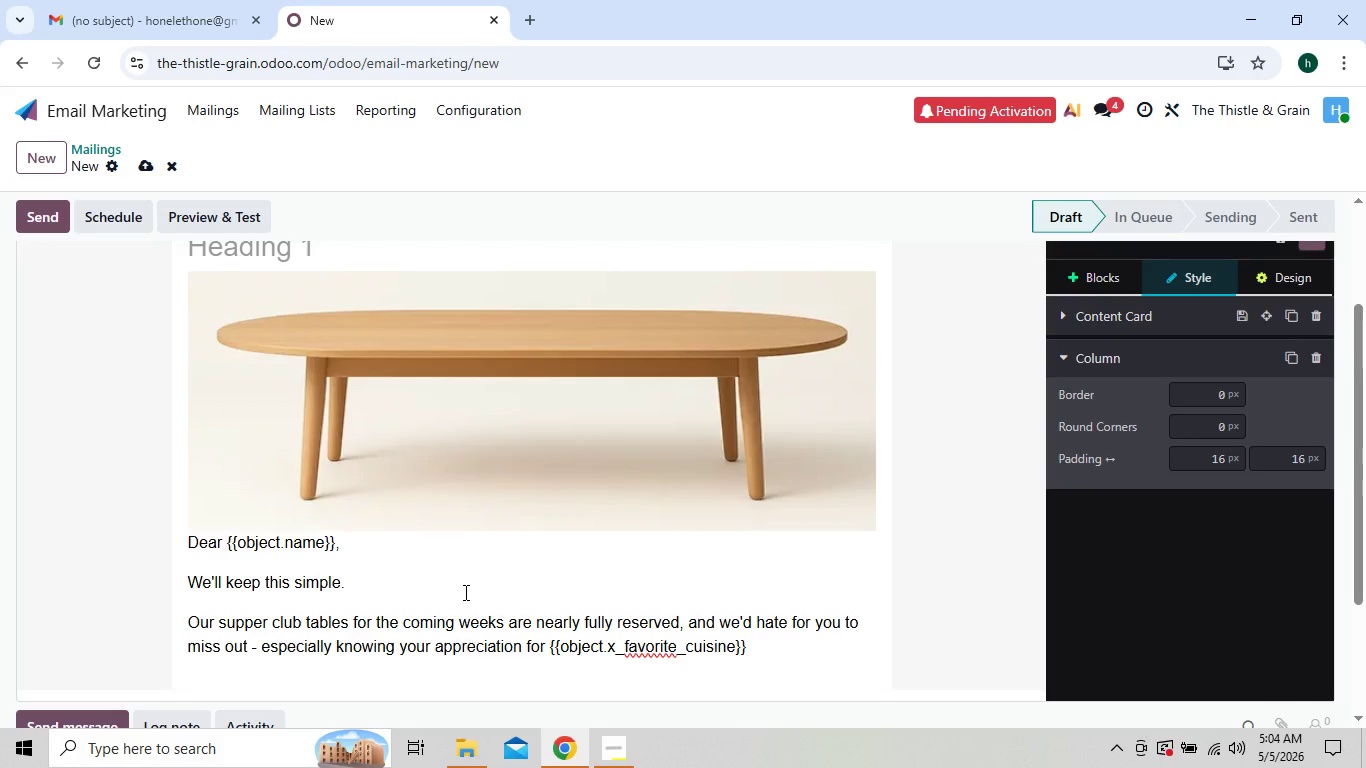 
key(ArrowDown)
 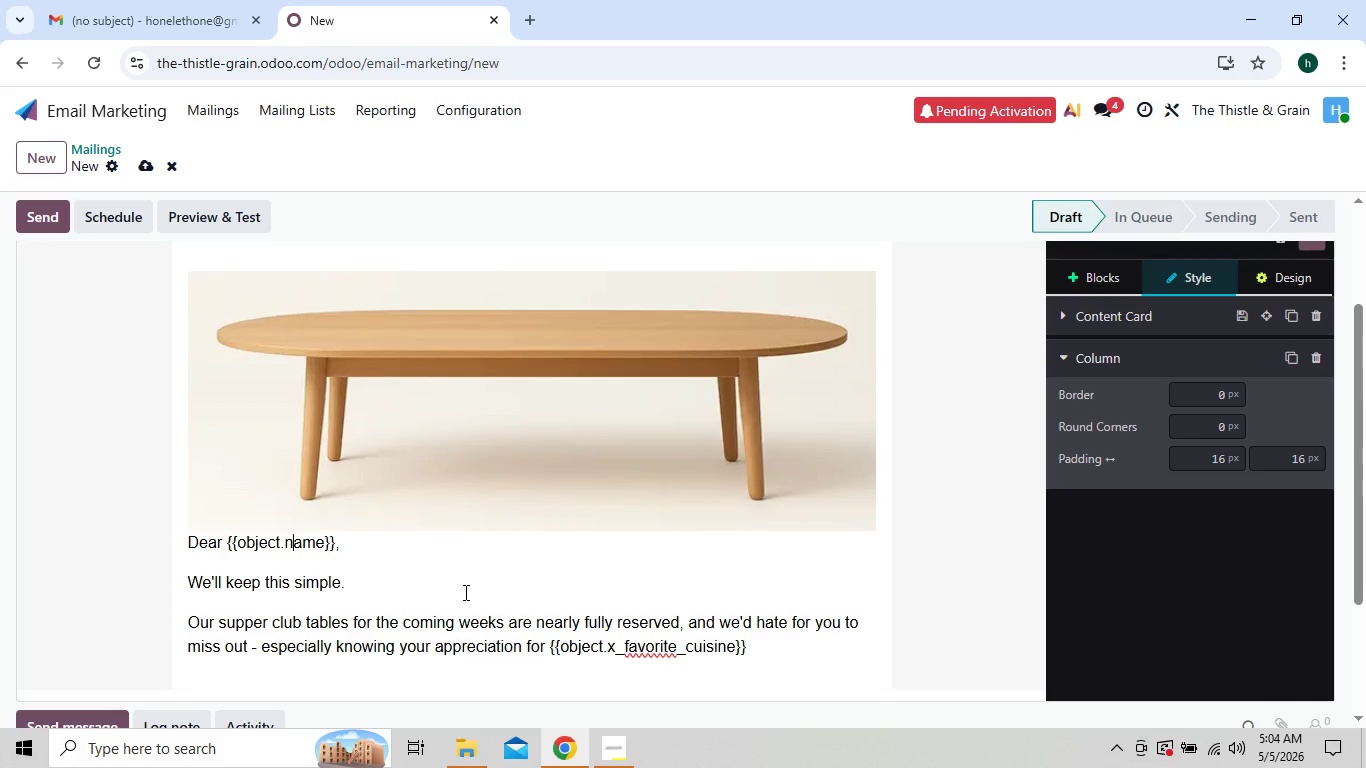 
key(ArrowLeft)
 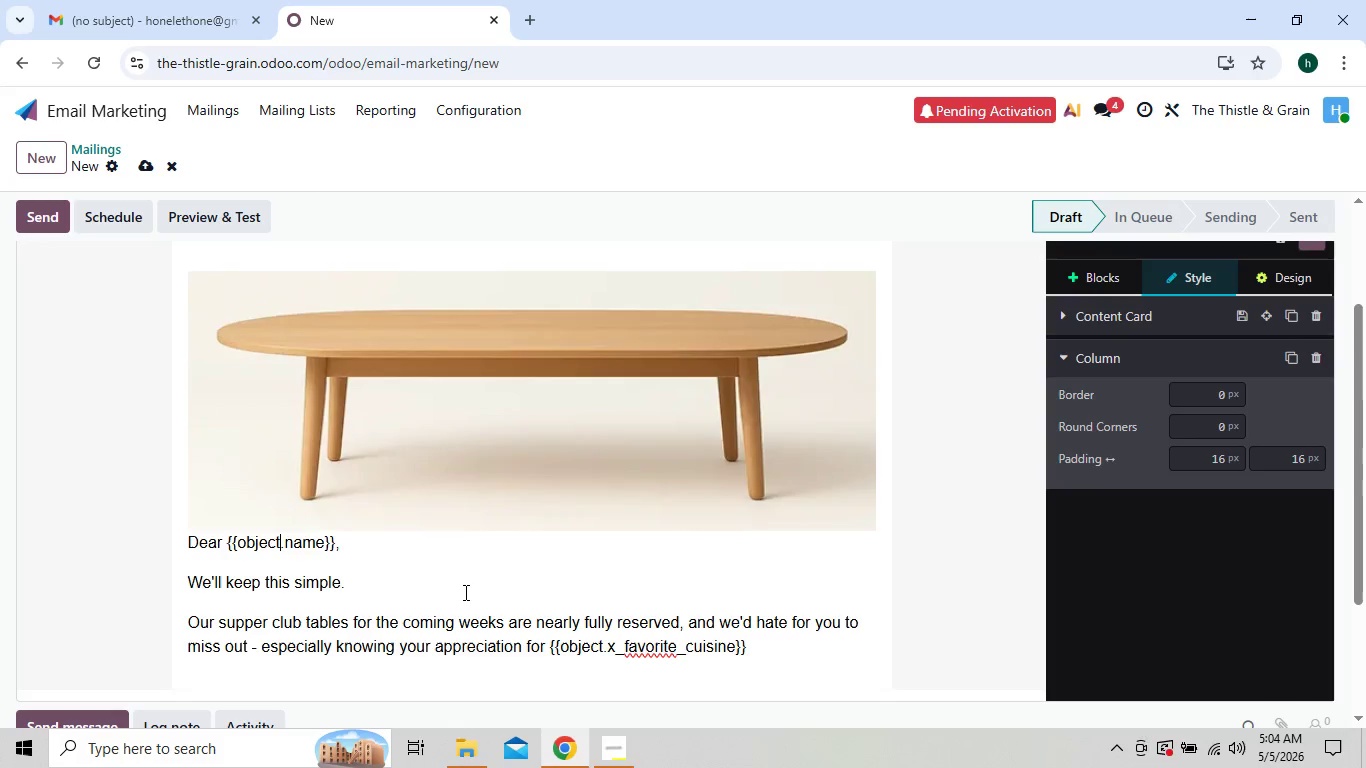 
key(ArrowLeft)
 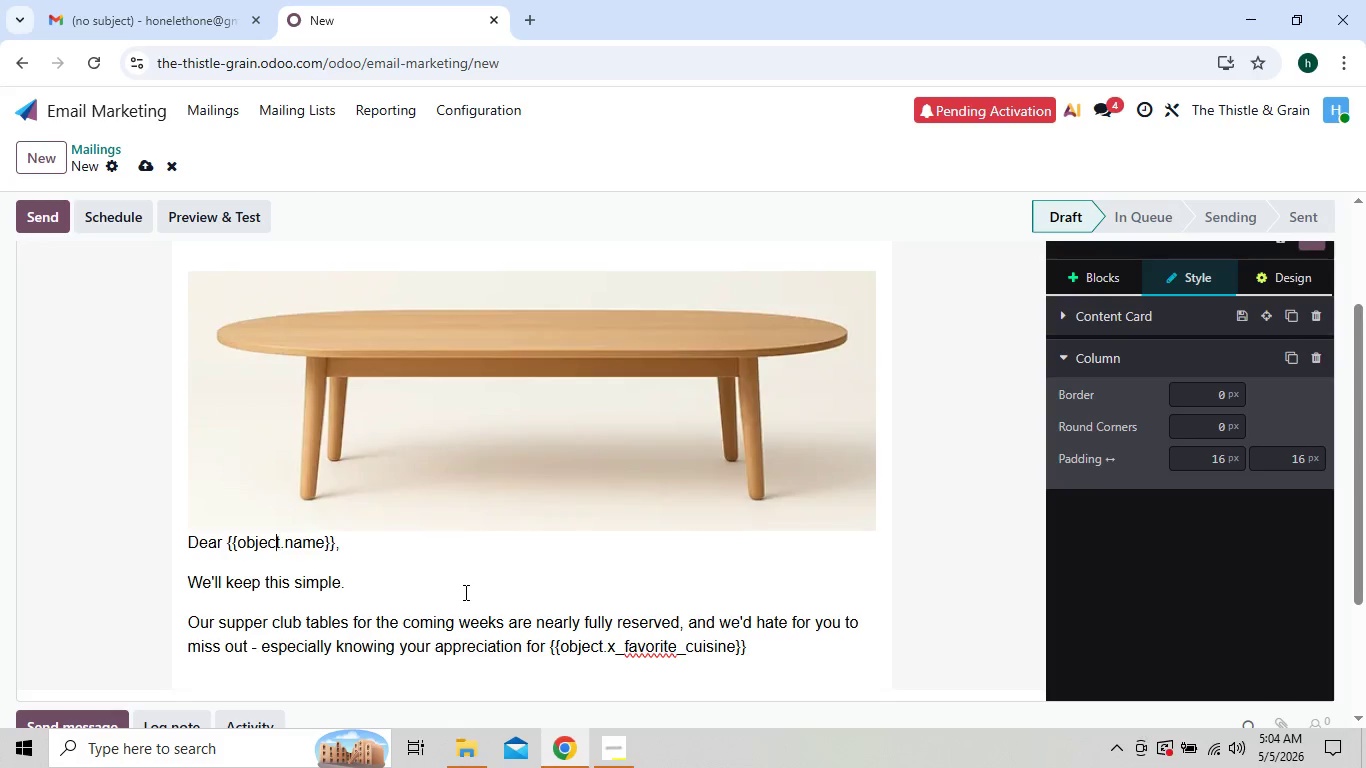 
key(ArrowLeft)
 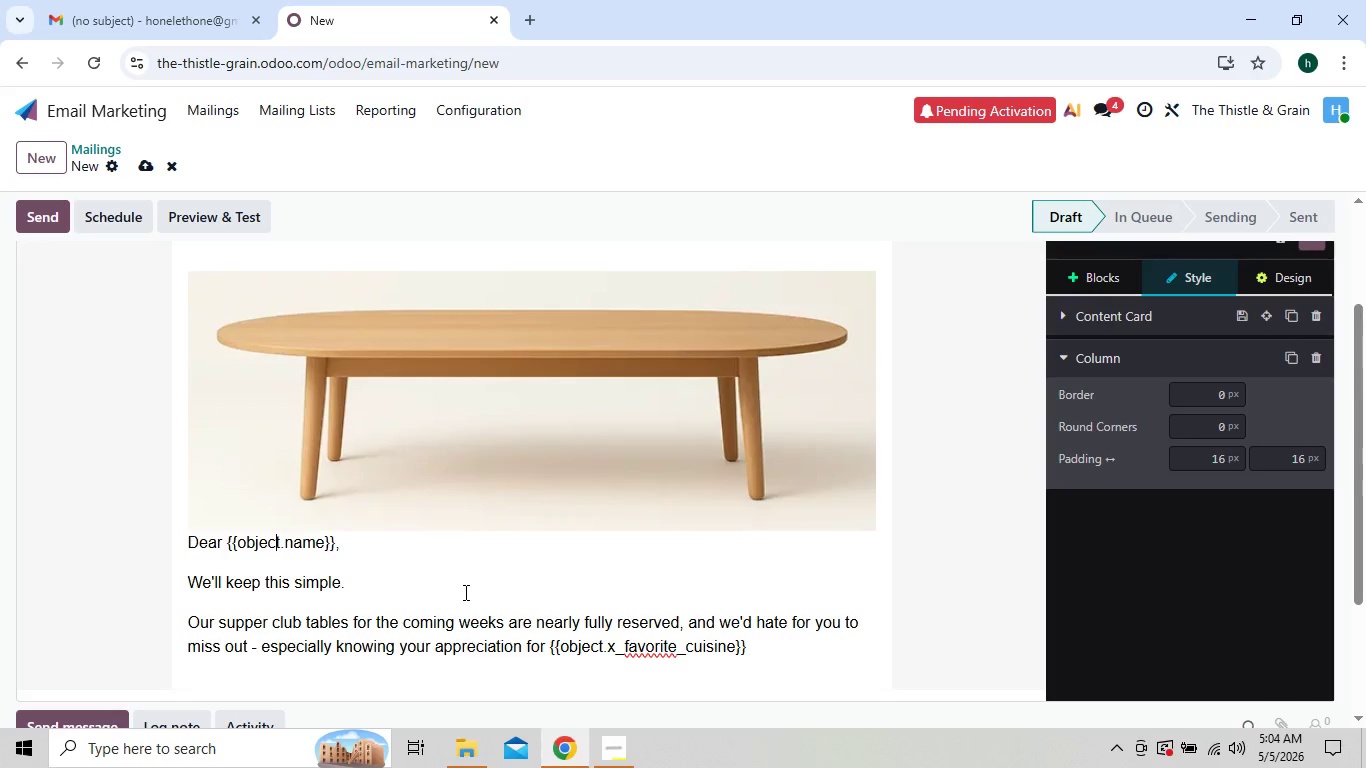 
key(ArrowLeft)
 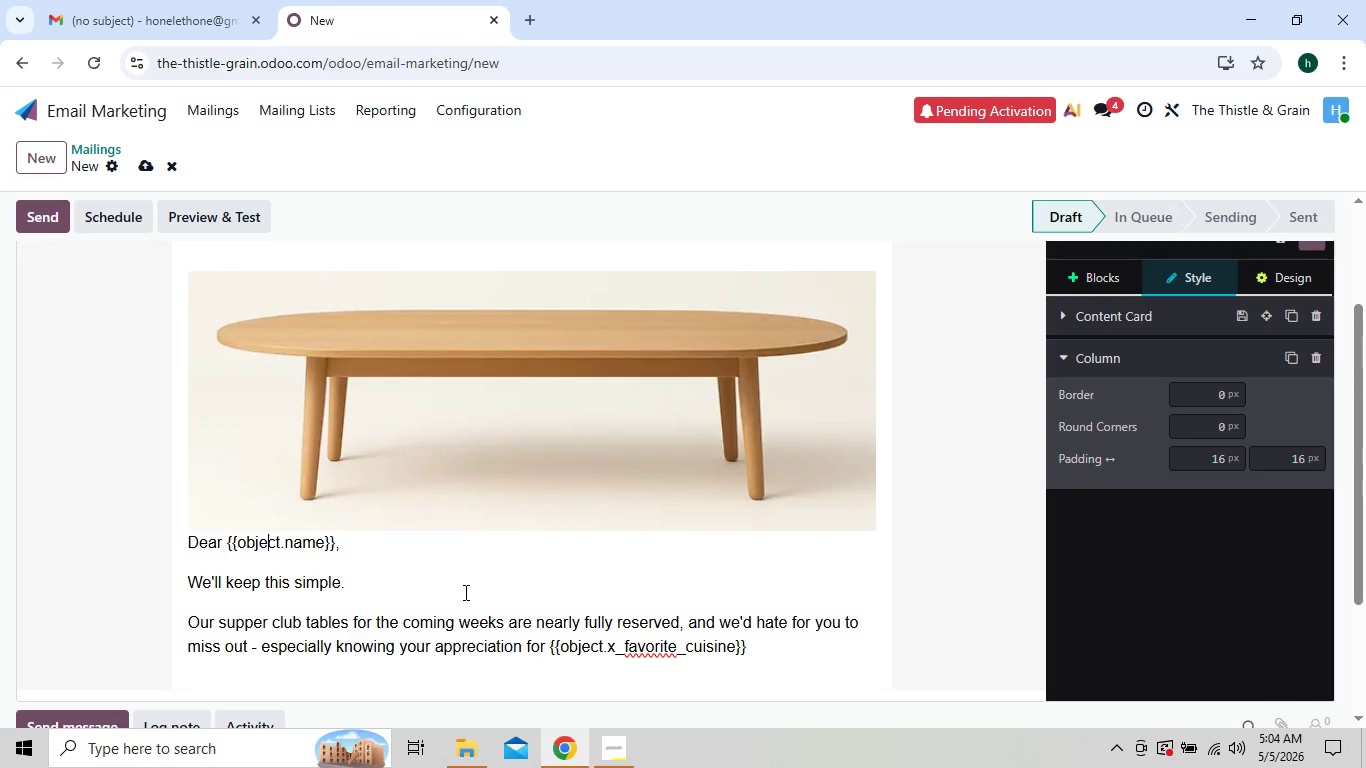 
key(ArrowLeft)
 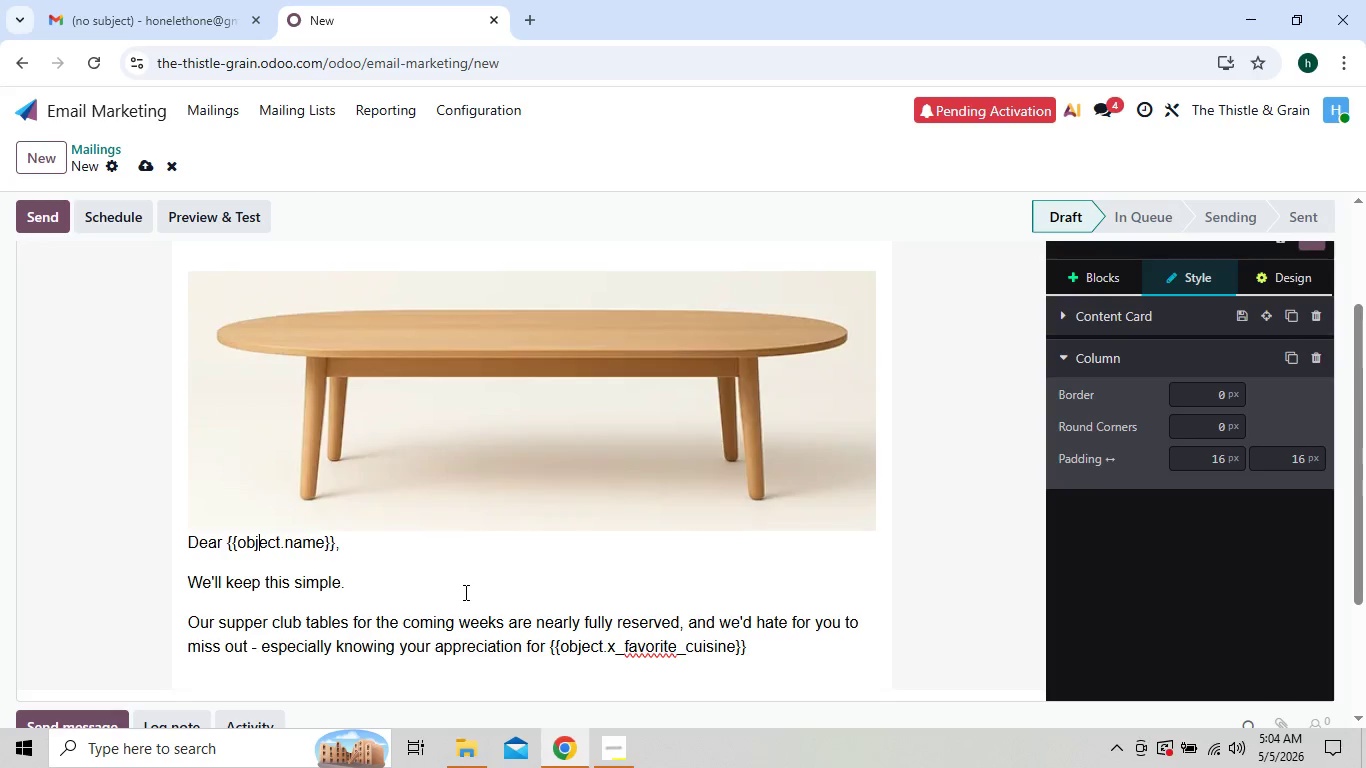 
key(ArrowLeft)
 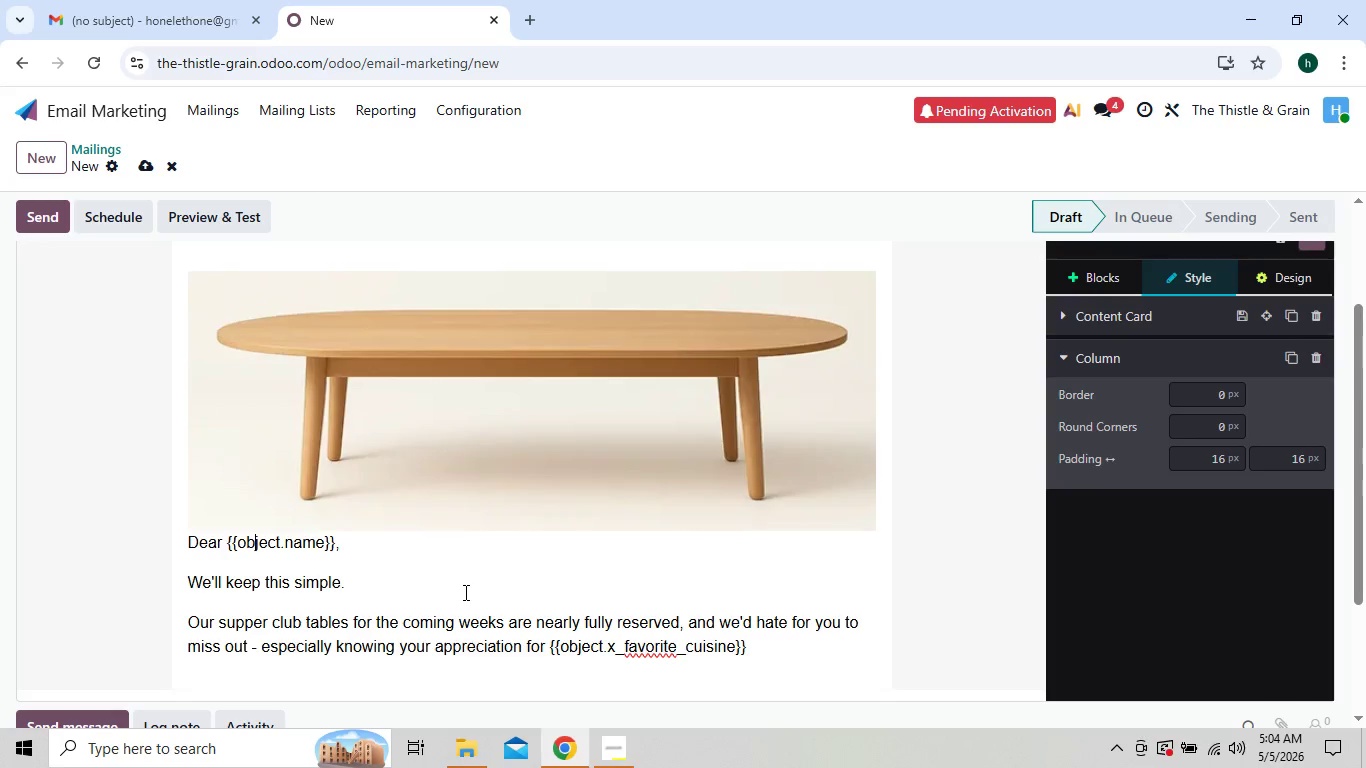 
key(ArrowLeft)
 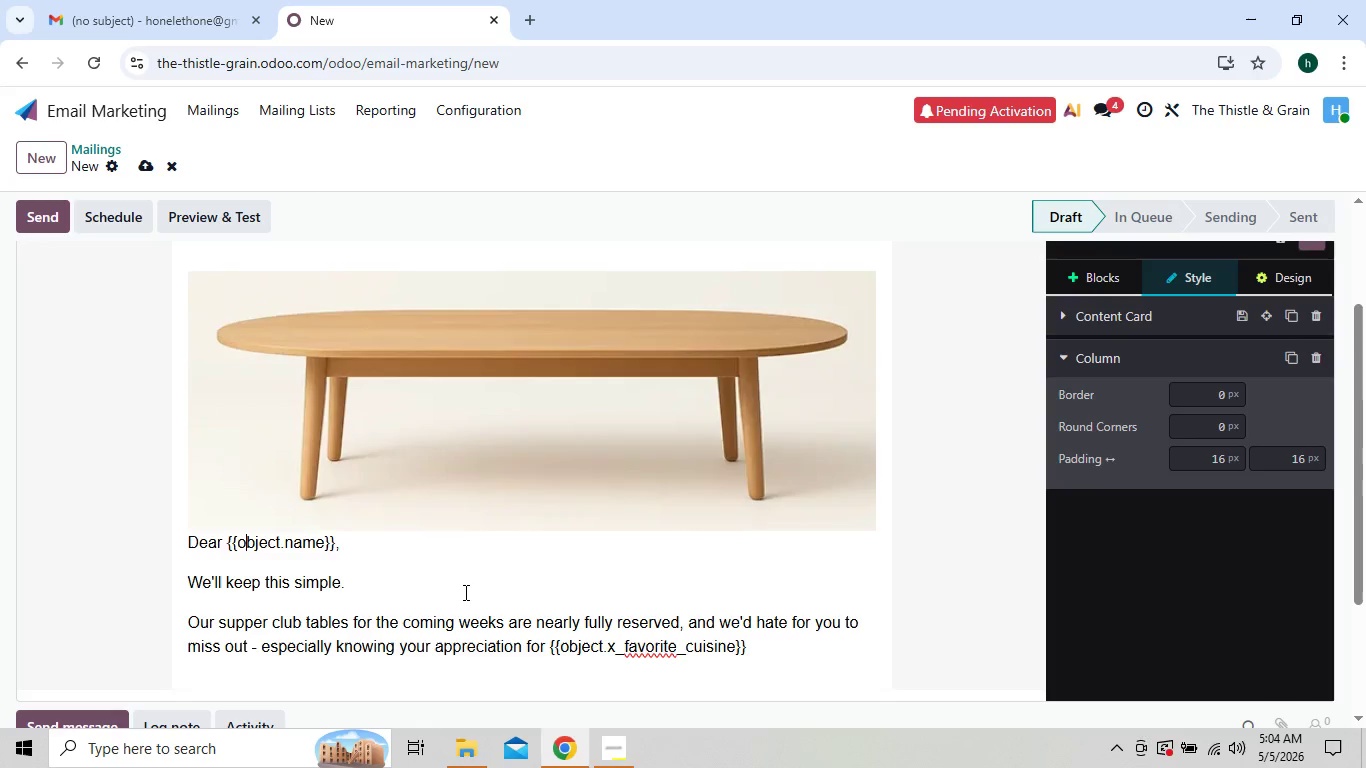 
key(ArrowLeft)
 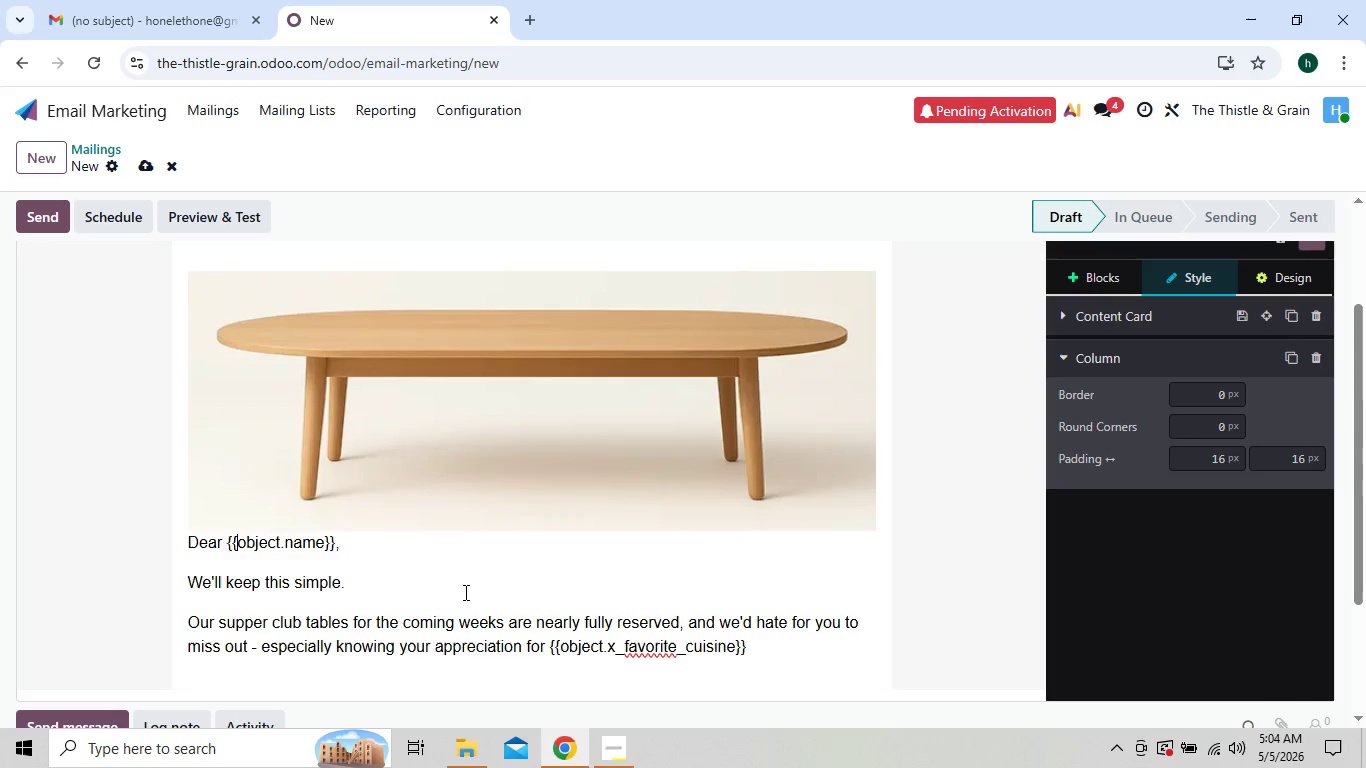 
key(ArrowLeft)
 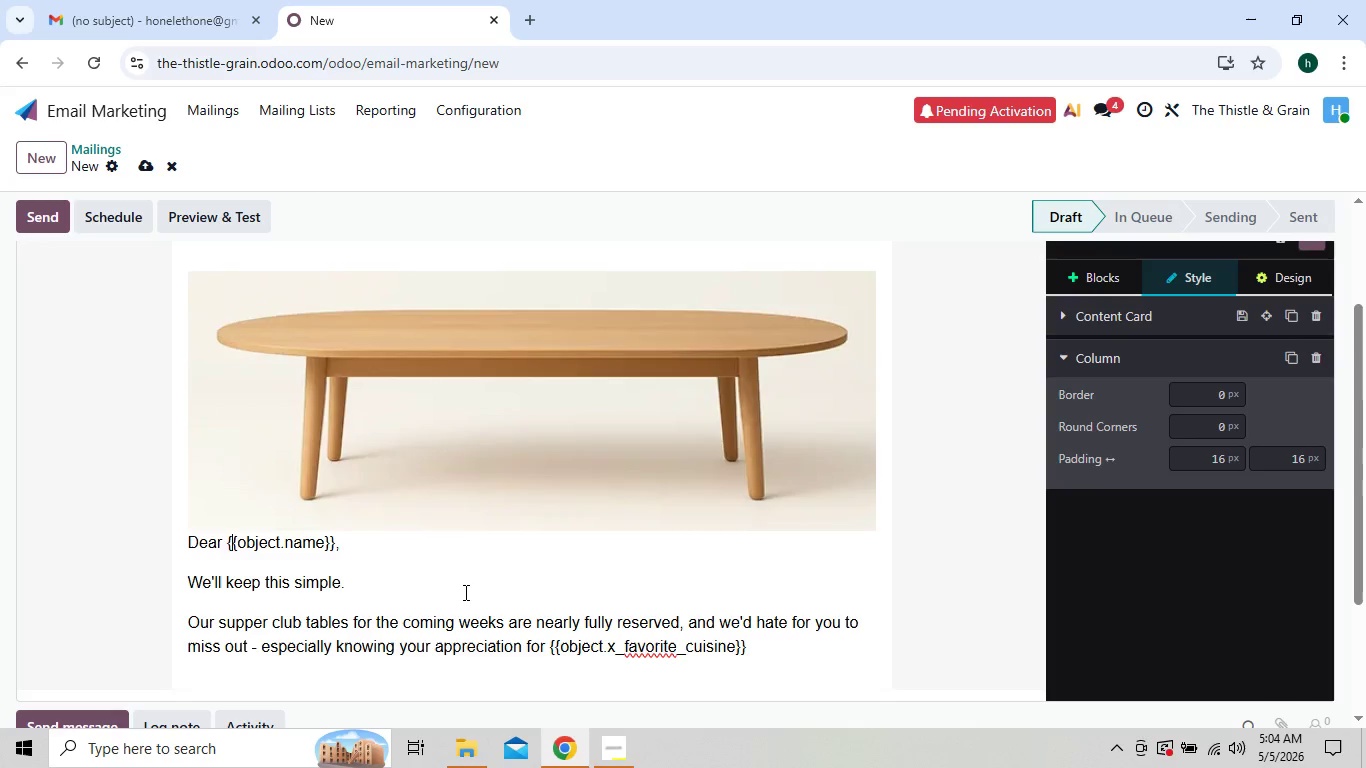 
key(ArrowLeft)
 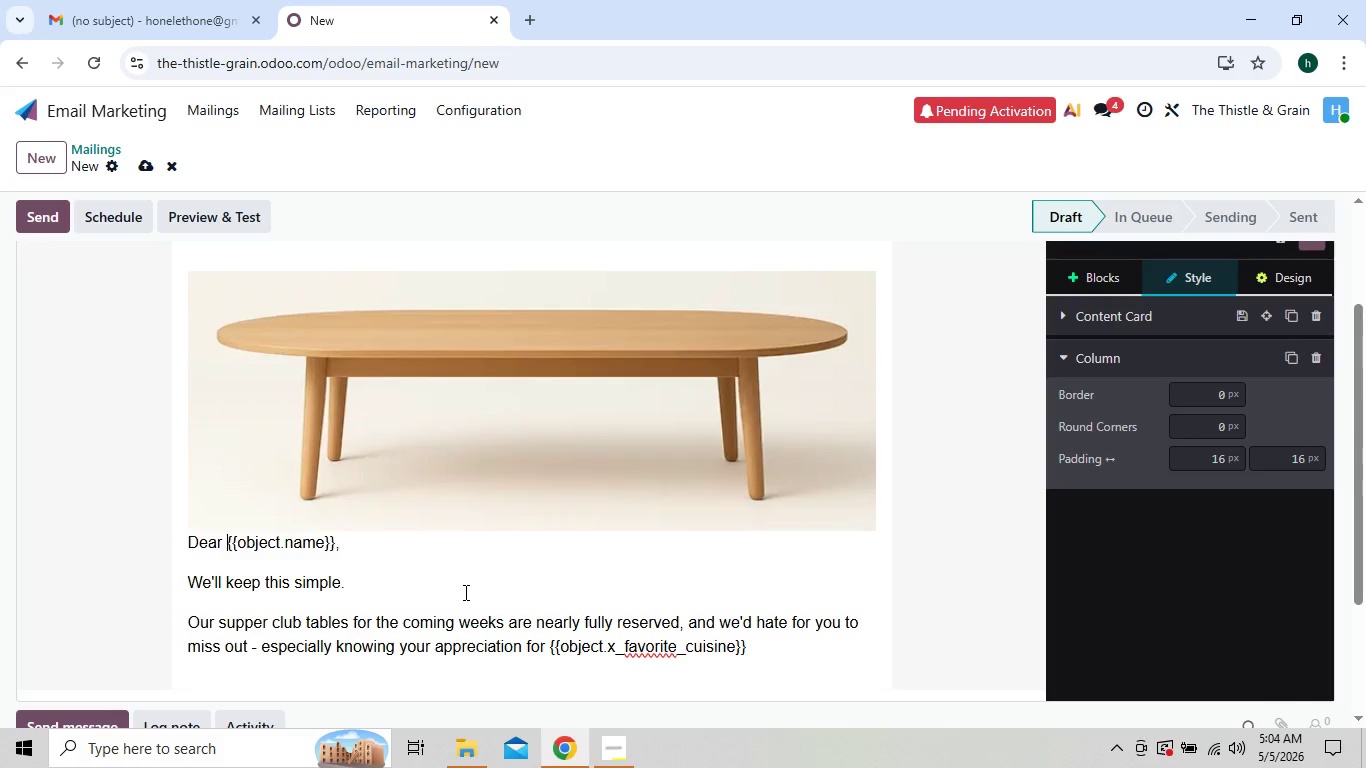 
key(Backquote)
 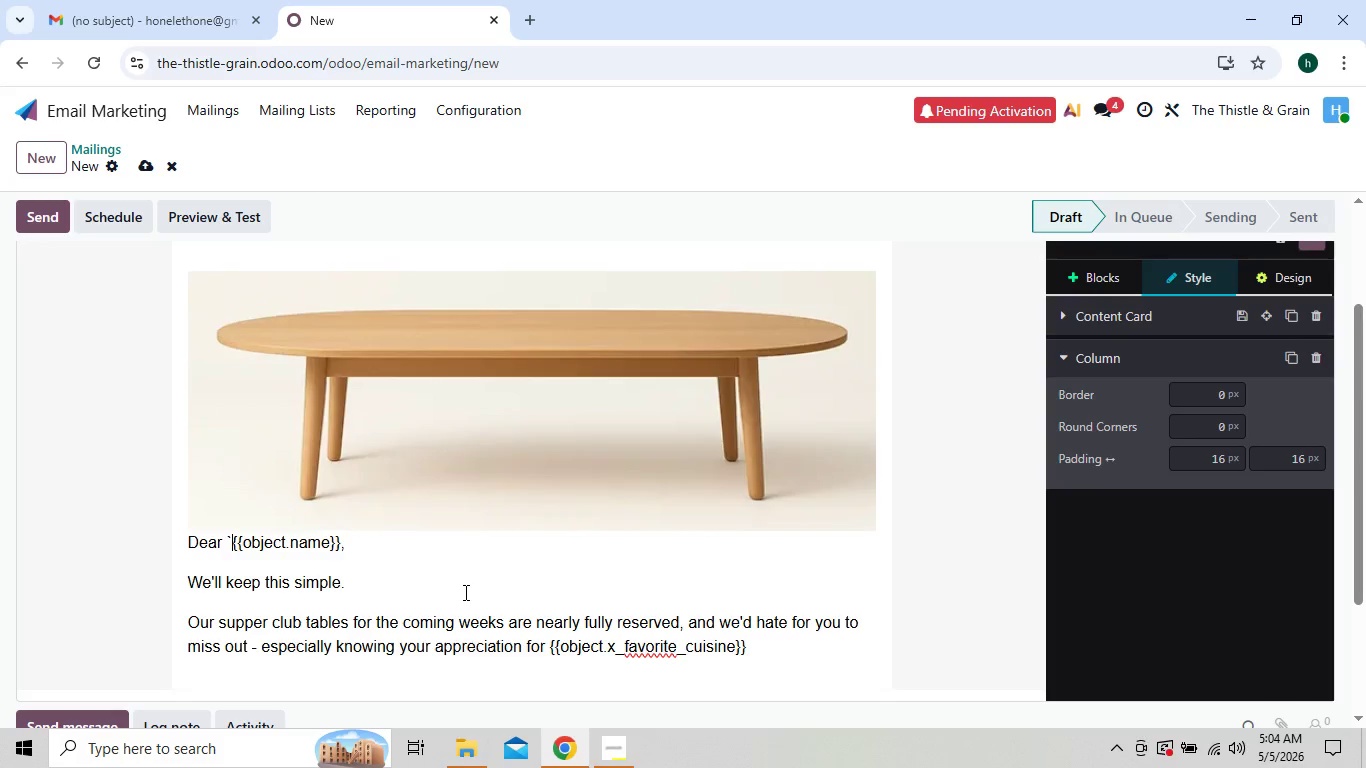 
key(ArrowRight)
 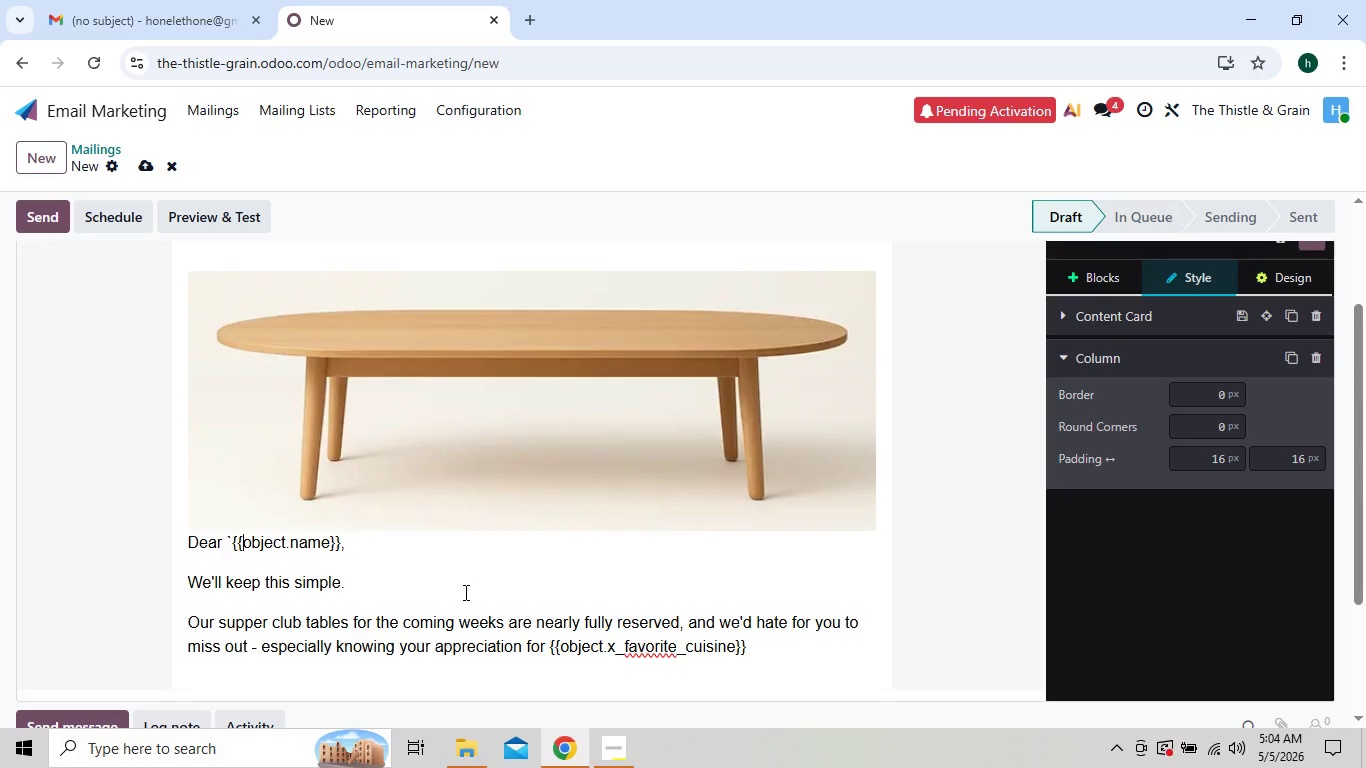 
hold_key(key=ArrowRight, duration=0.59)
 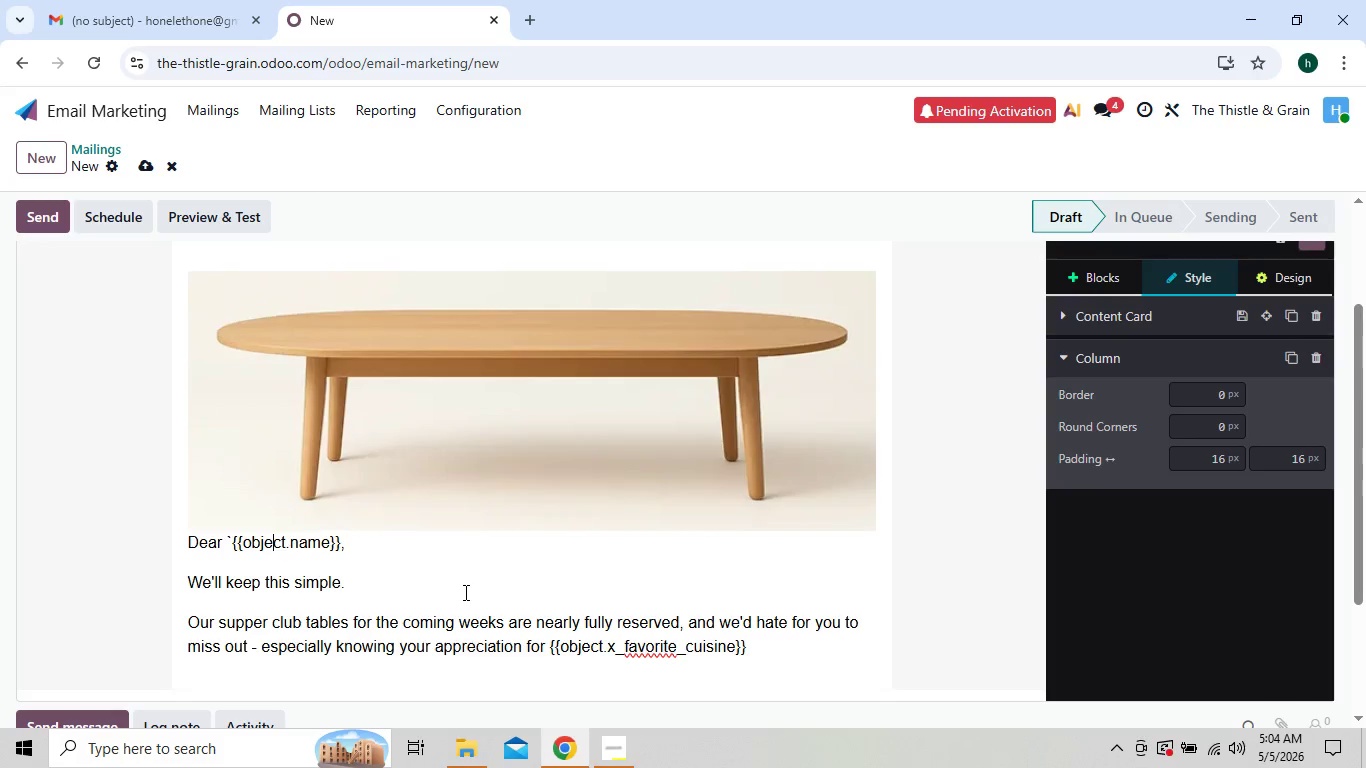 
key(ArrowRight)
 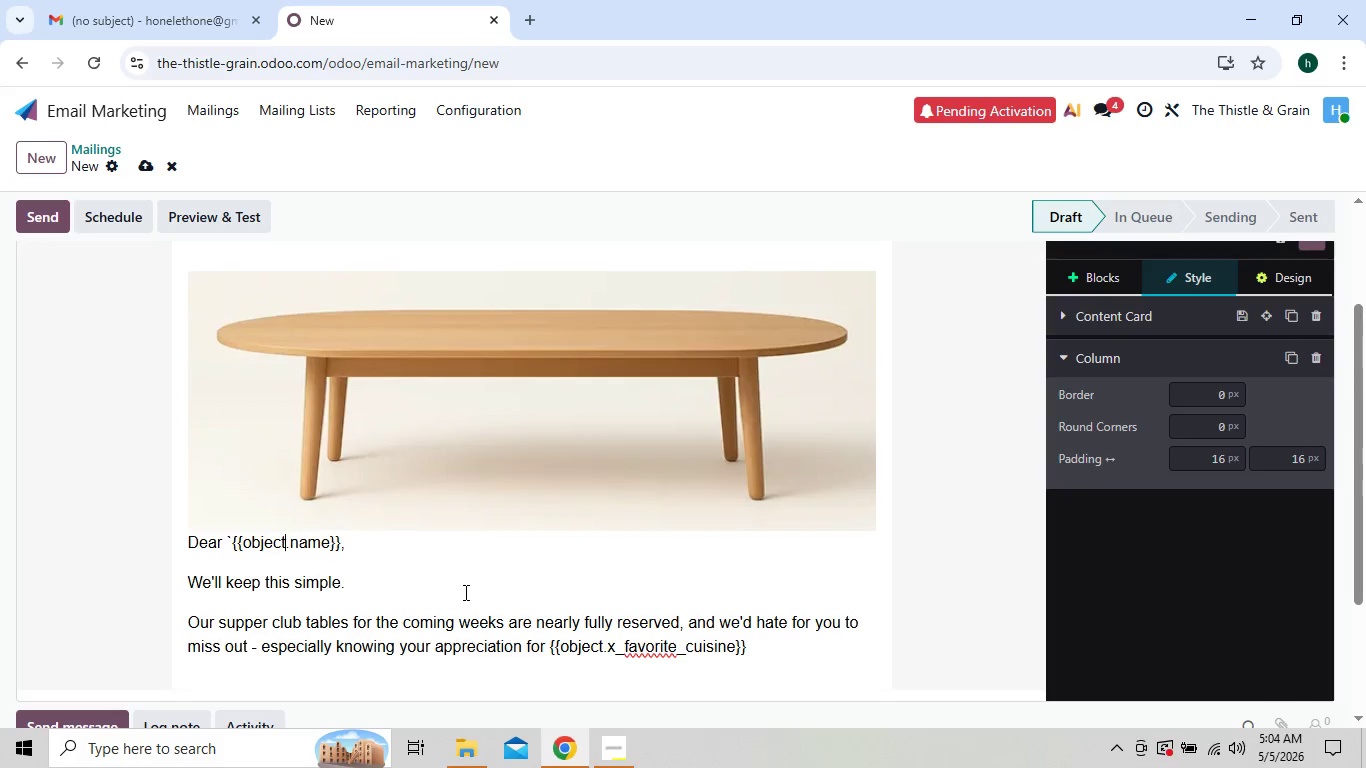 
key(ArrowRight)
 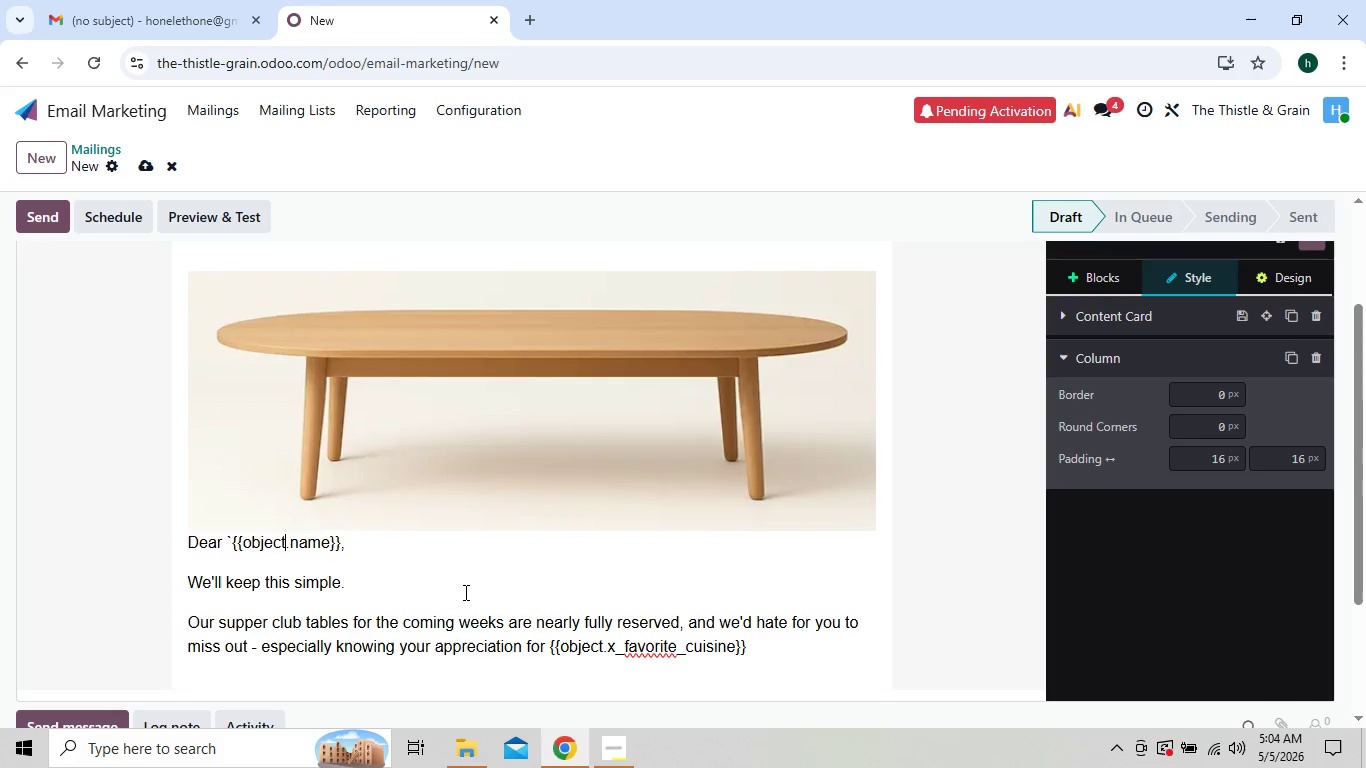 
key(ArrowRight)
 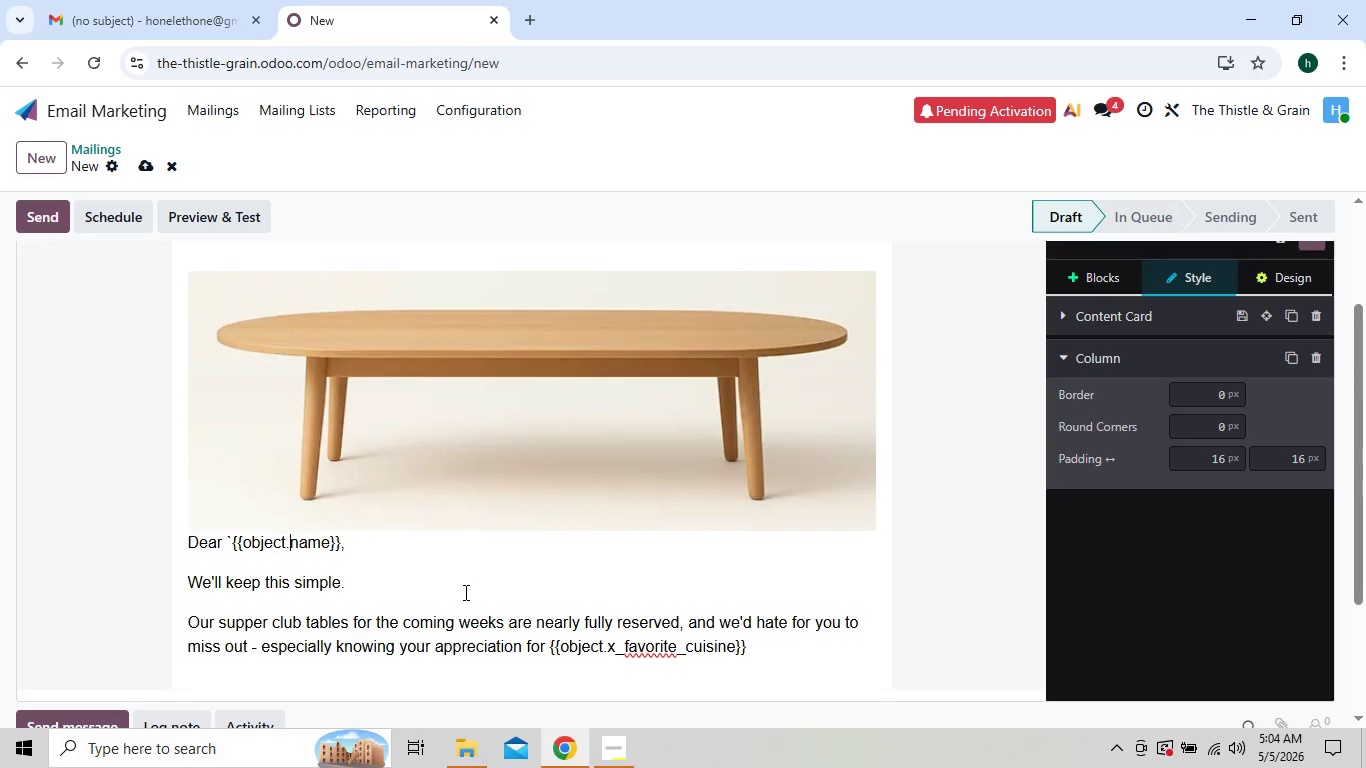 
key(ArrowRight)
 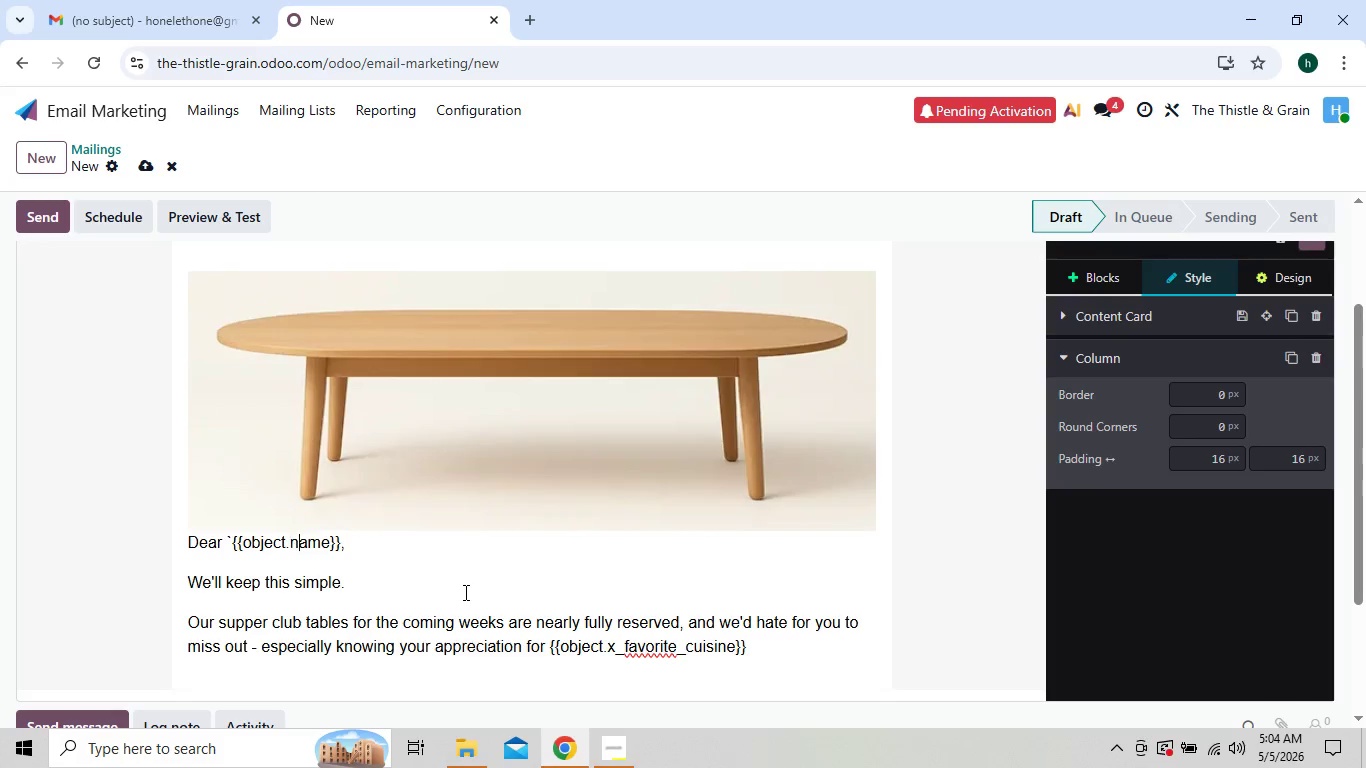 
key(ArrowRight)
 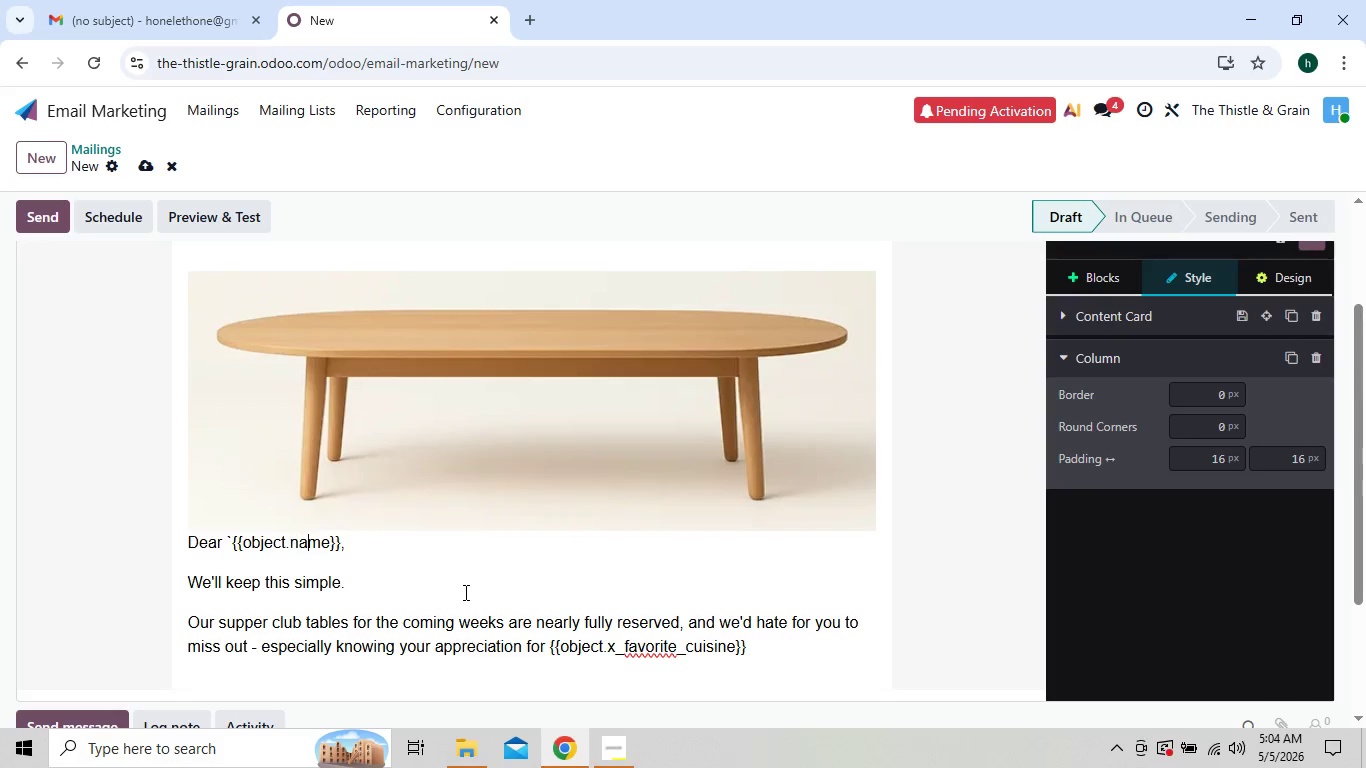 
key(ArrowRight)
 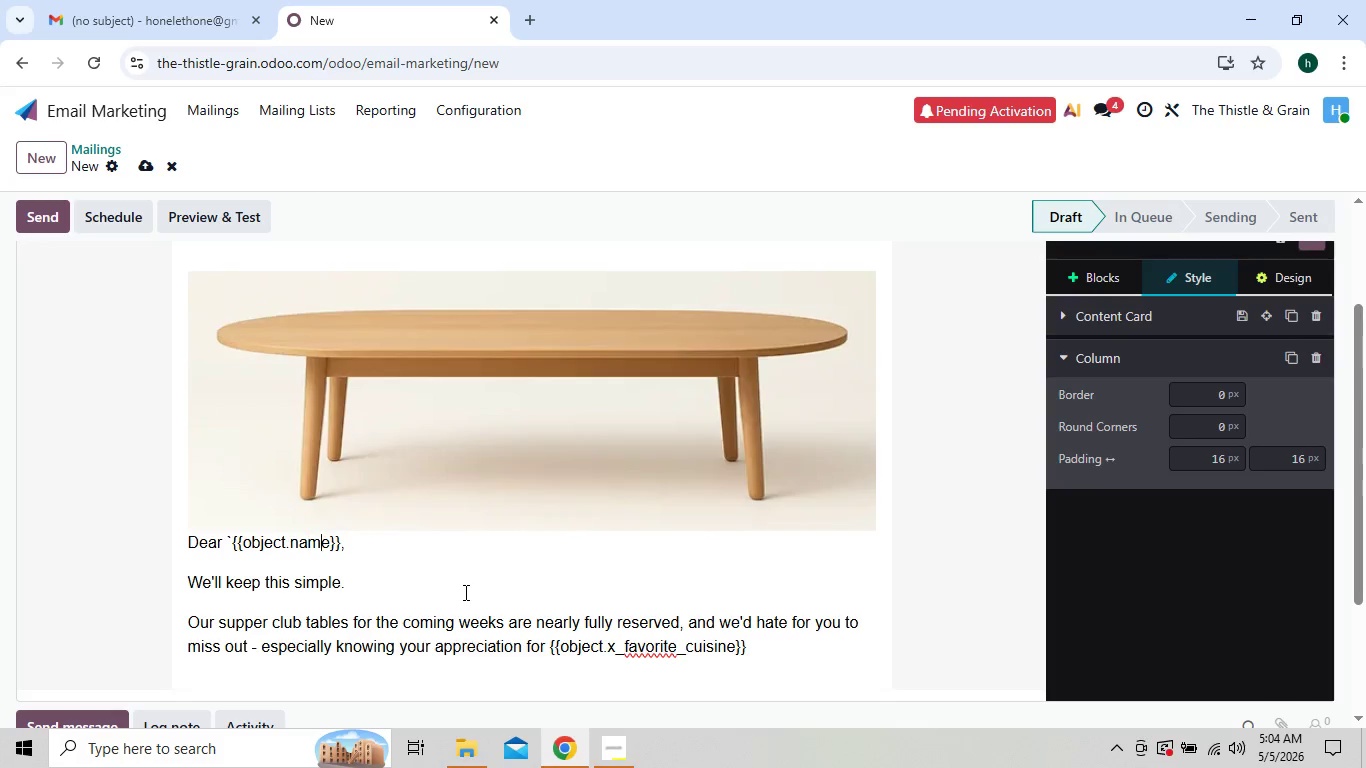 
key(ArrowRight)
 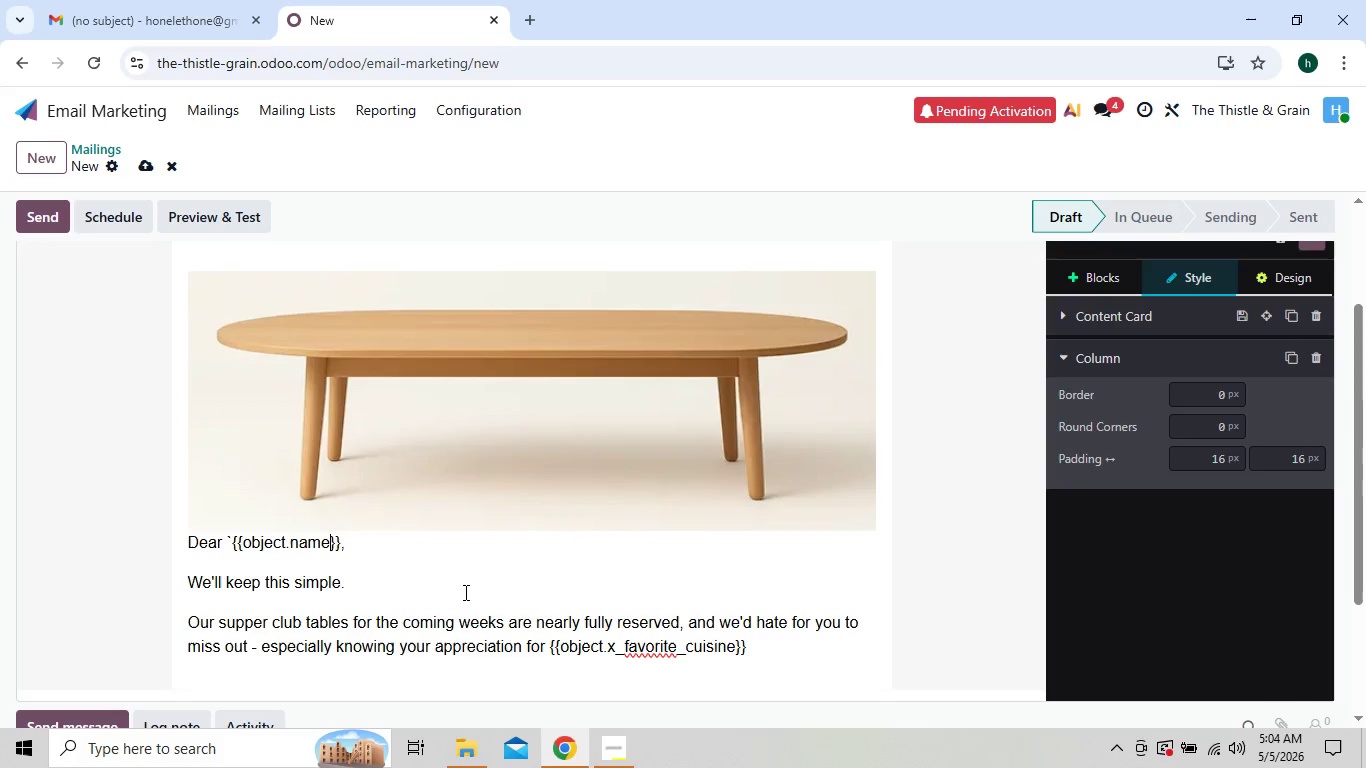 
key(ArrowRight)
 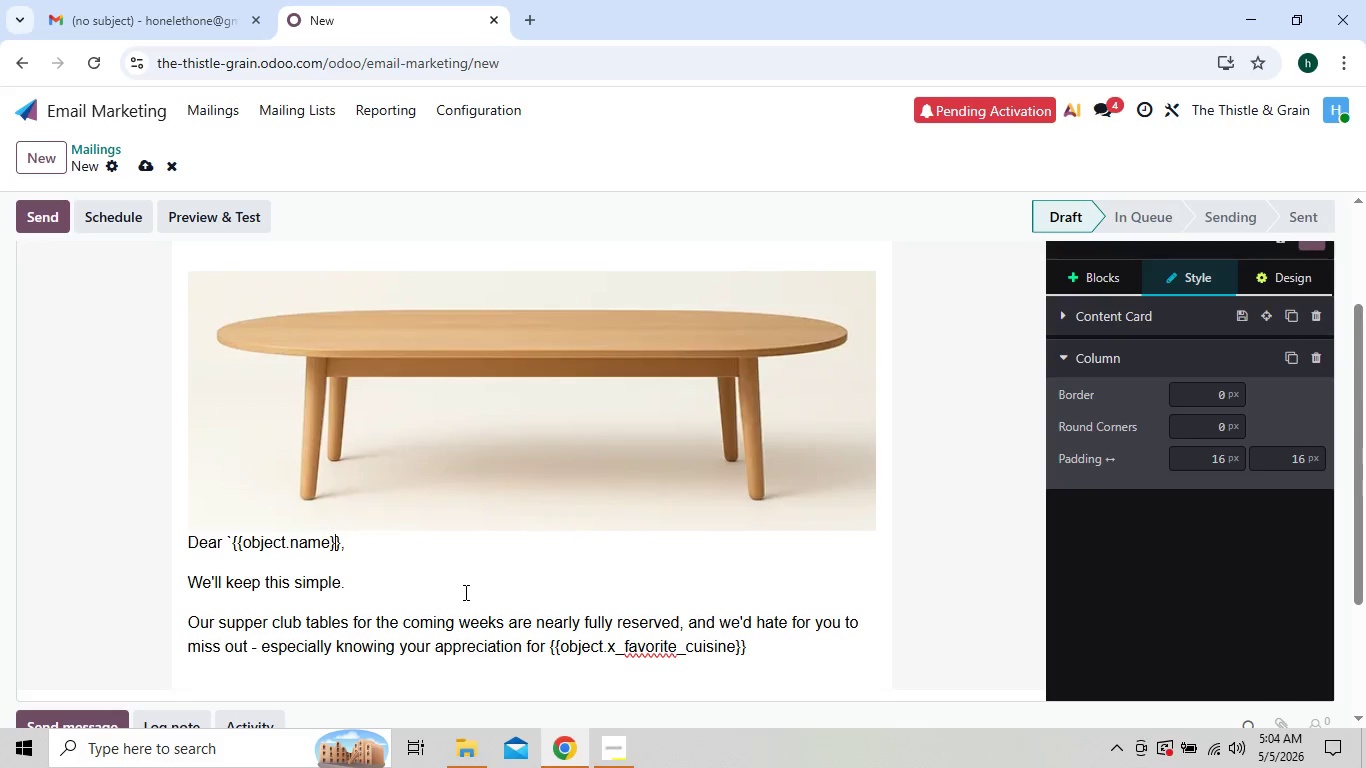 
key(ArrowRight)
 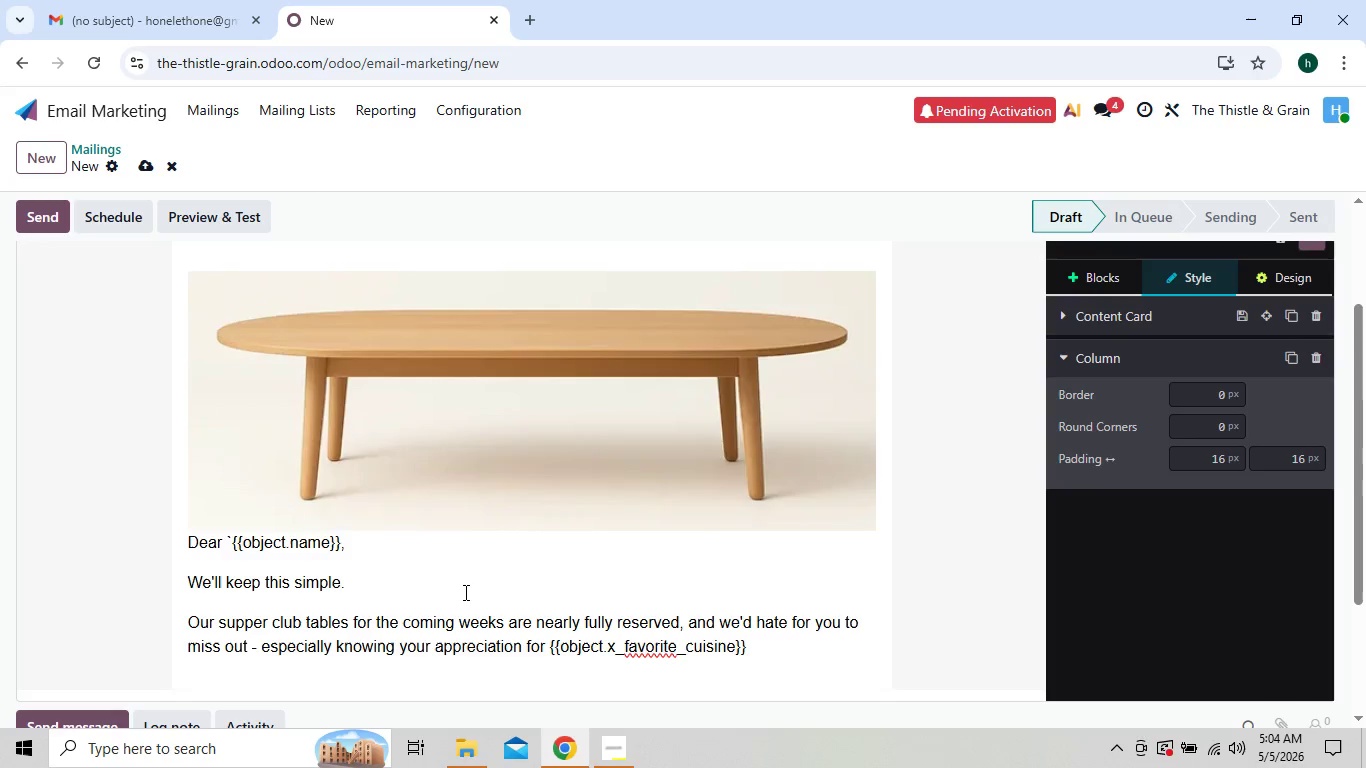 
key(Backquote)
 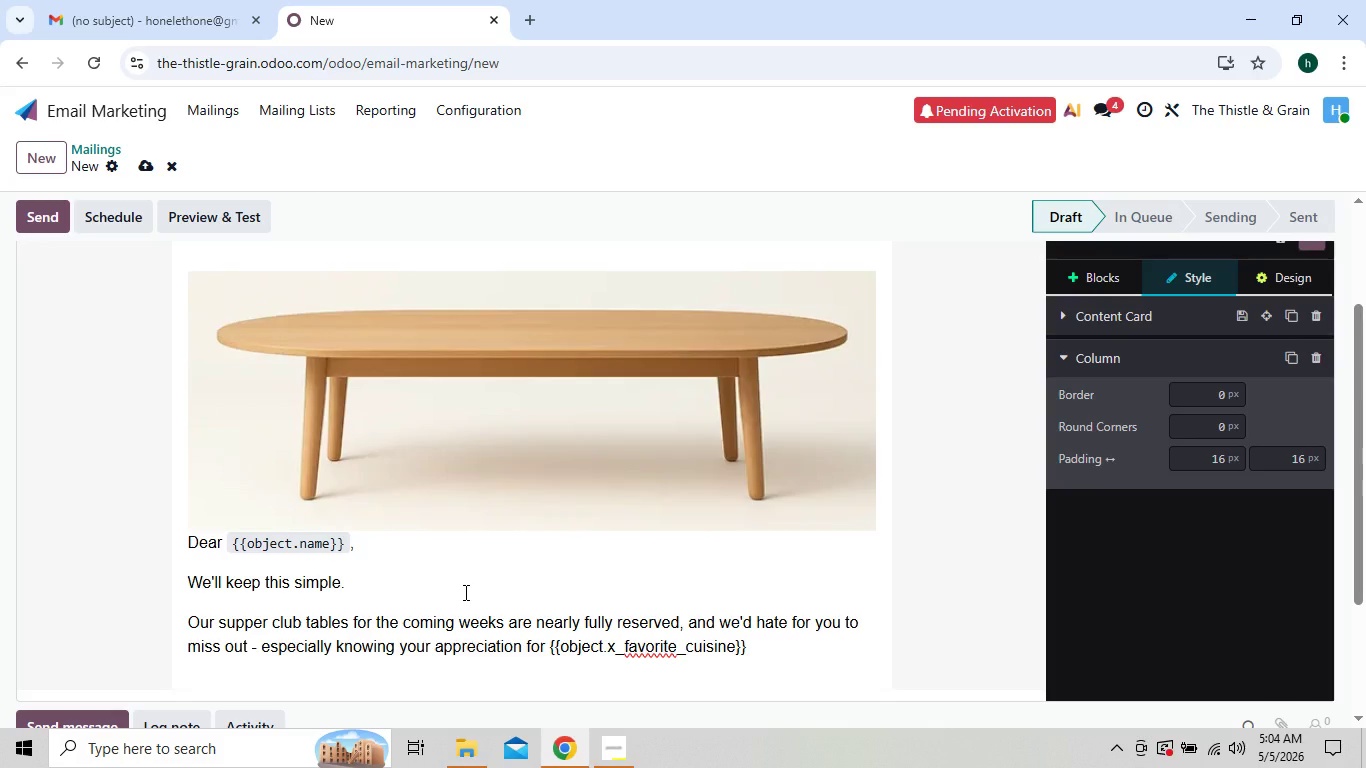 
key(ArrowDown)
 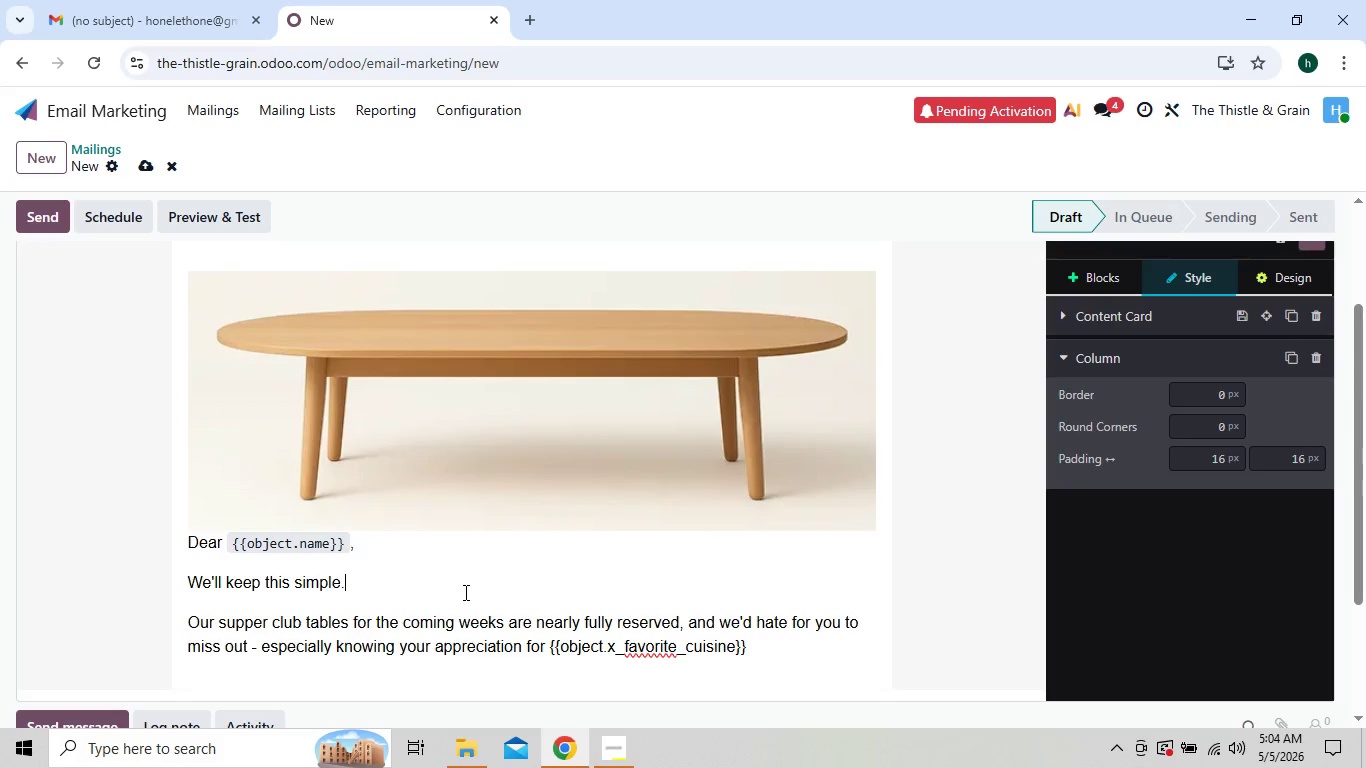 
hold_key(key=ArrowDown, duration=0.31)
 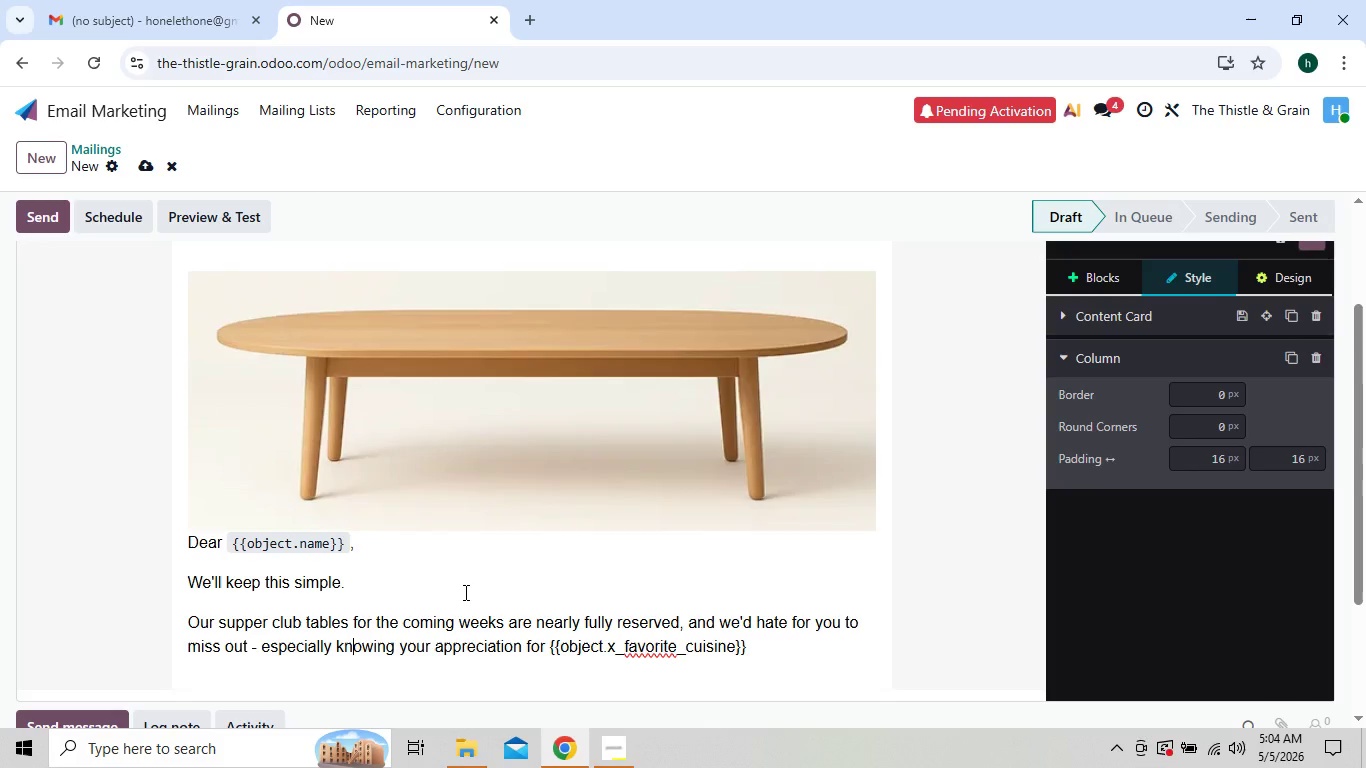 
key(ArrowDown)
 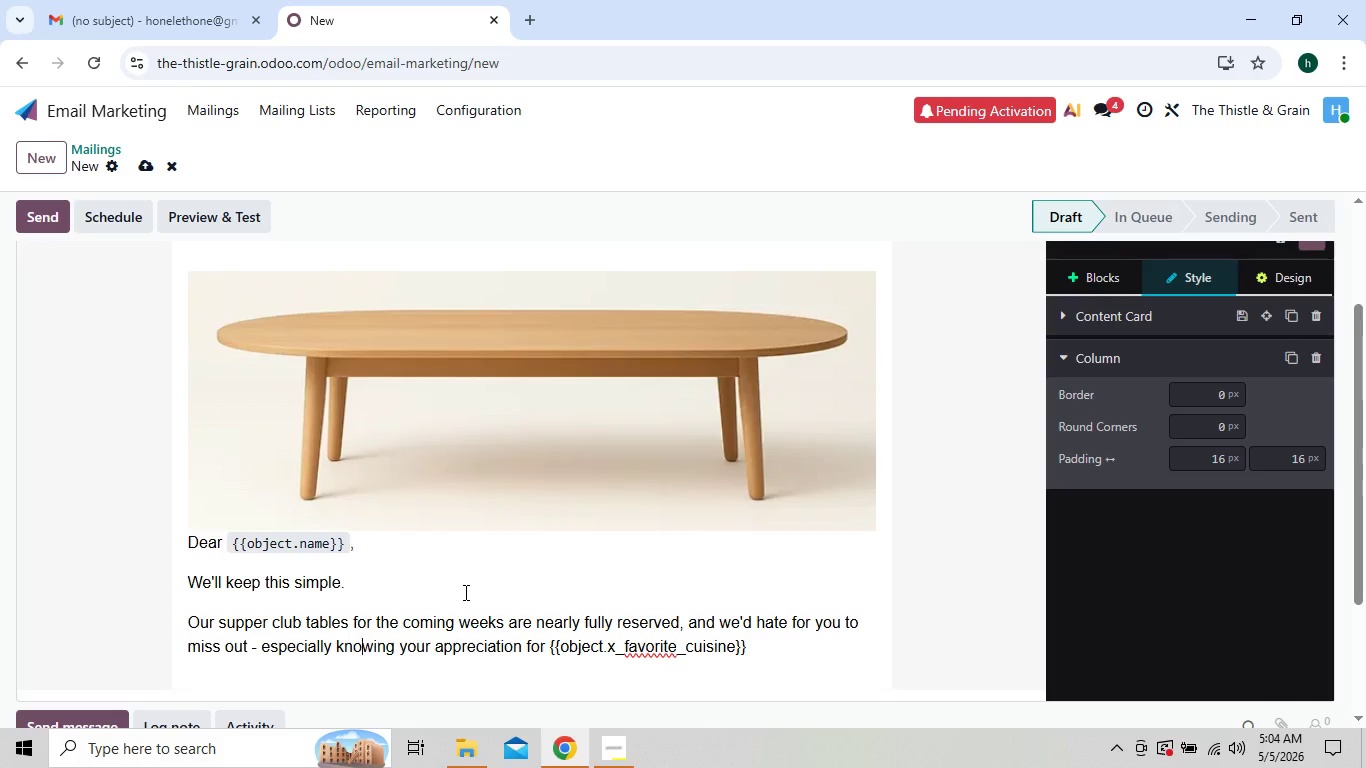 
key(ArrowRight)
 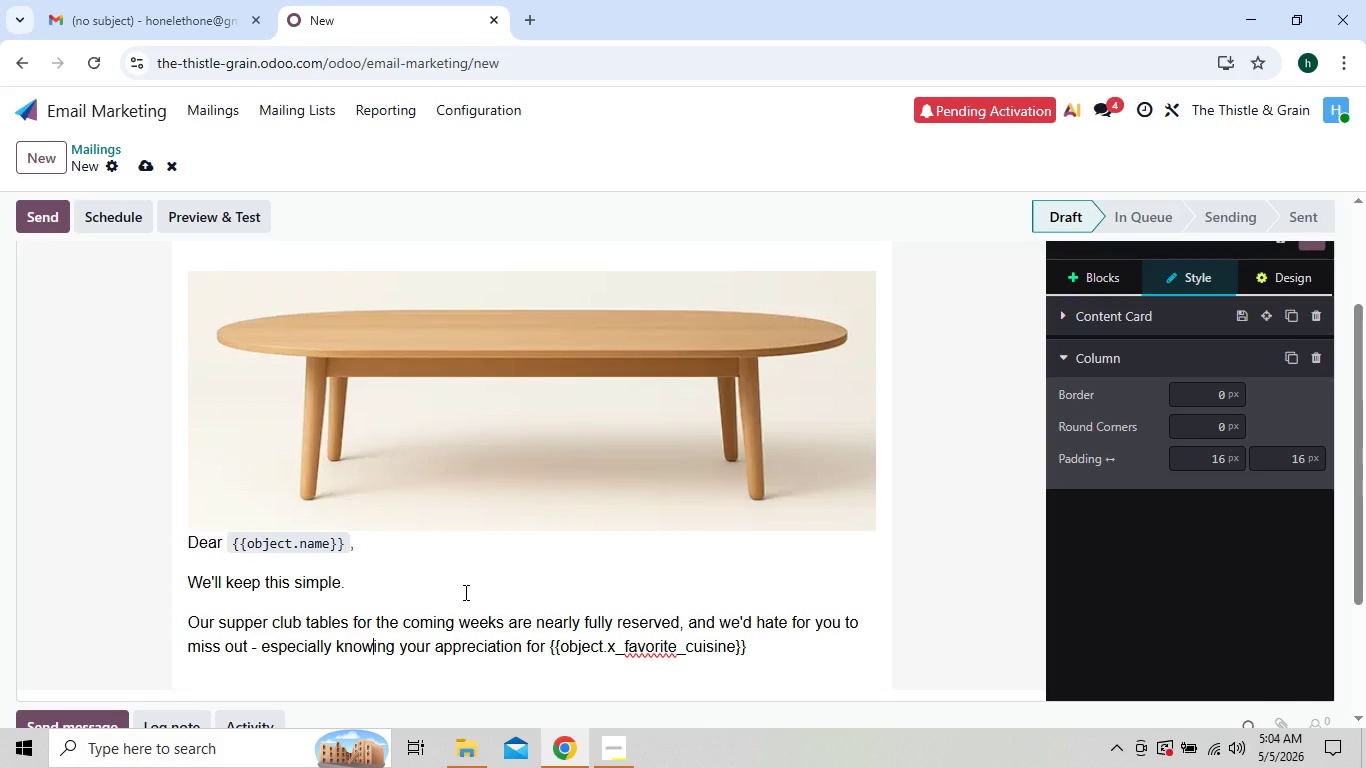 
key(ArrowRight)
 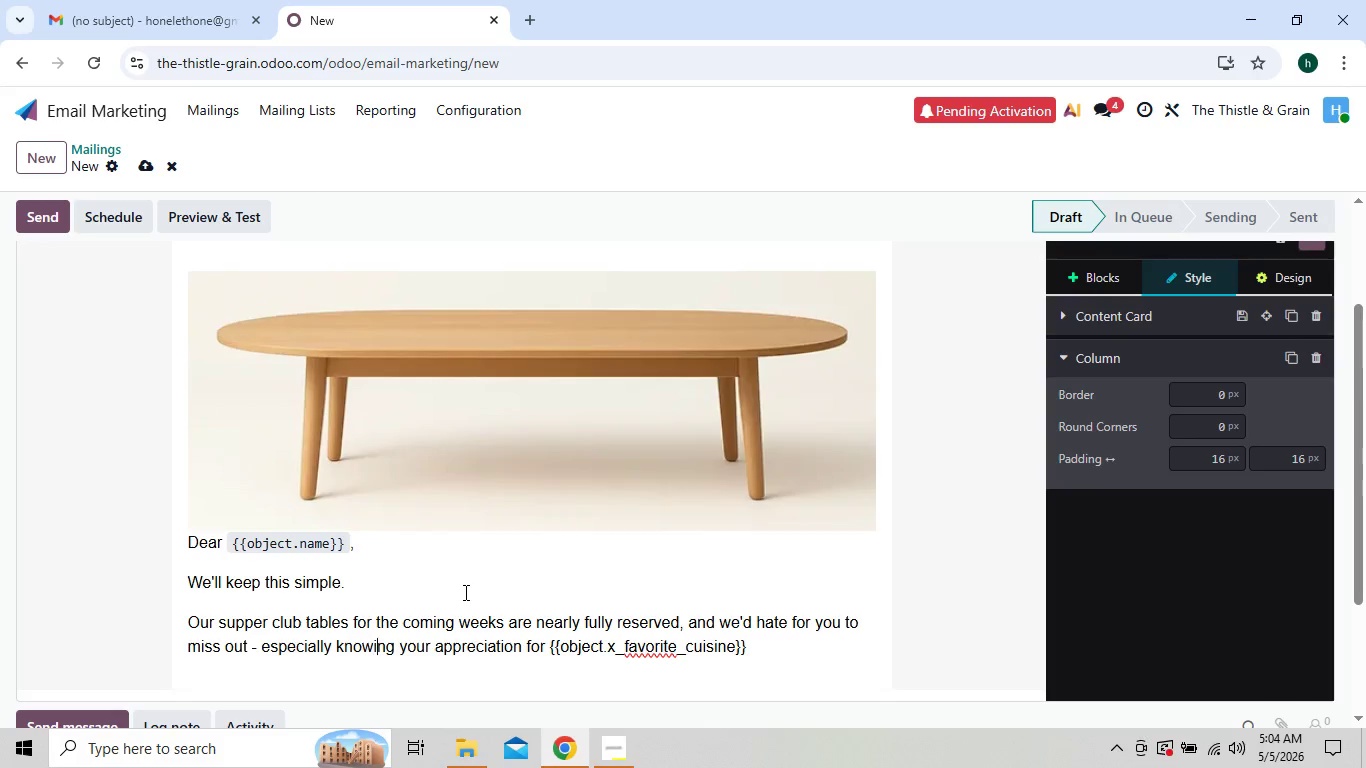 
hold_key(key=ArrowRight, duration=0.77)
 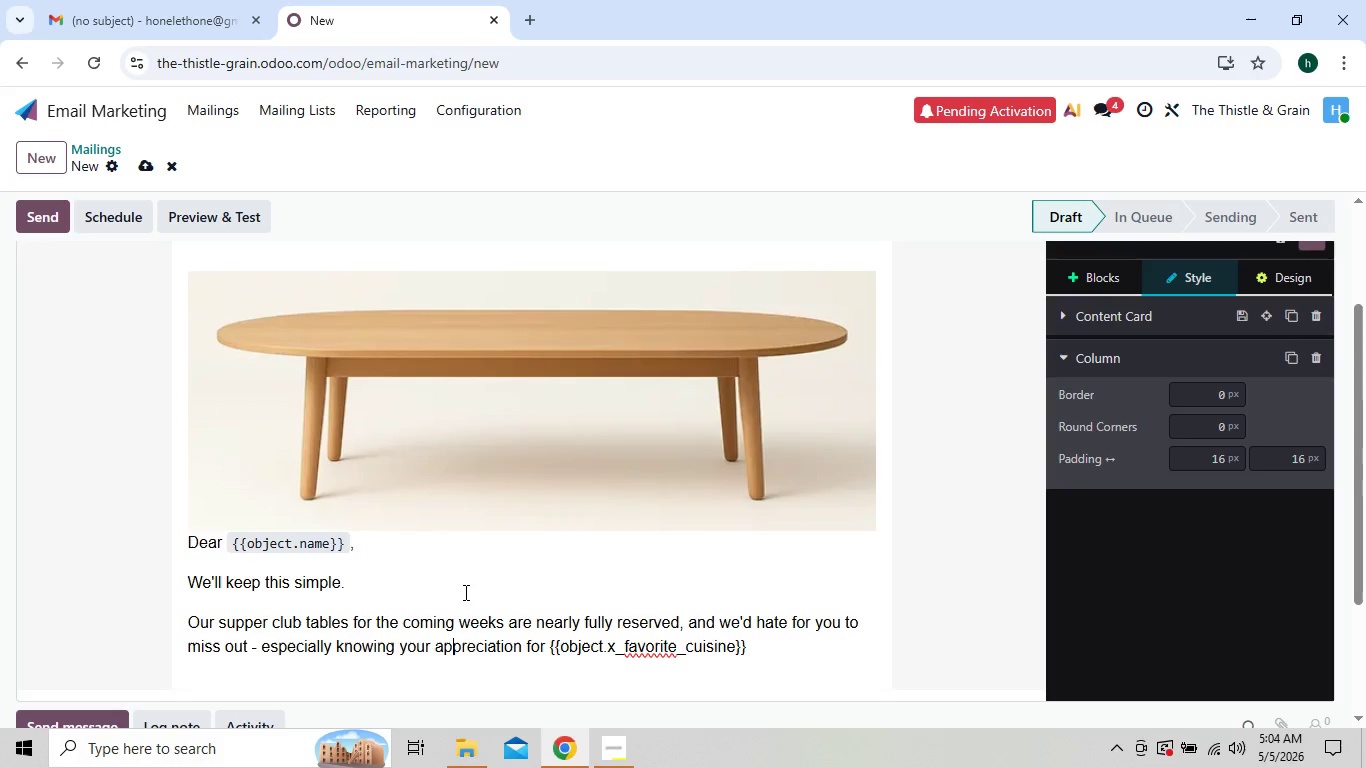 
key(ArrowRight)
 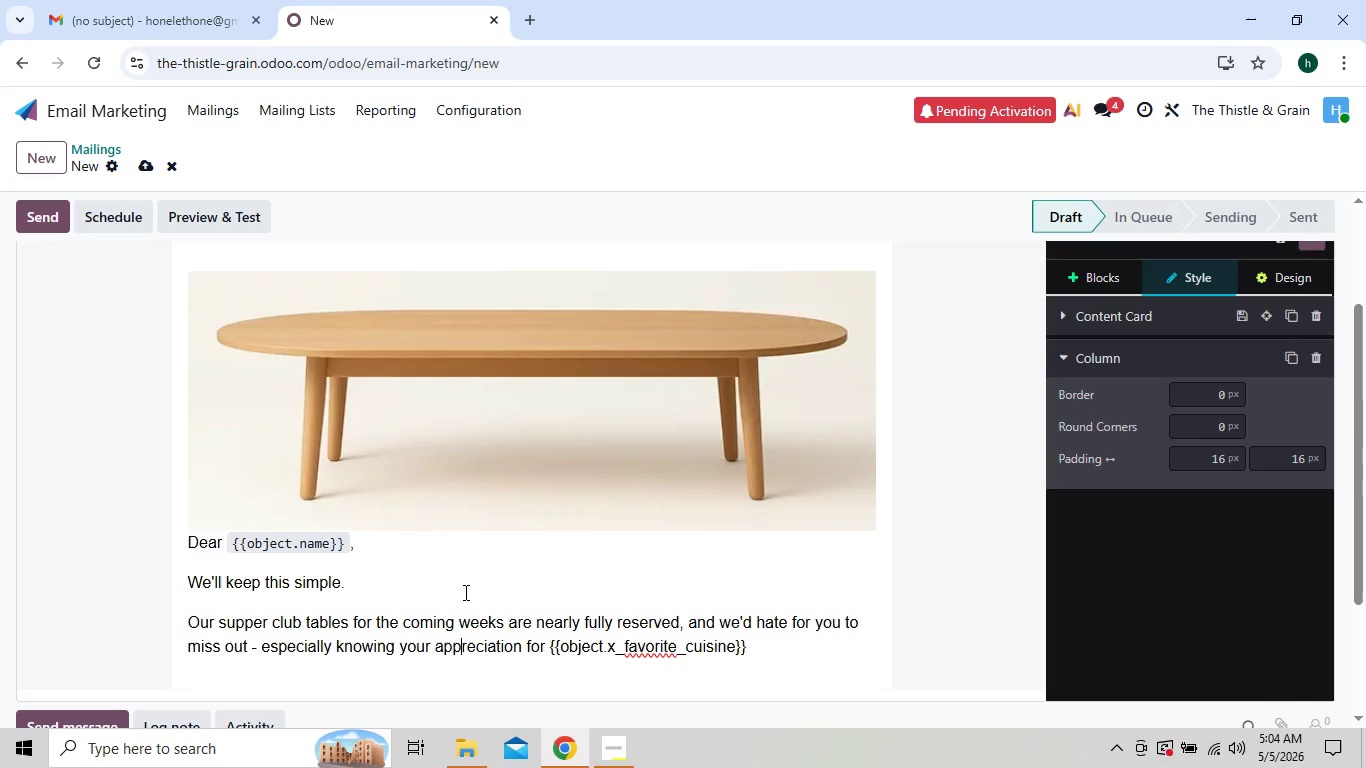 
hold_key(key=ArrowRight, duration=0.72)
 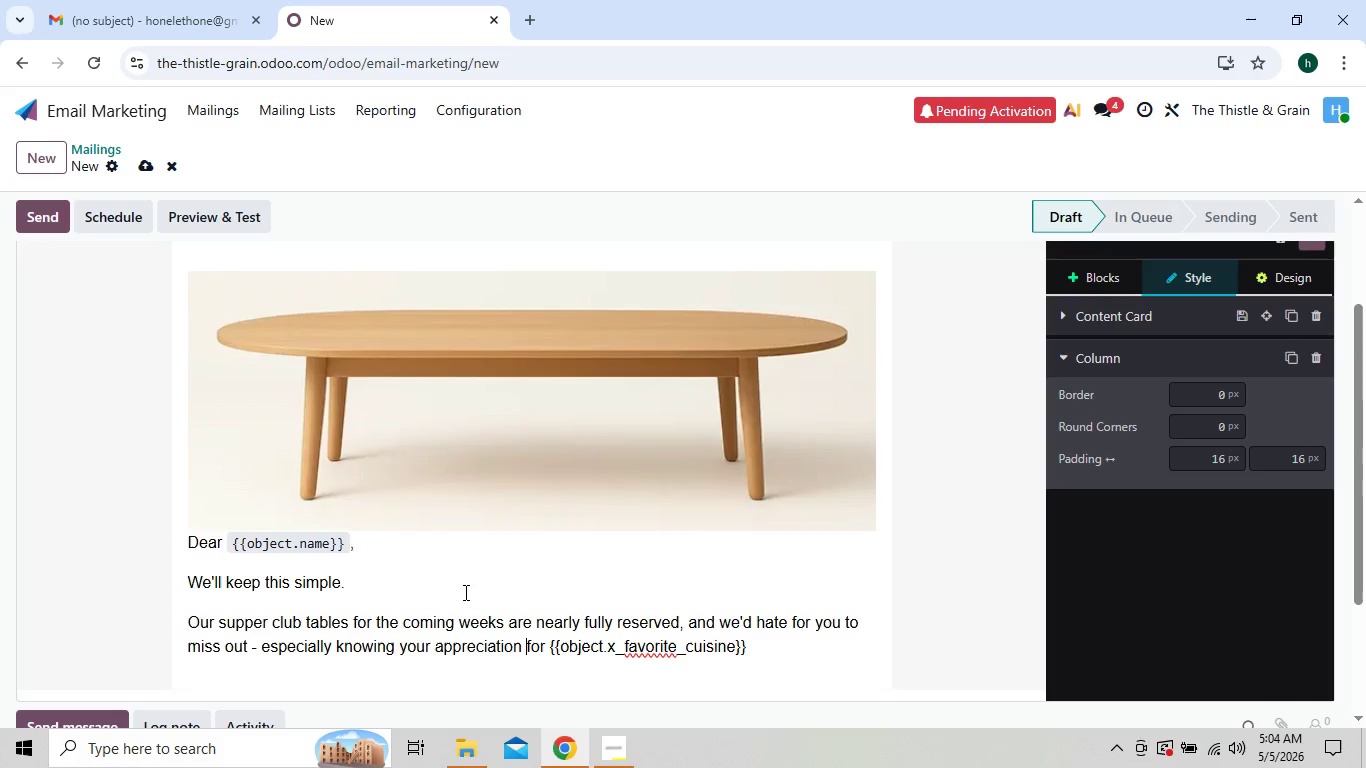 
key(ArrowRight)
 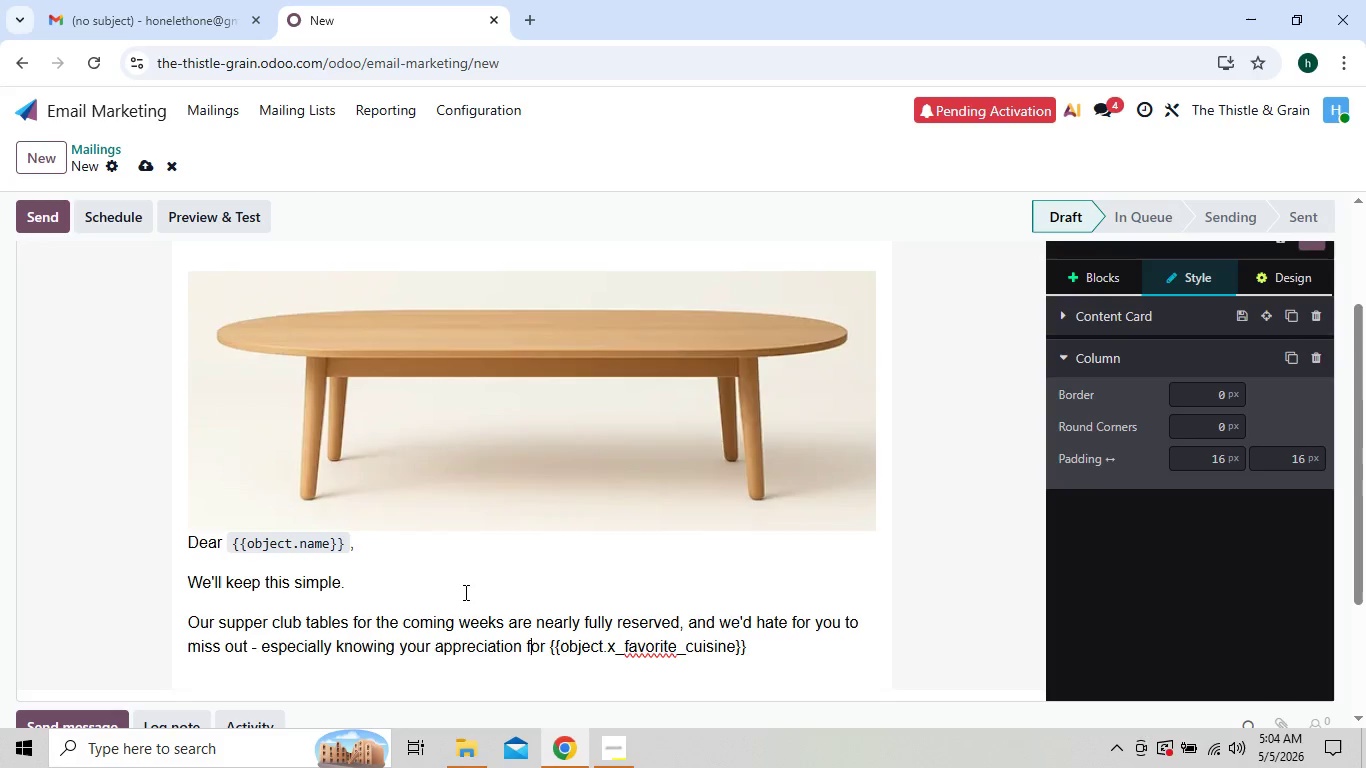 
key(ArrowRight)
 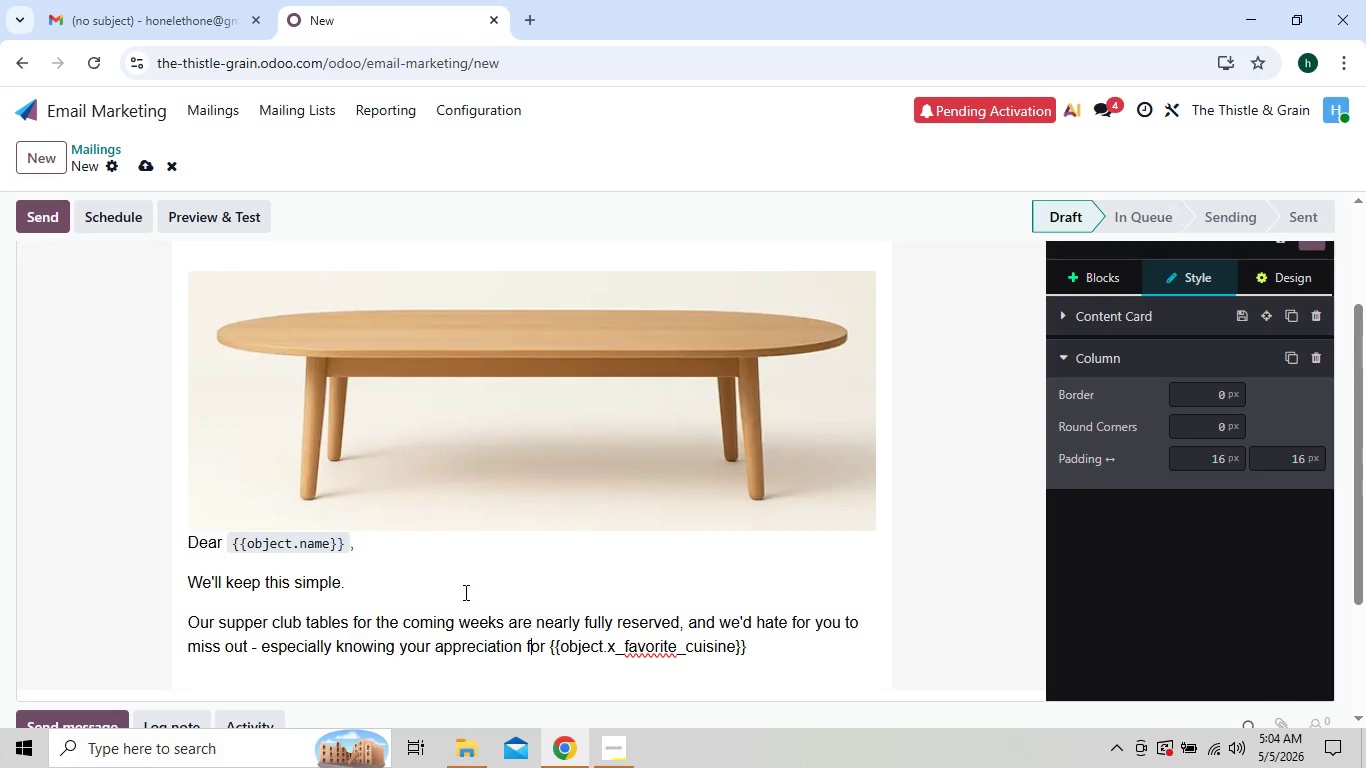 
key(ArrowRight)
 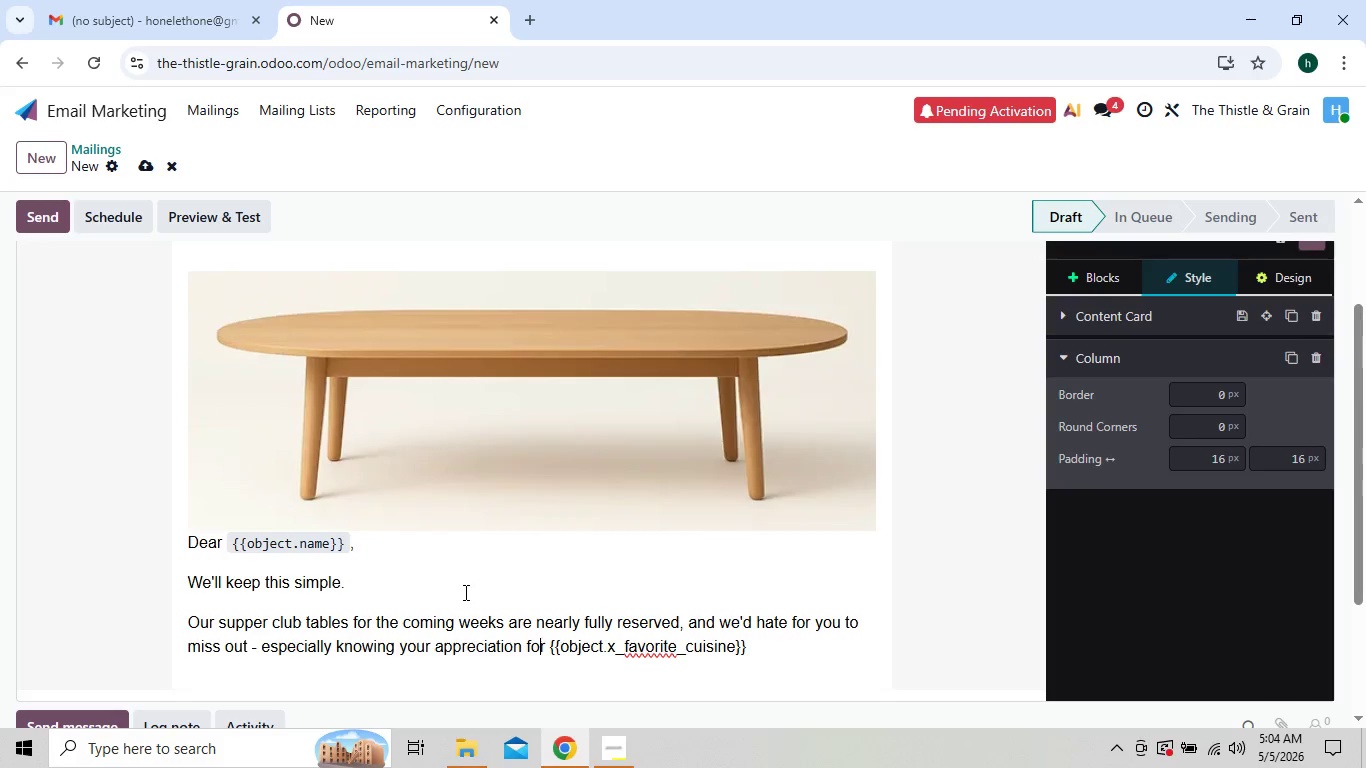 
key(ArrowRight)
 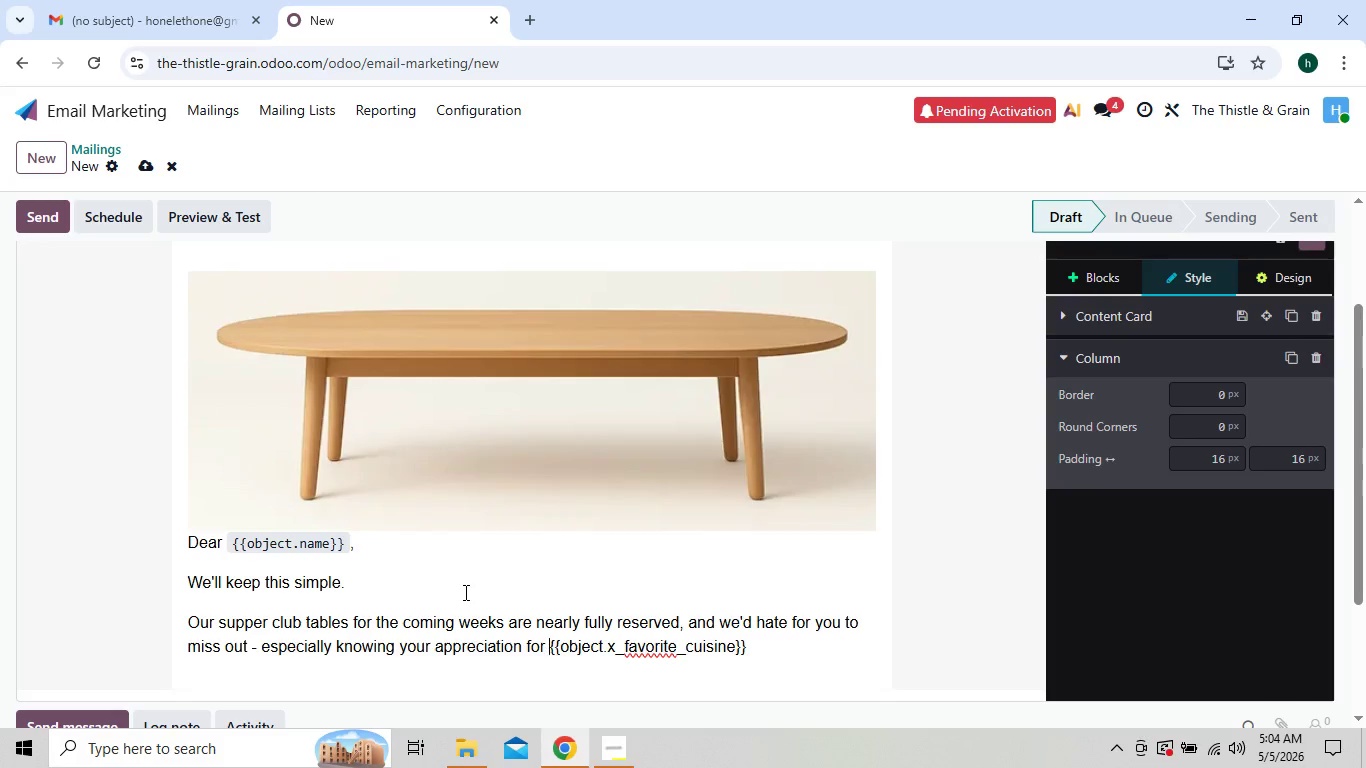 
key(ArrowRight)
 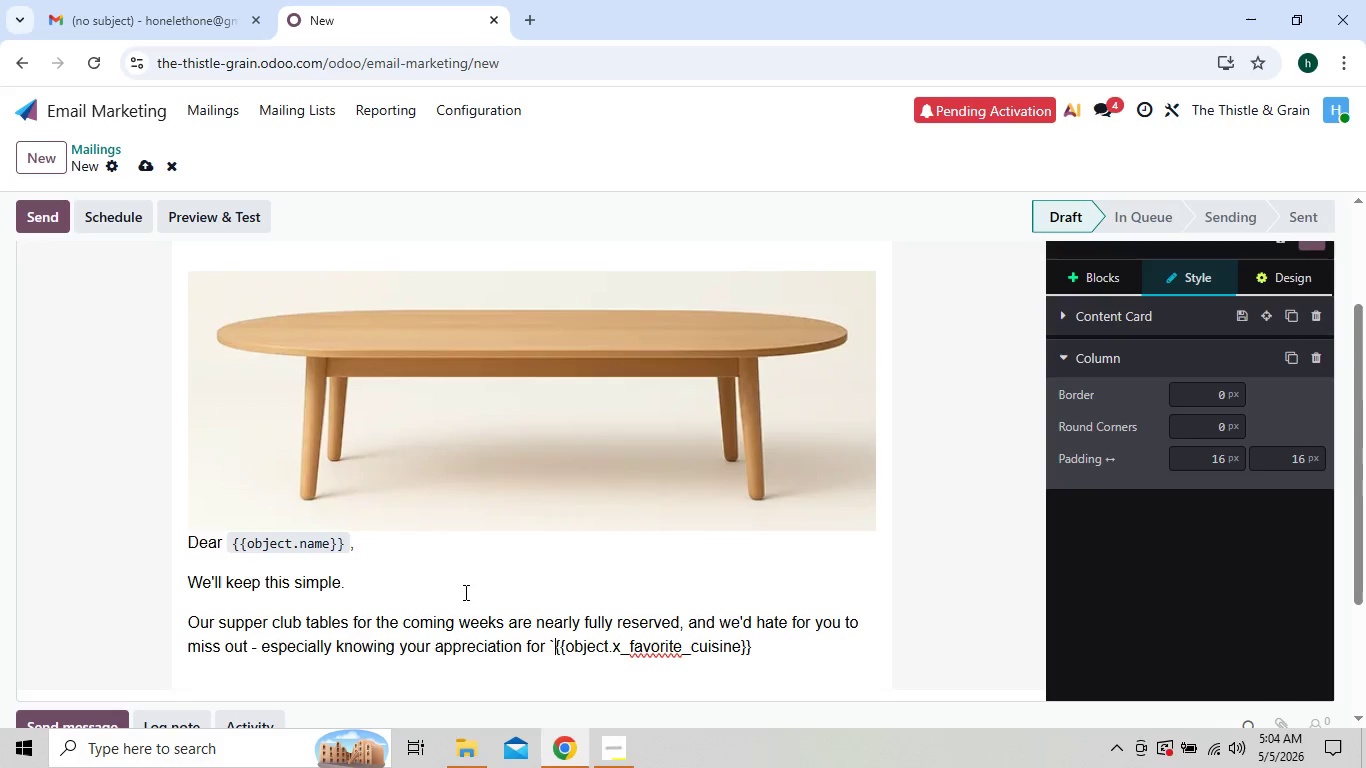 
key(Backquote)
 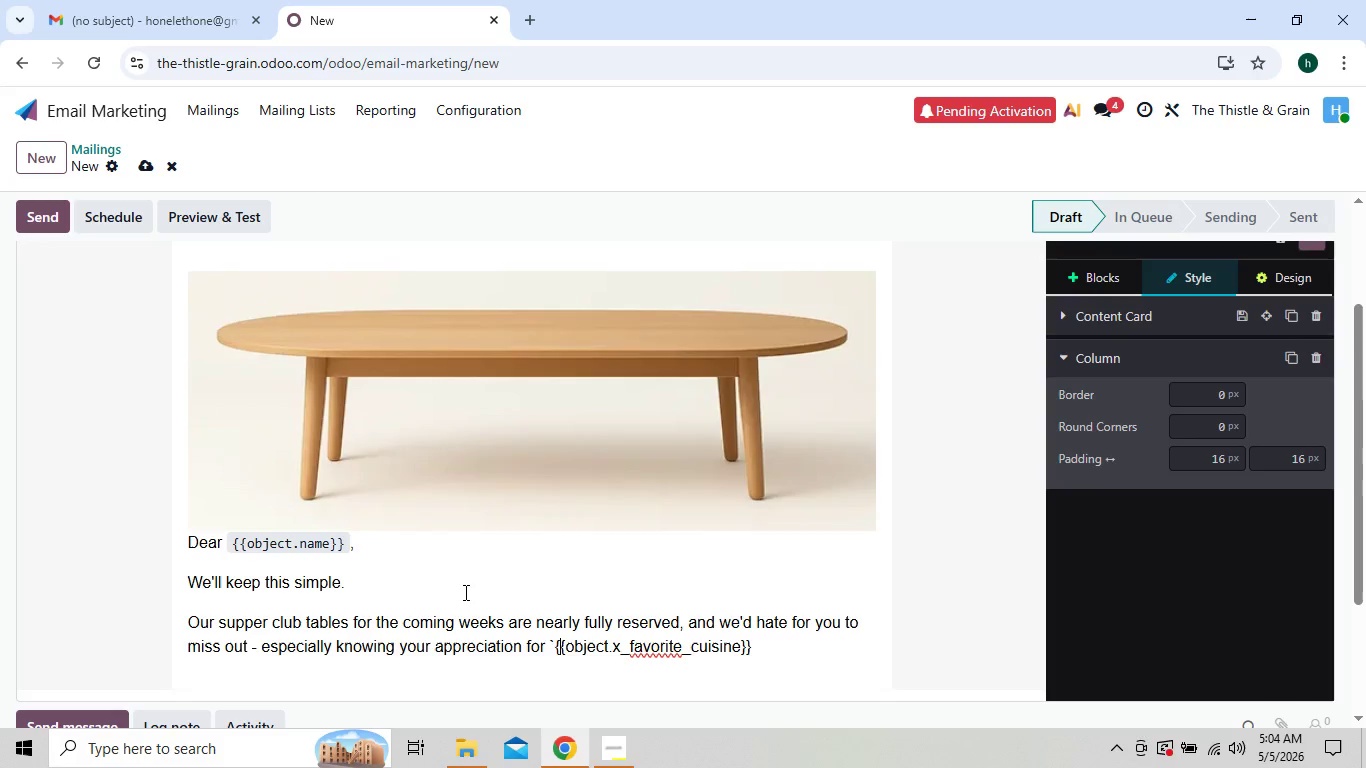 
hold_key(key=ArrowRight, duration=0.95)
 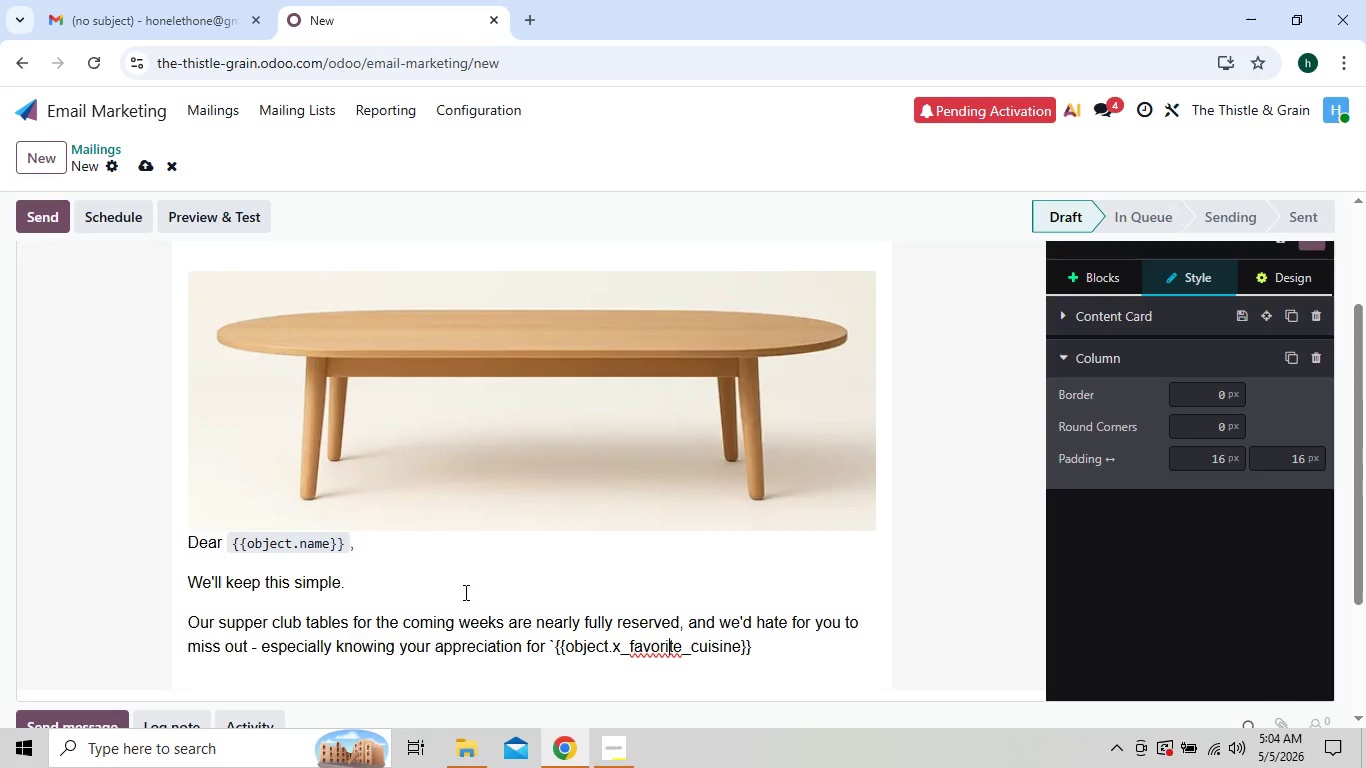 
key(ArrowRight)
 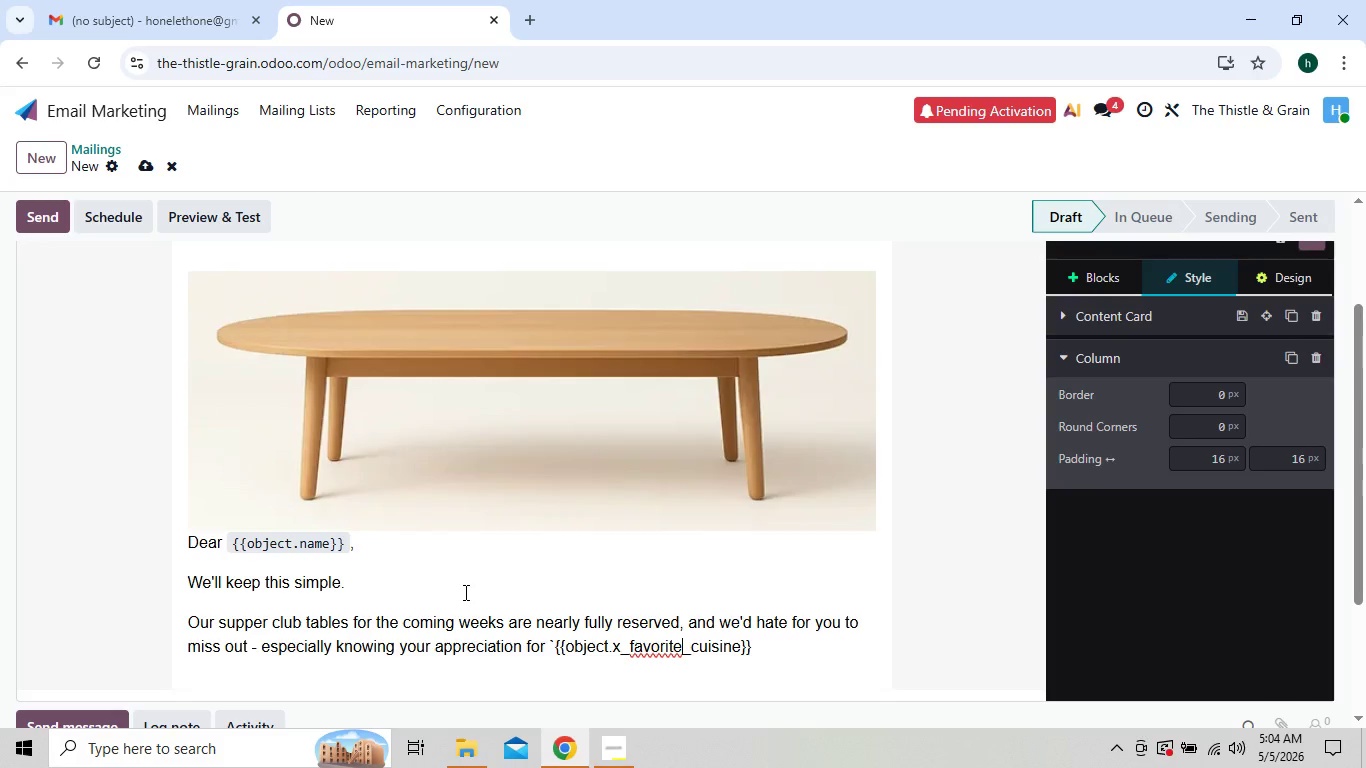 
key(ArrowRight)
 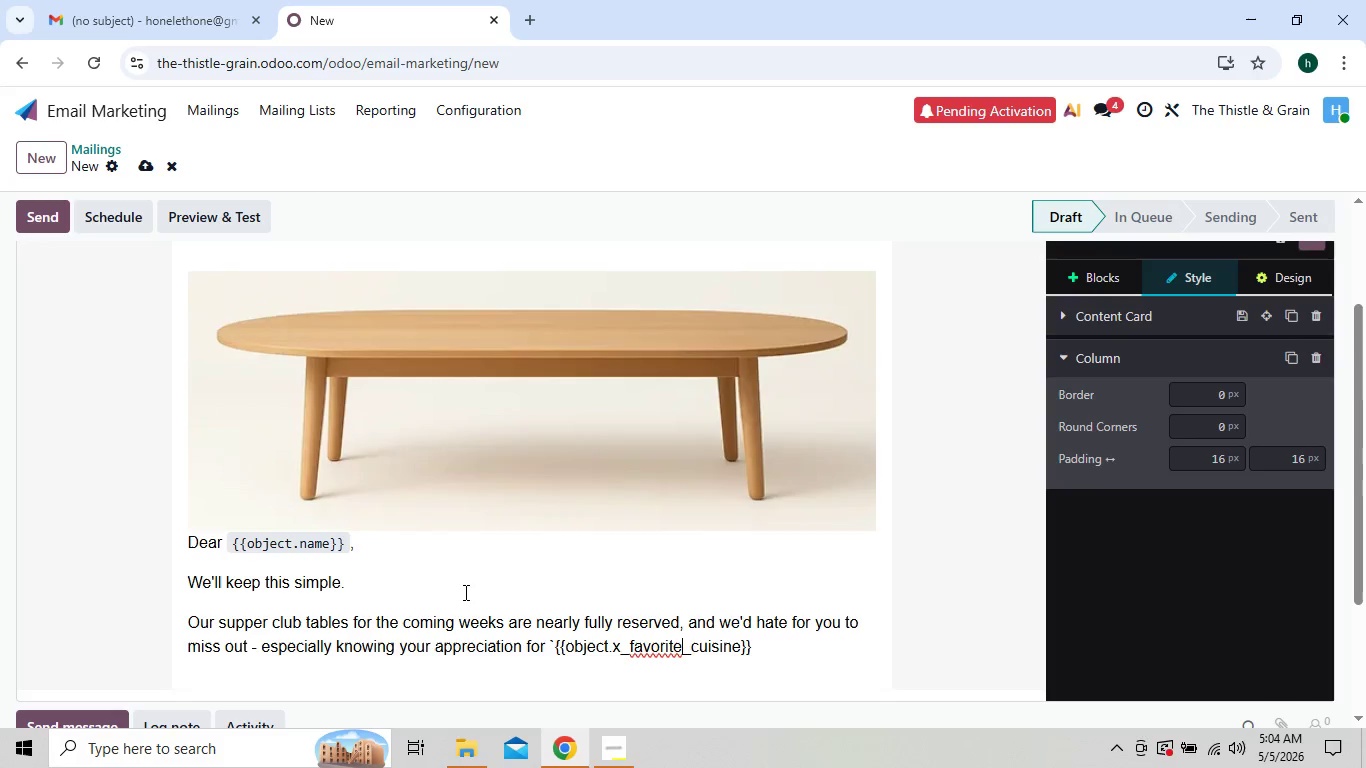 
key(ArrowRight)
 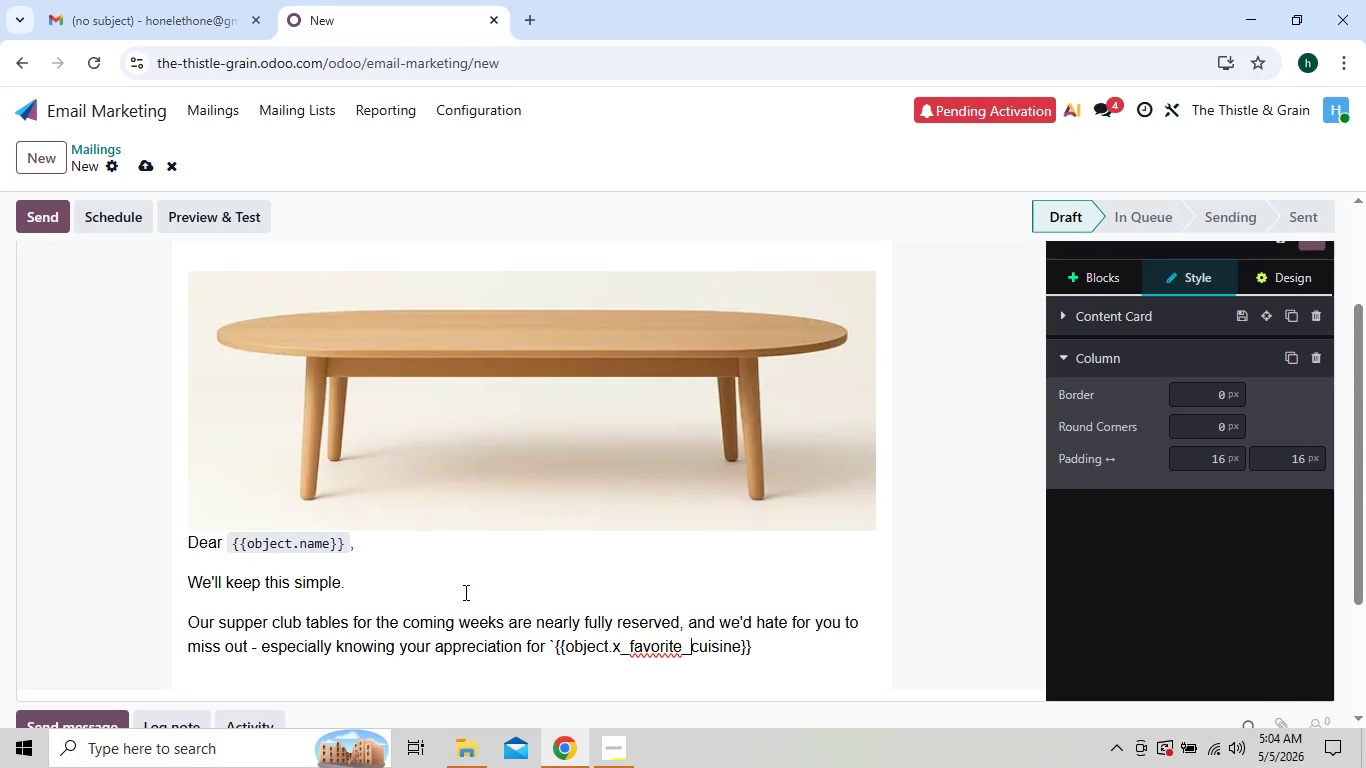 
key(ArrowRight)
 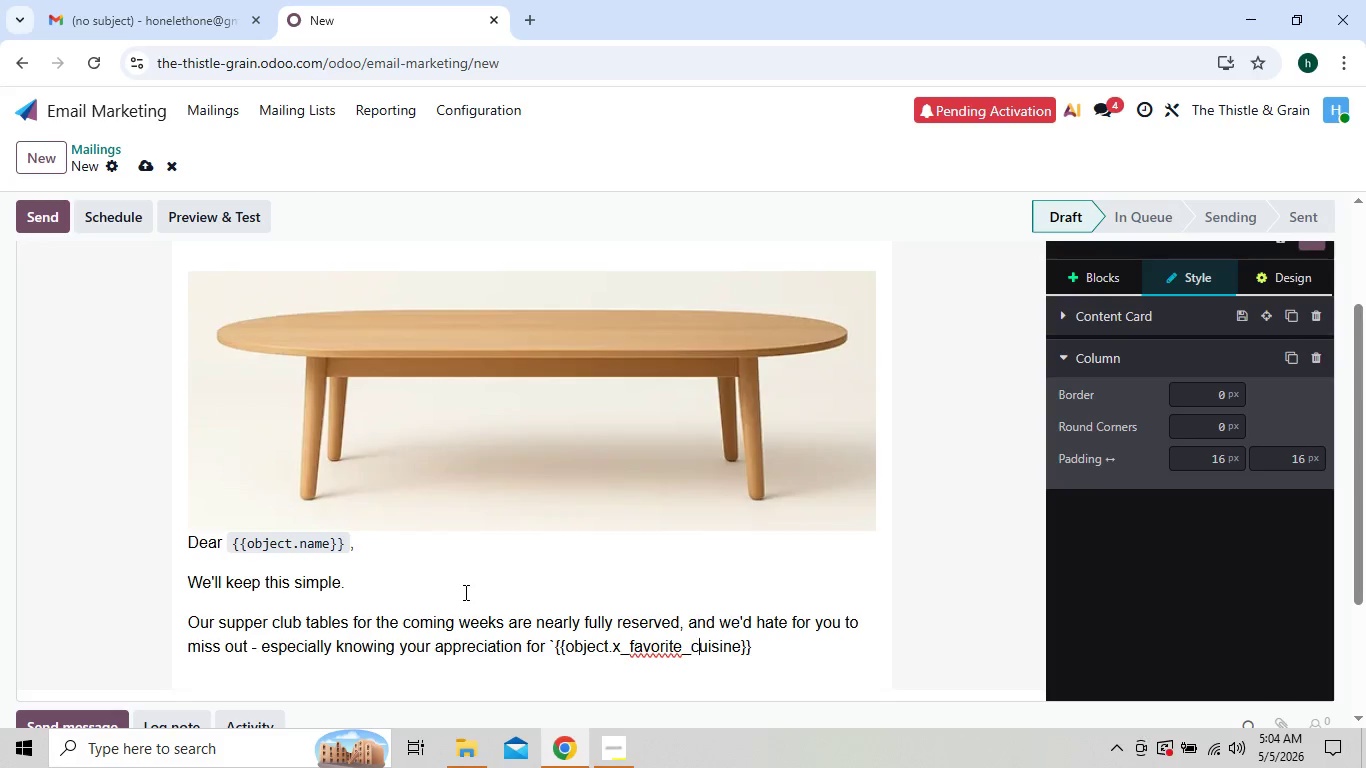 
key(ArrowRight)
 